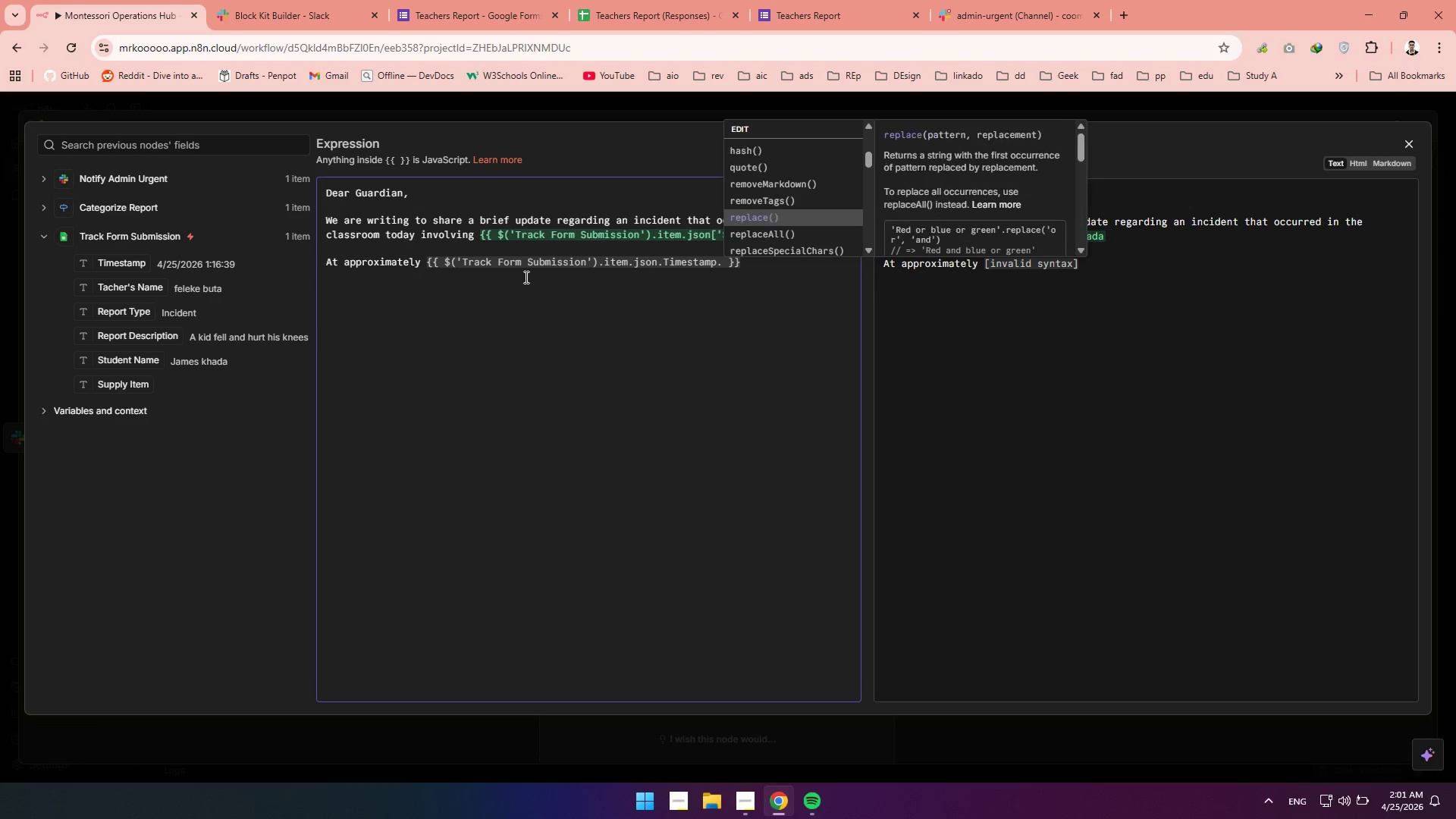 
key(ArrowDown)
 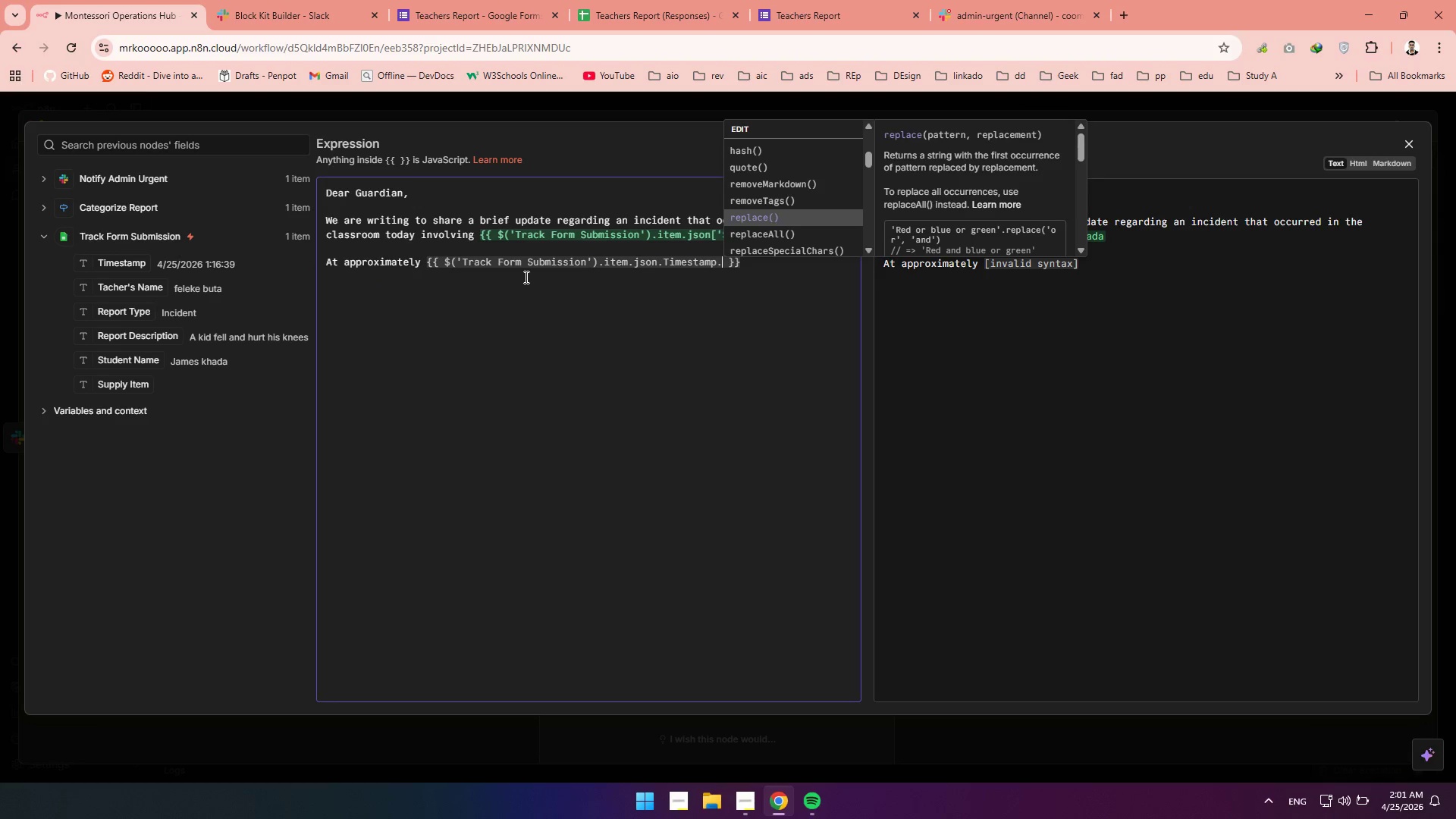 
key(ArrowDown)
 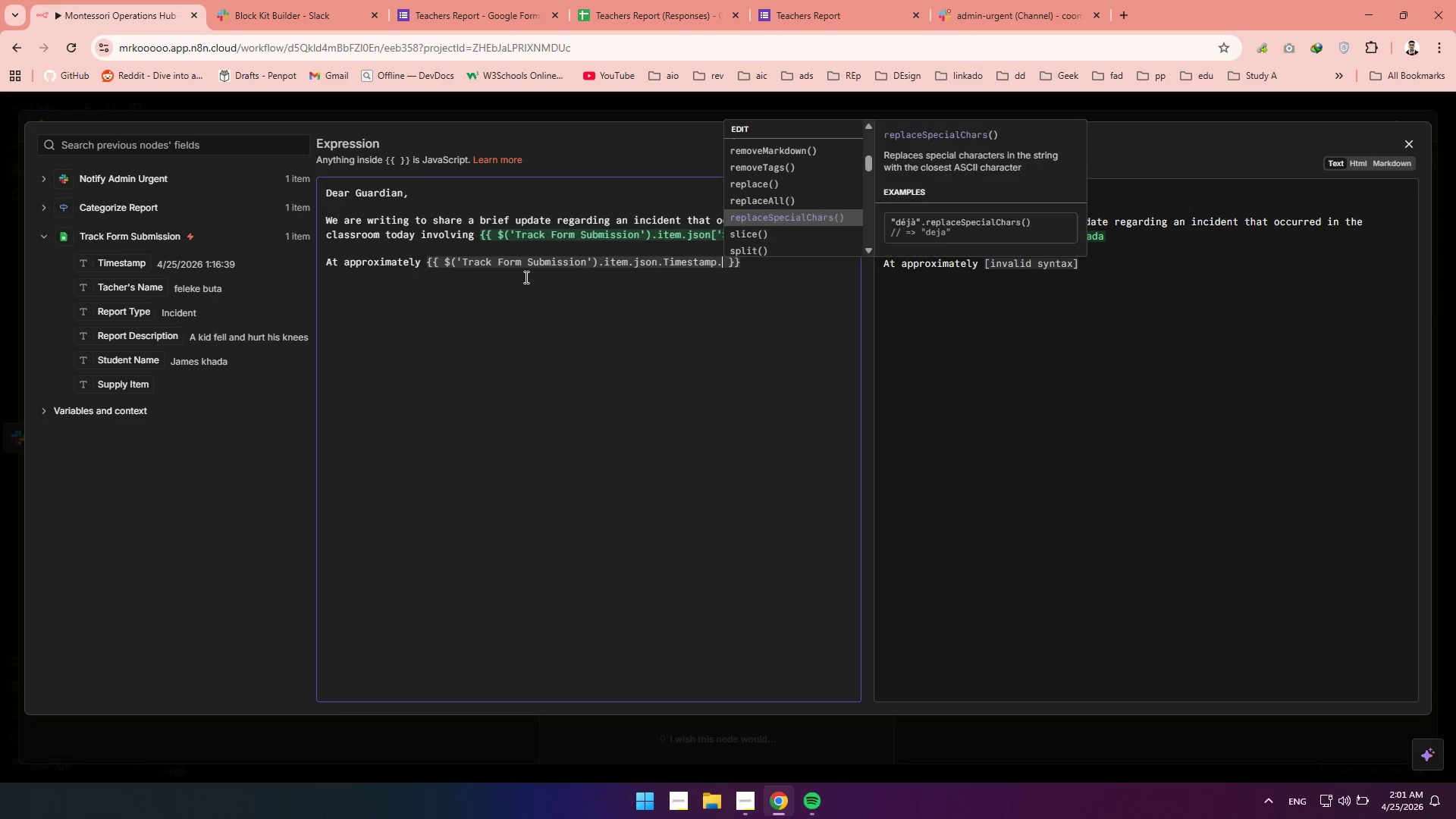 
key(ArrowDown)
 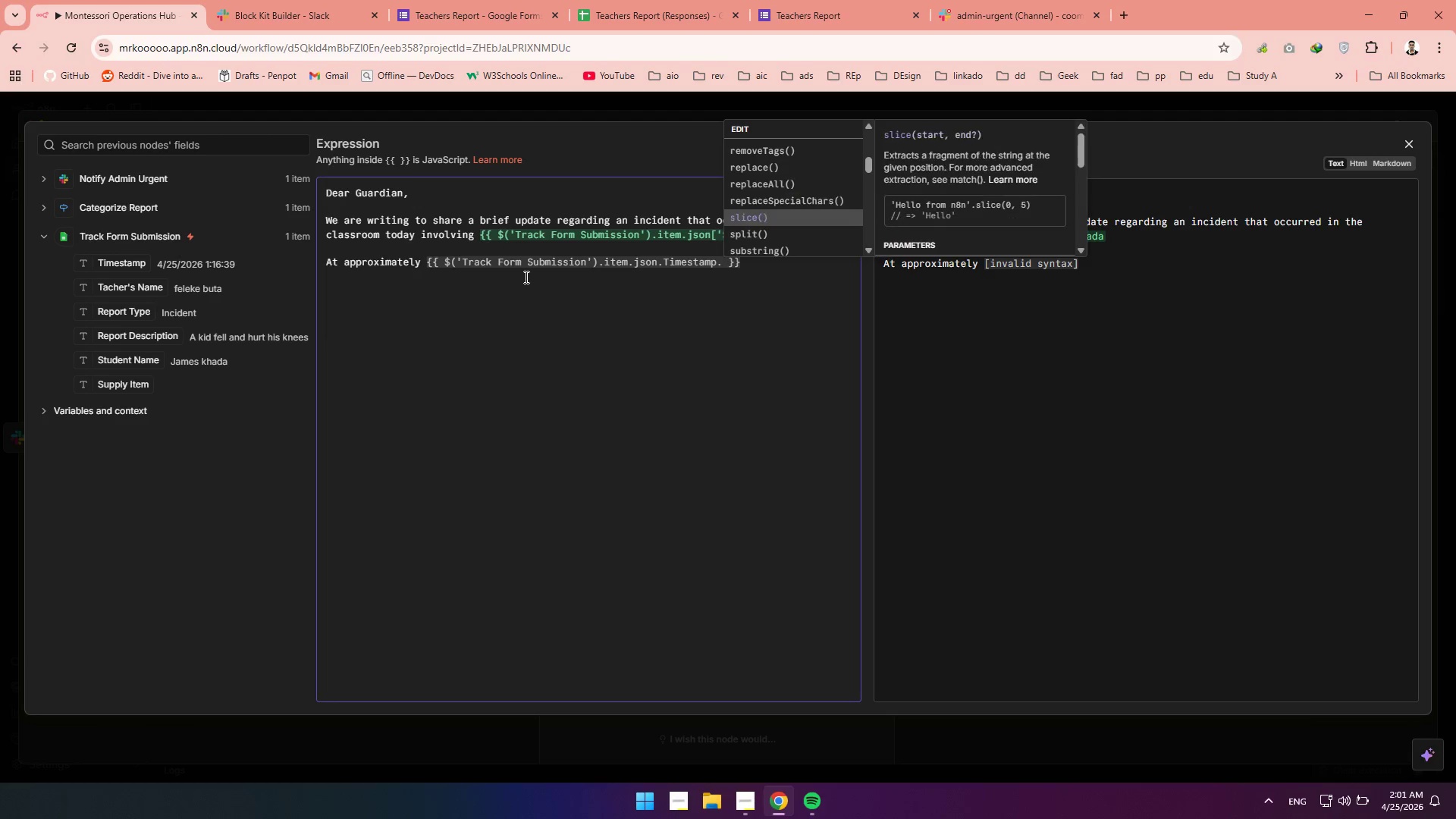 
key(ArrowDown)
 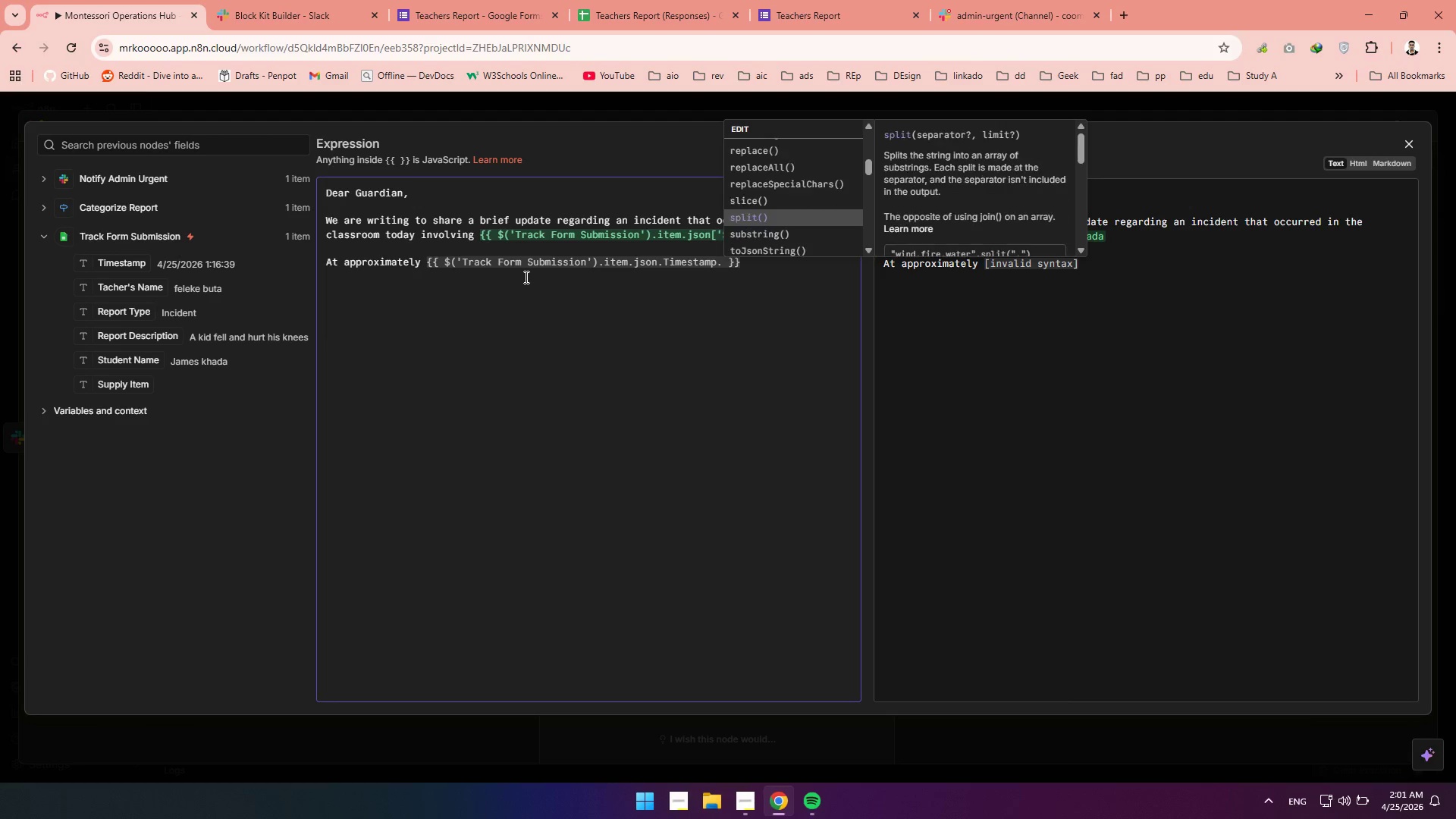 
key(ArrowDown)
 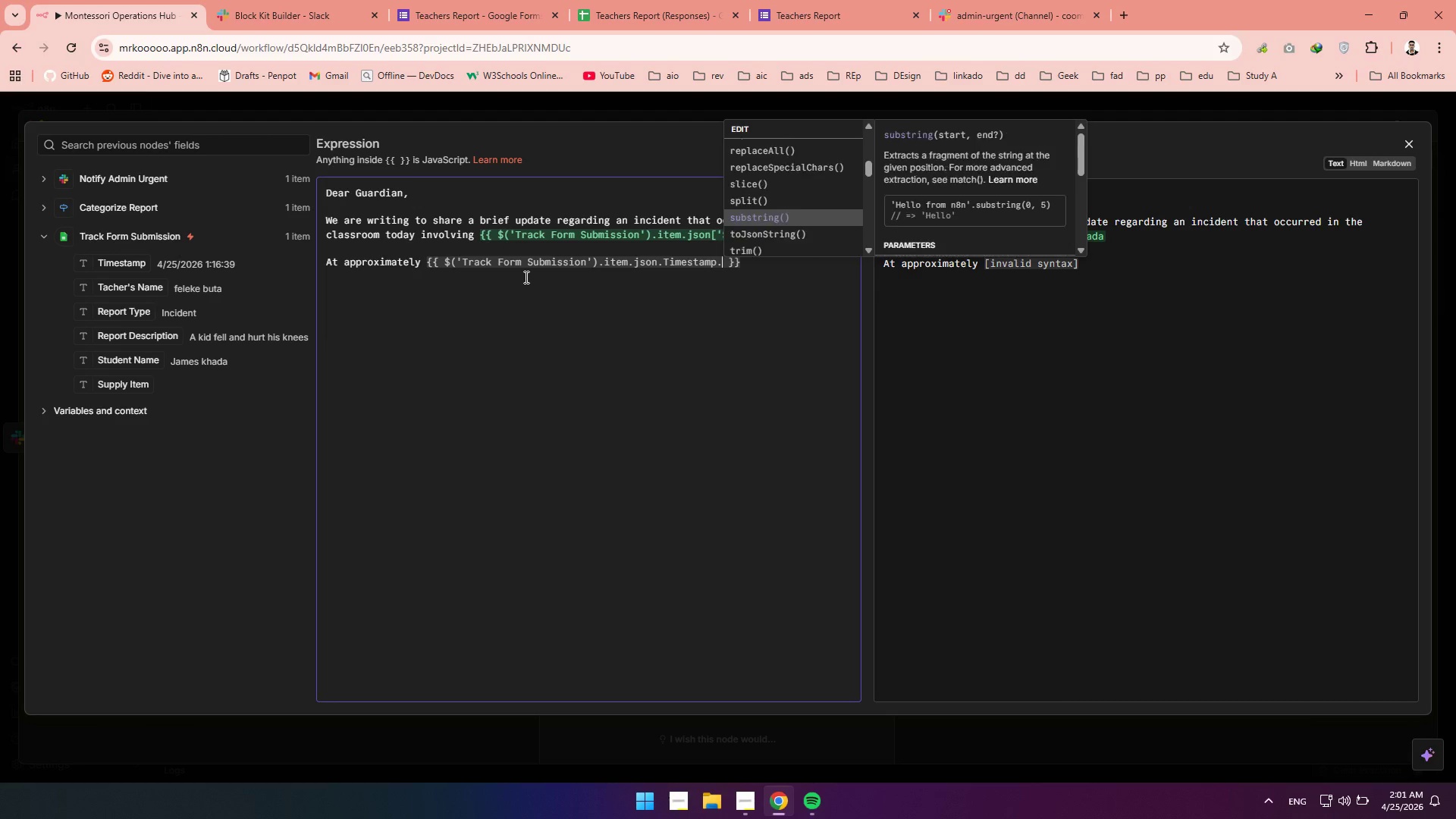 
key(ArrowDown)
 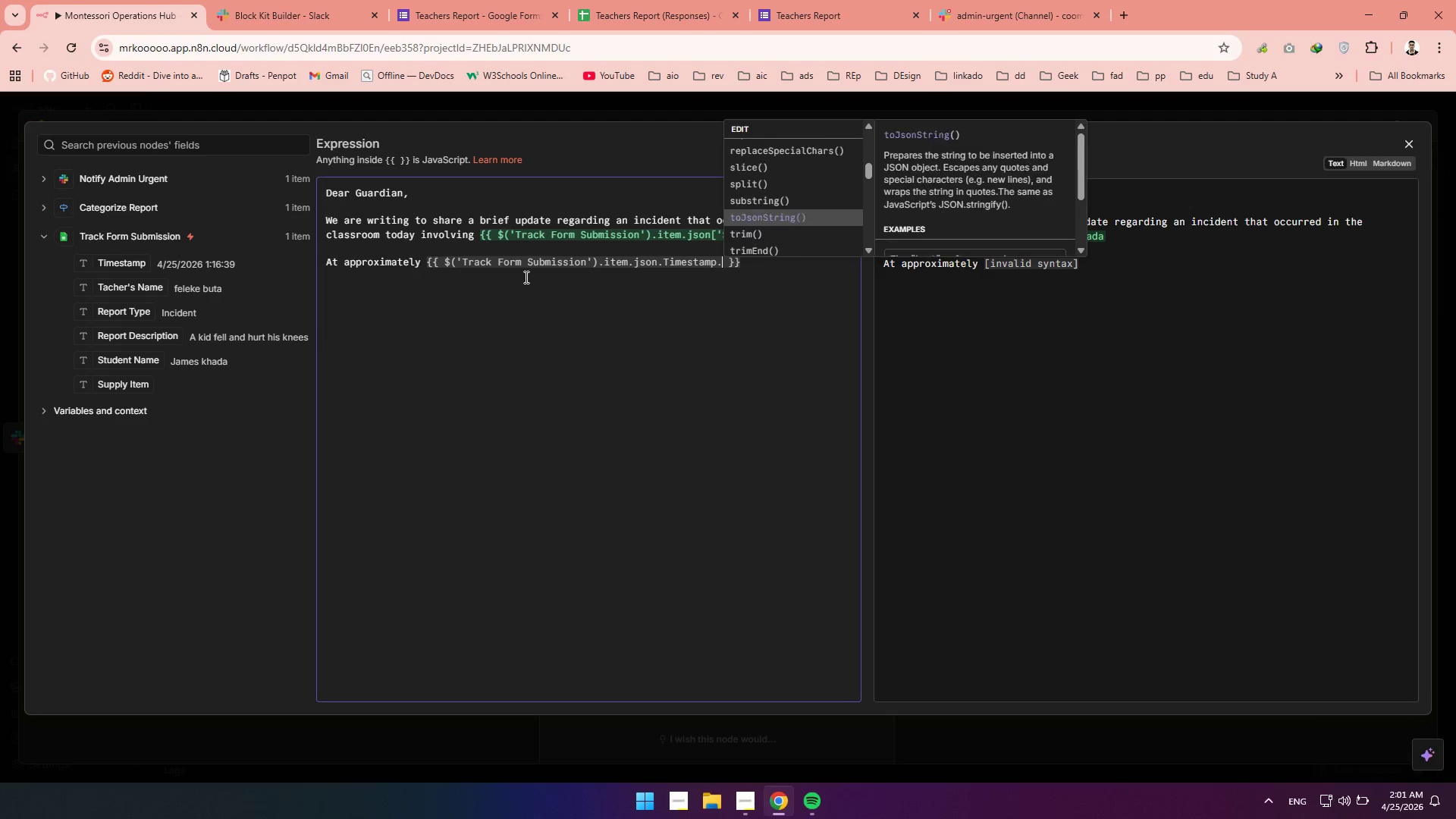 
key(ArrowDown)
 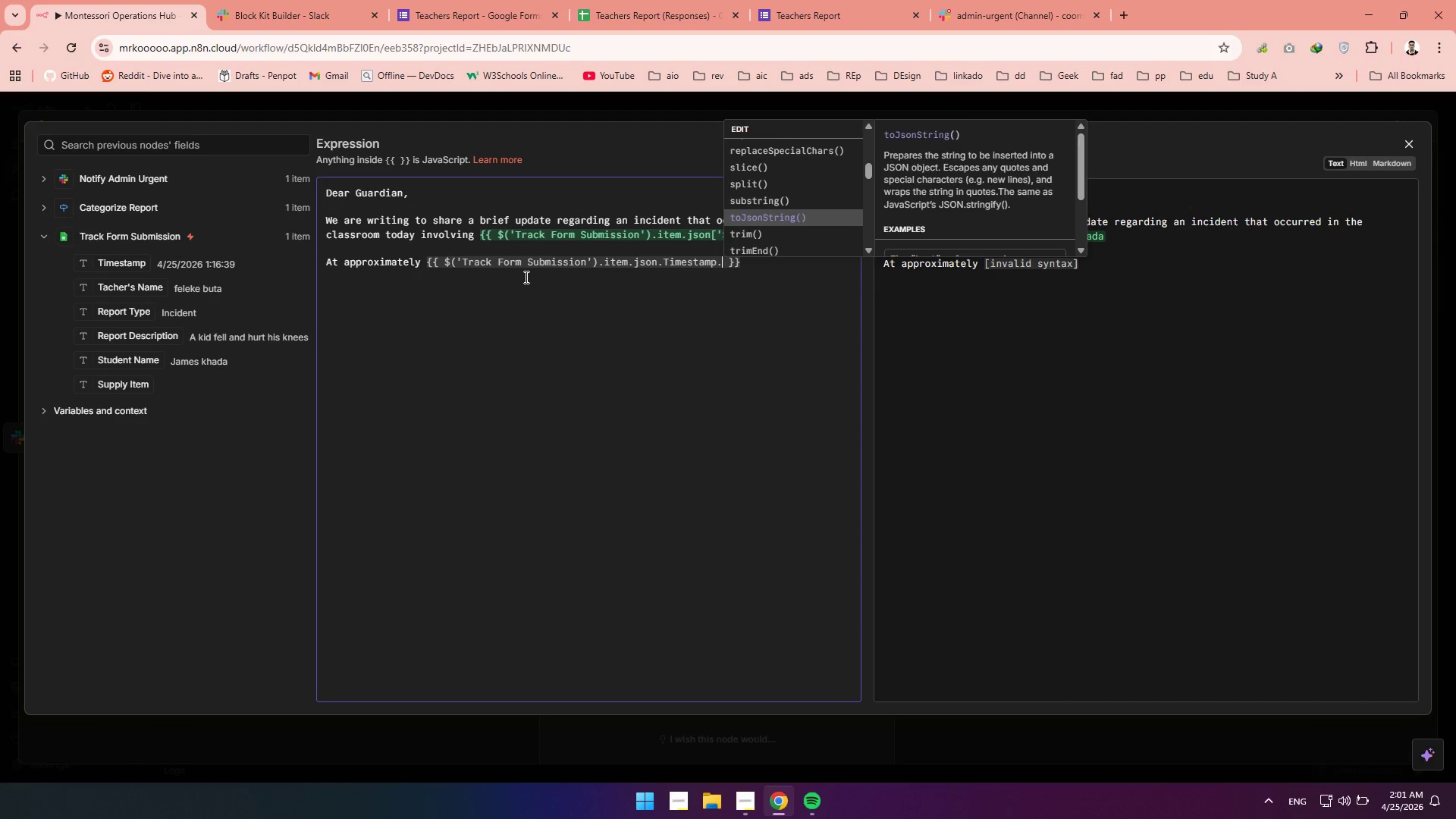 
key(ArrowDown)
 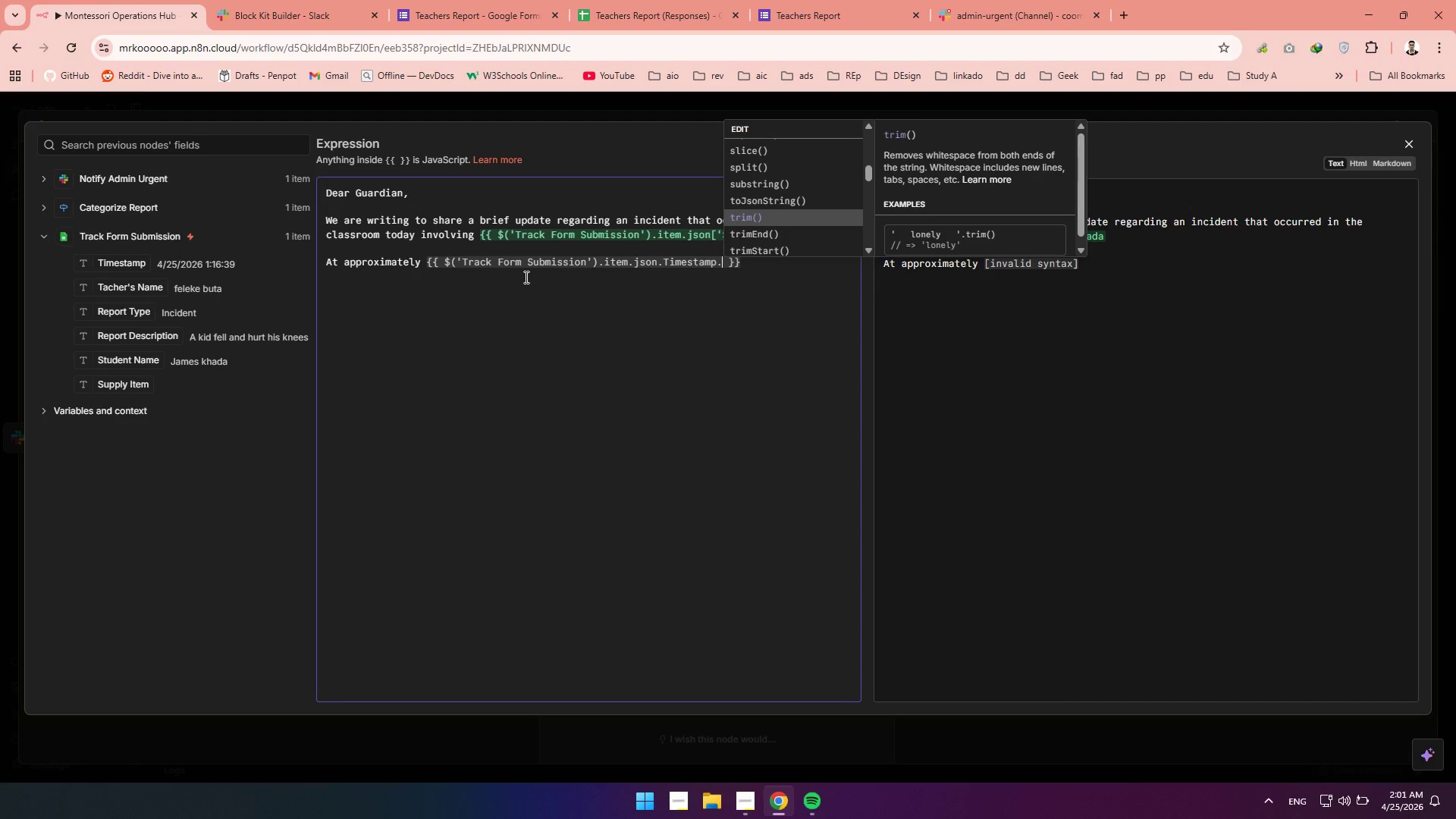 
key(ArrowDown)
 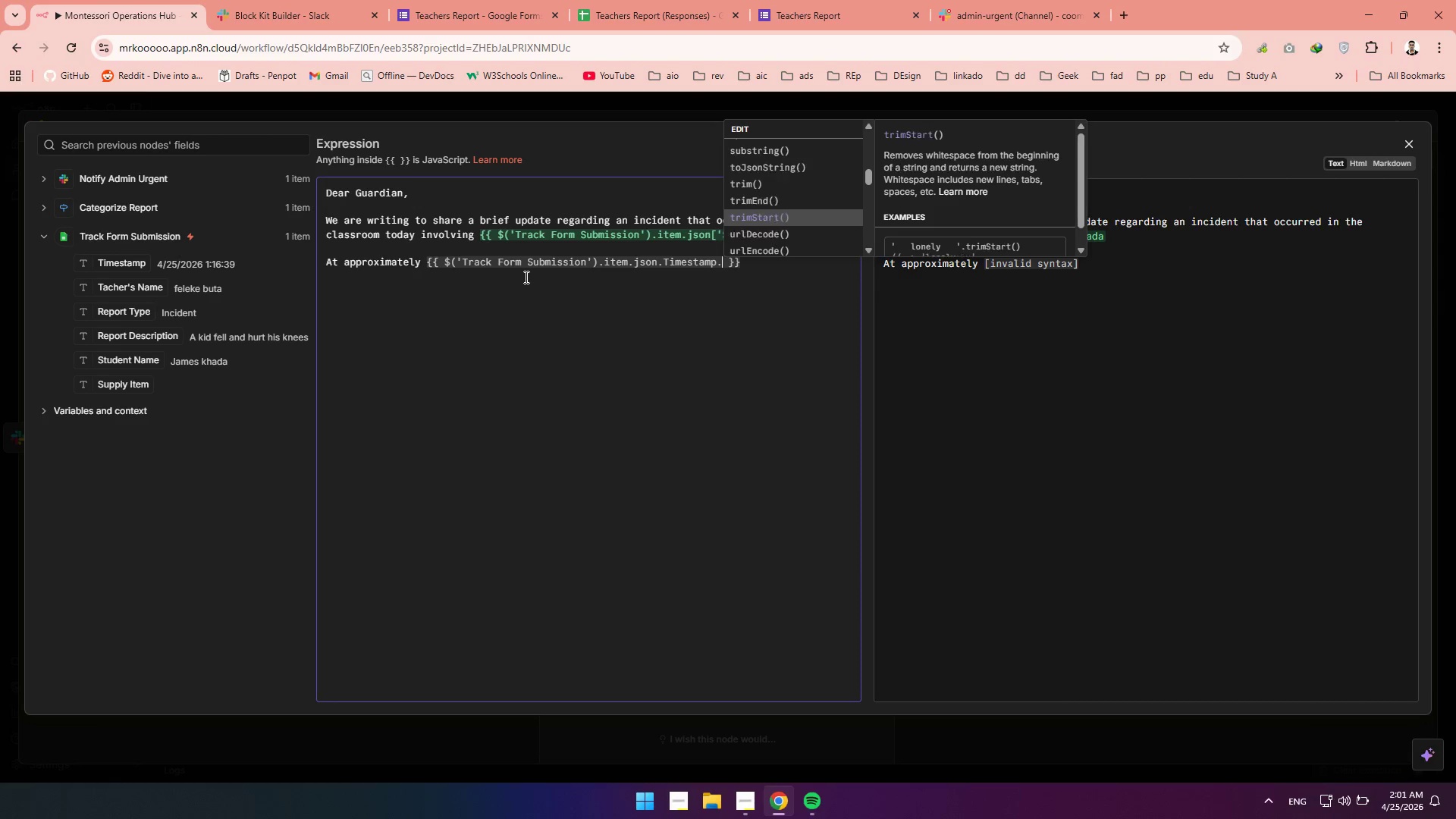 
key(ArrowDown)
 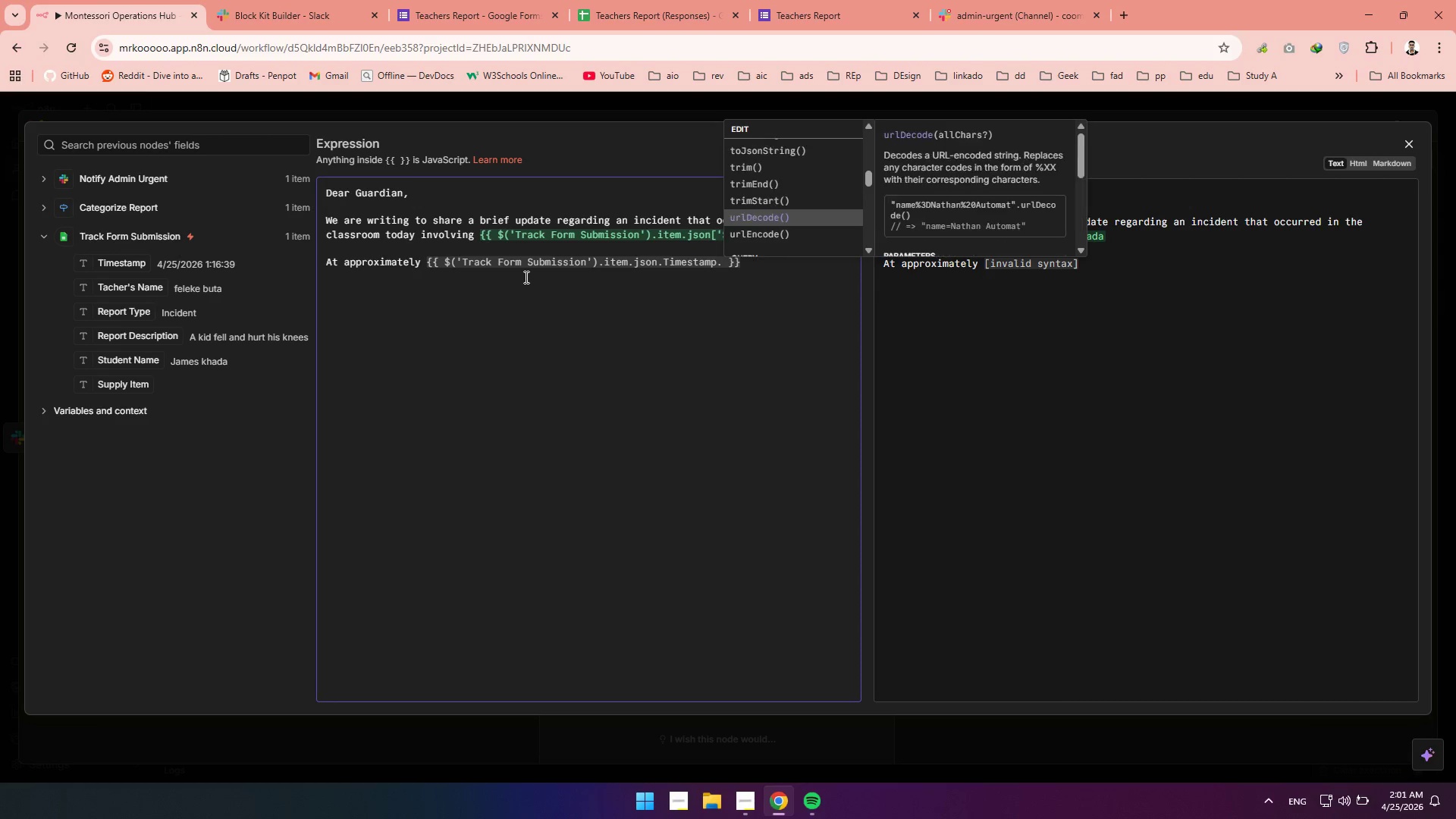 
key(ArrowDown)
 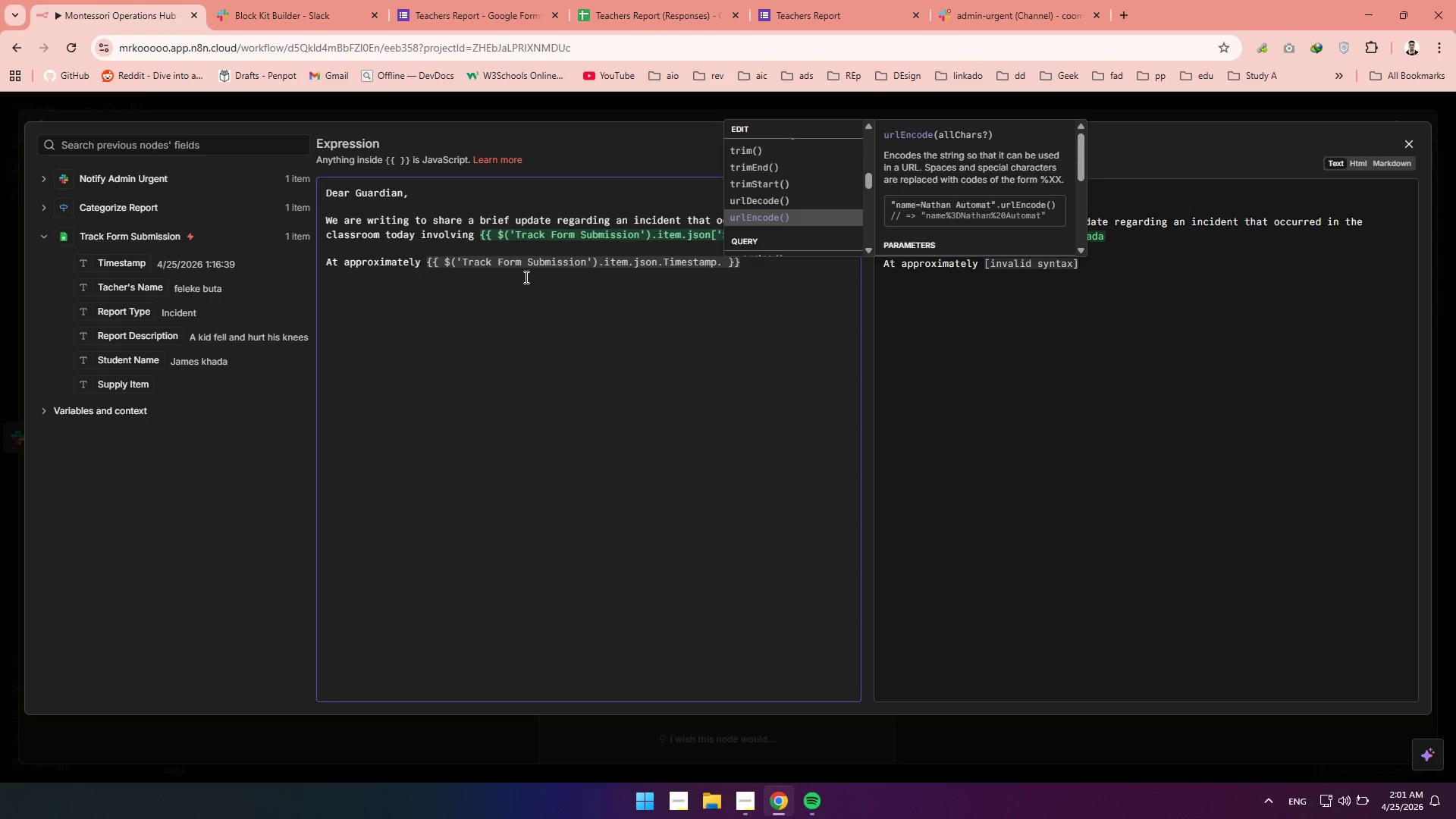 
key(ArrowDown)
 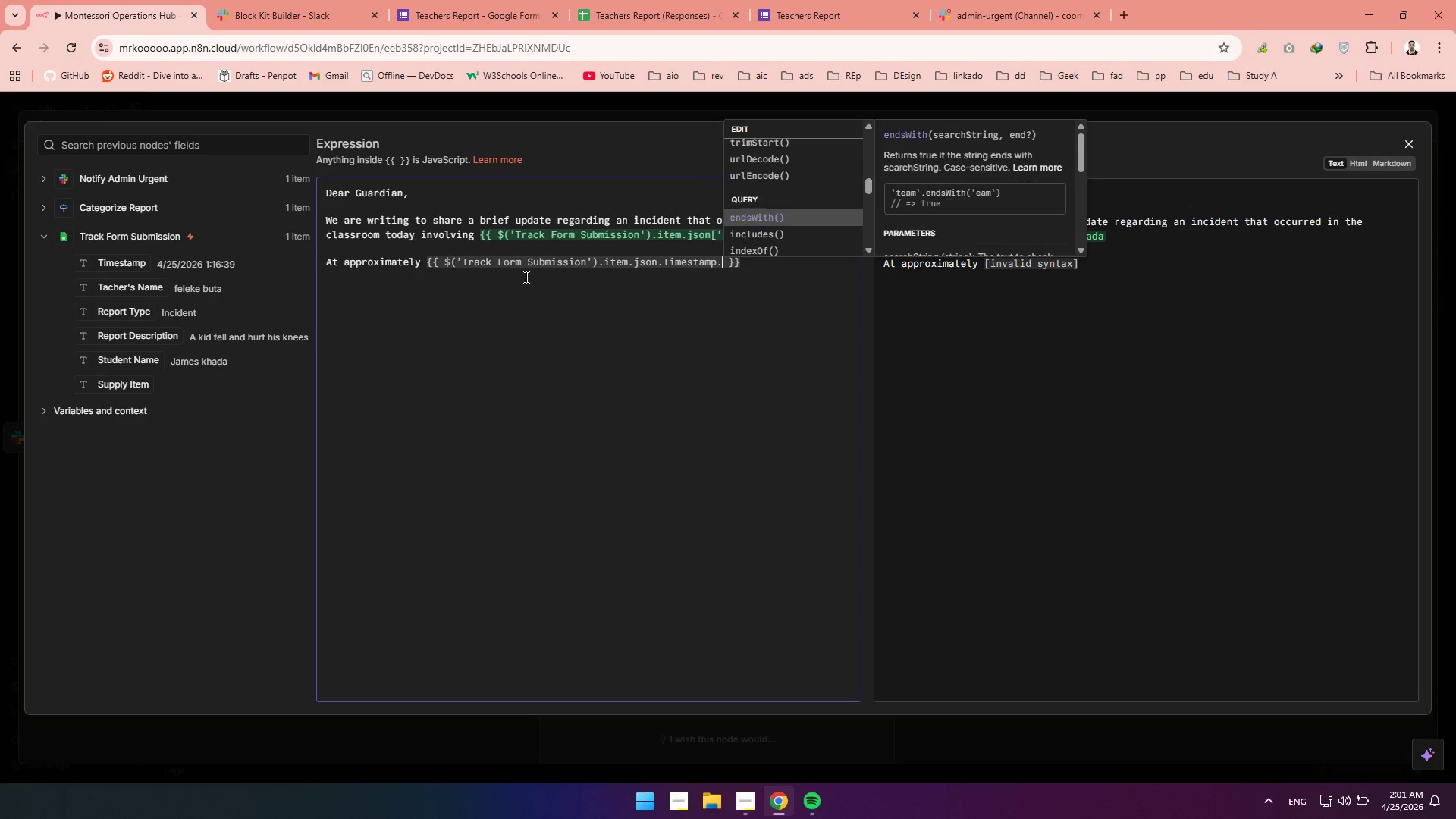 
key(ArrowDown)
 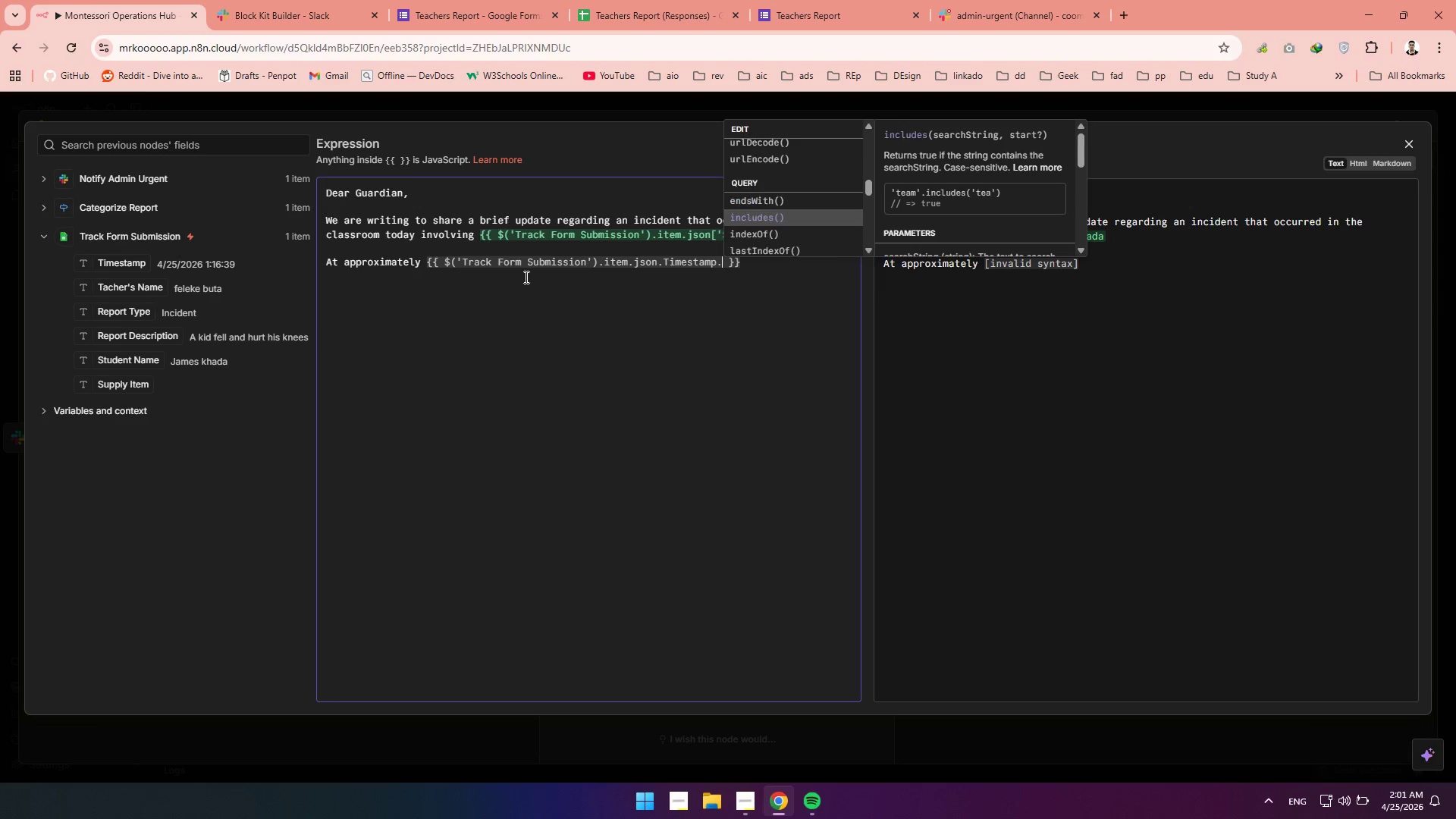 
key(ArrowDown)
 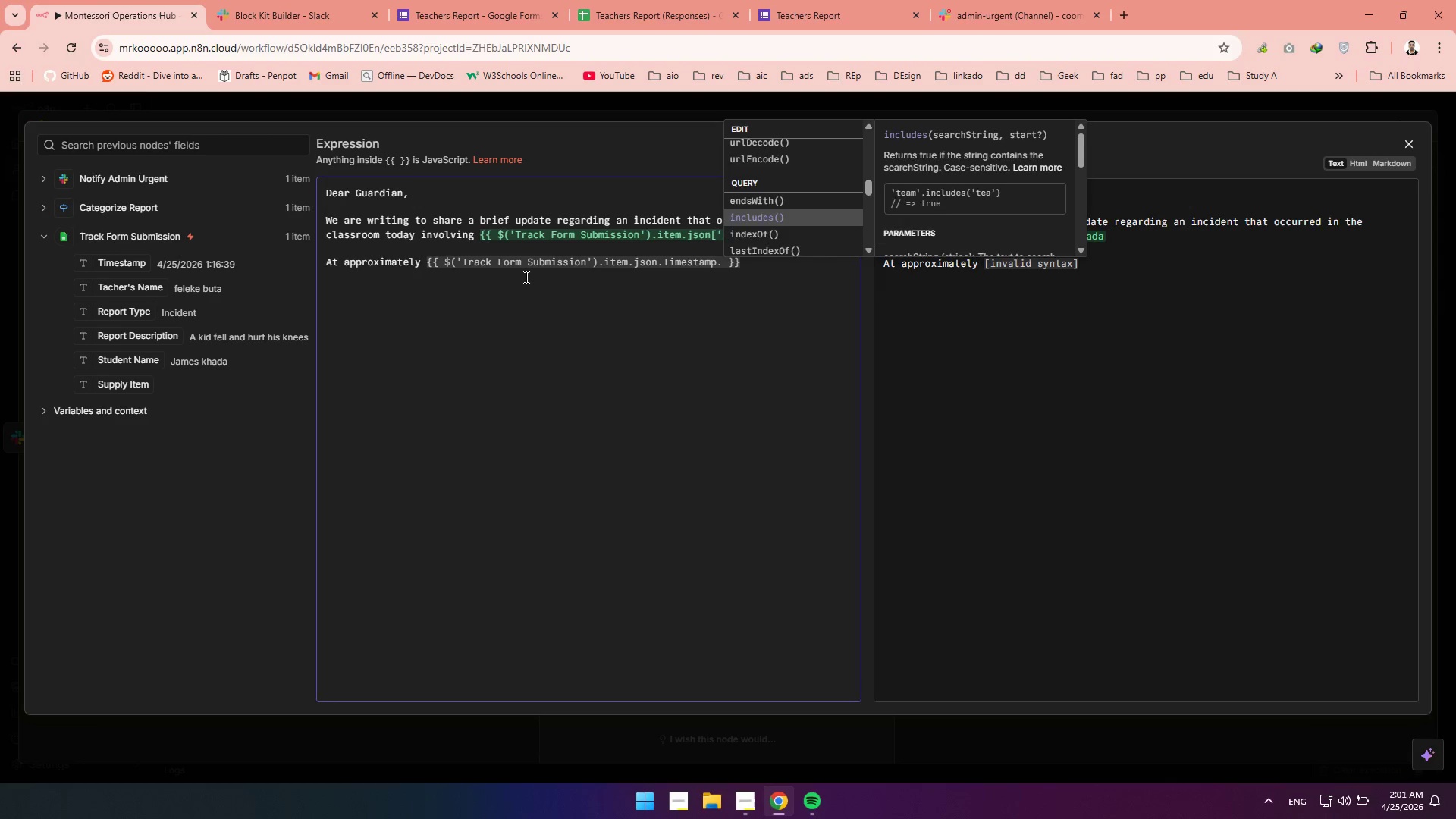 
key(ArrowDown)
 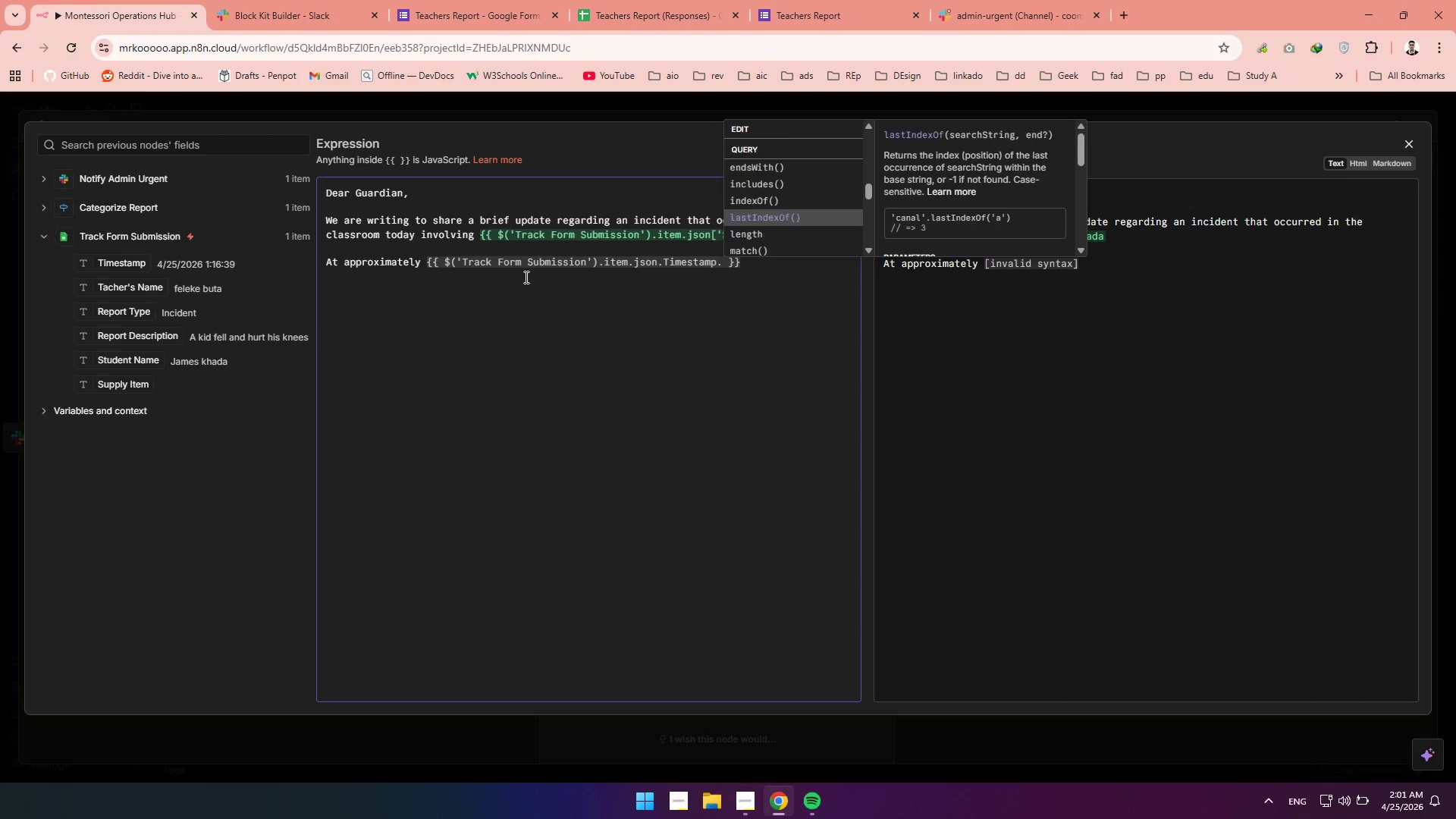 
key(ArrowDown)
 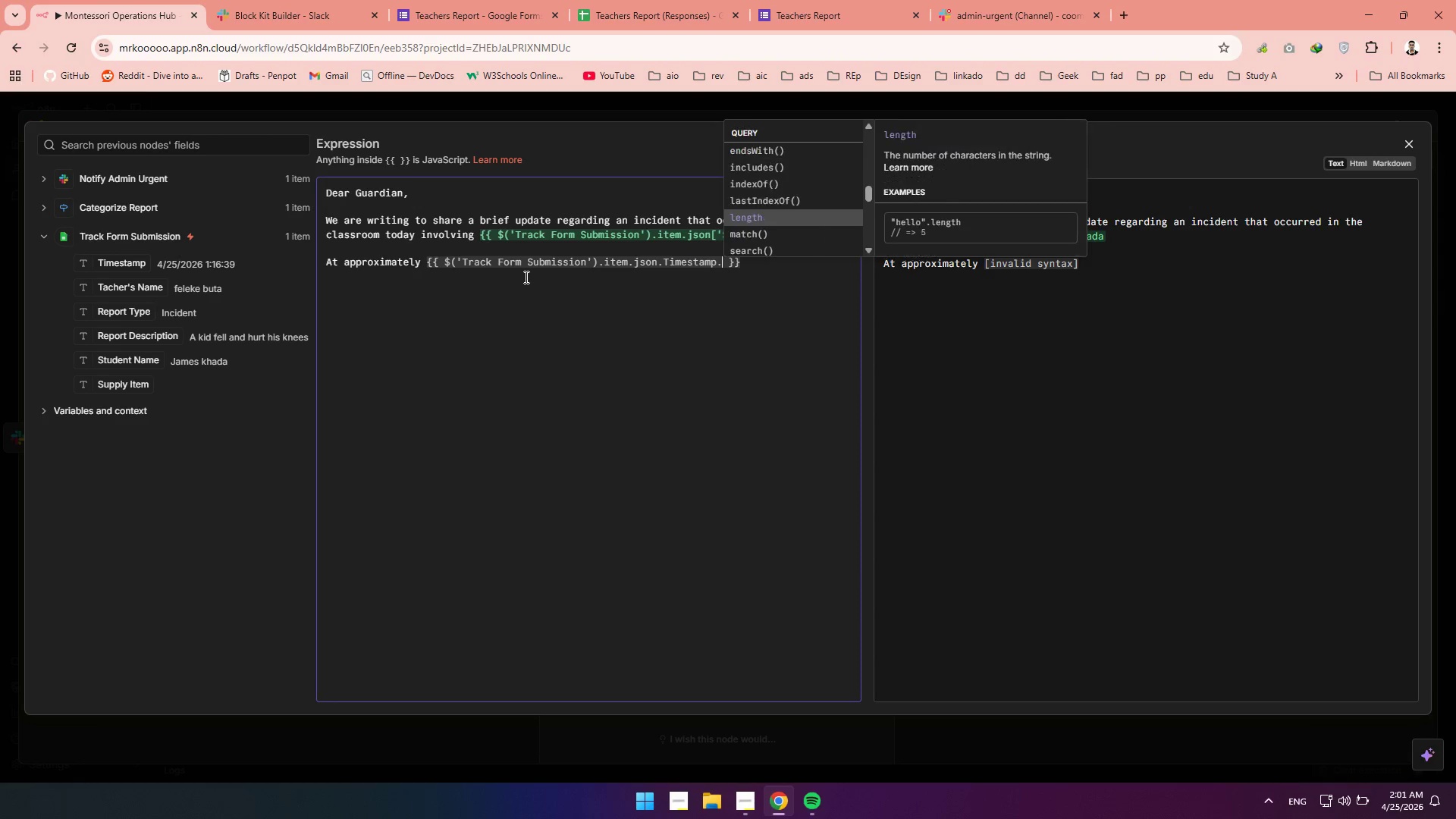 
key(ArrowDown)
 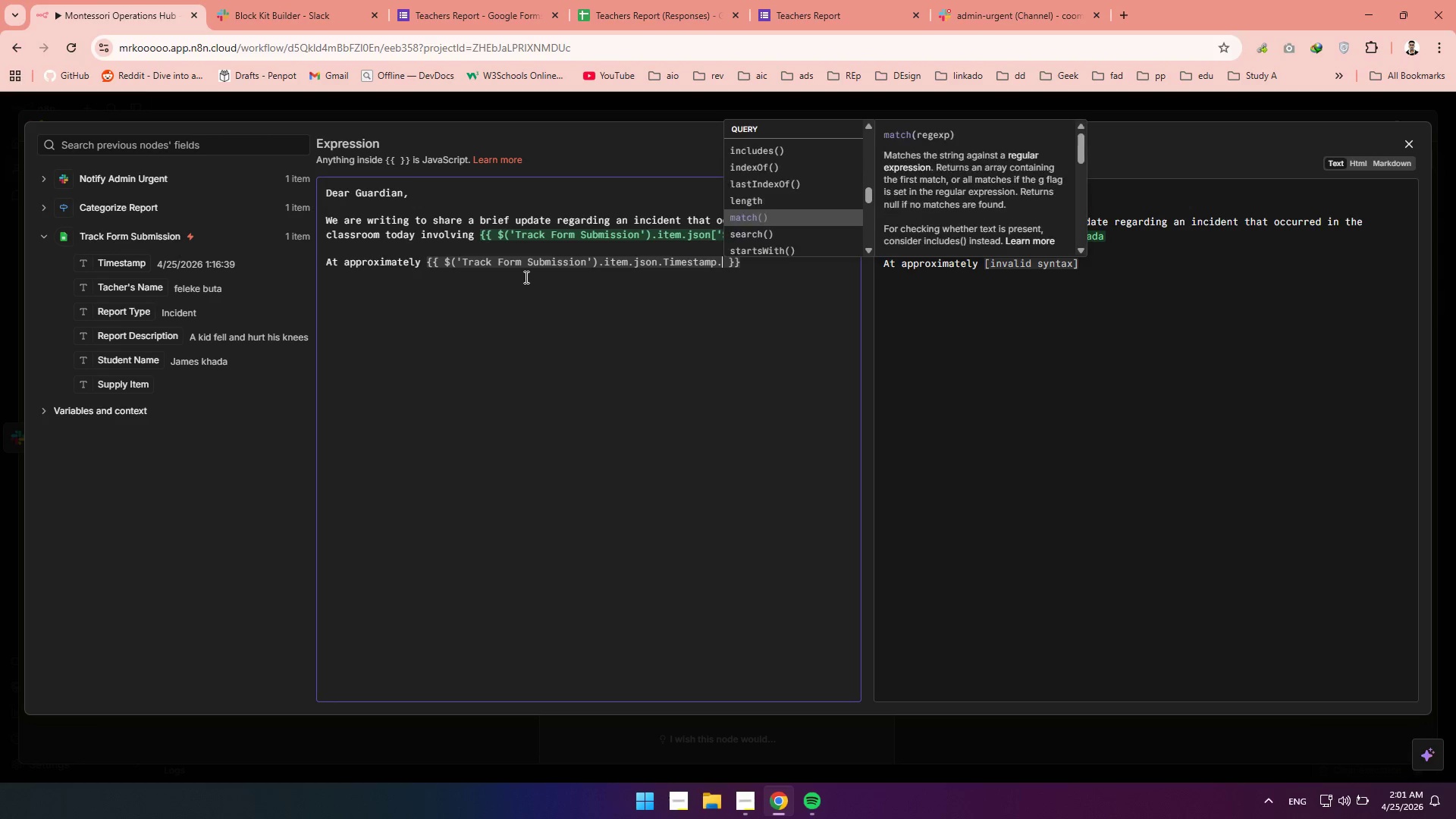 
key(ArrowDown)
 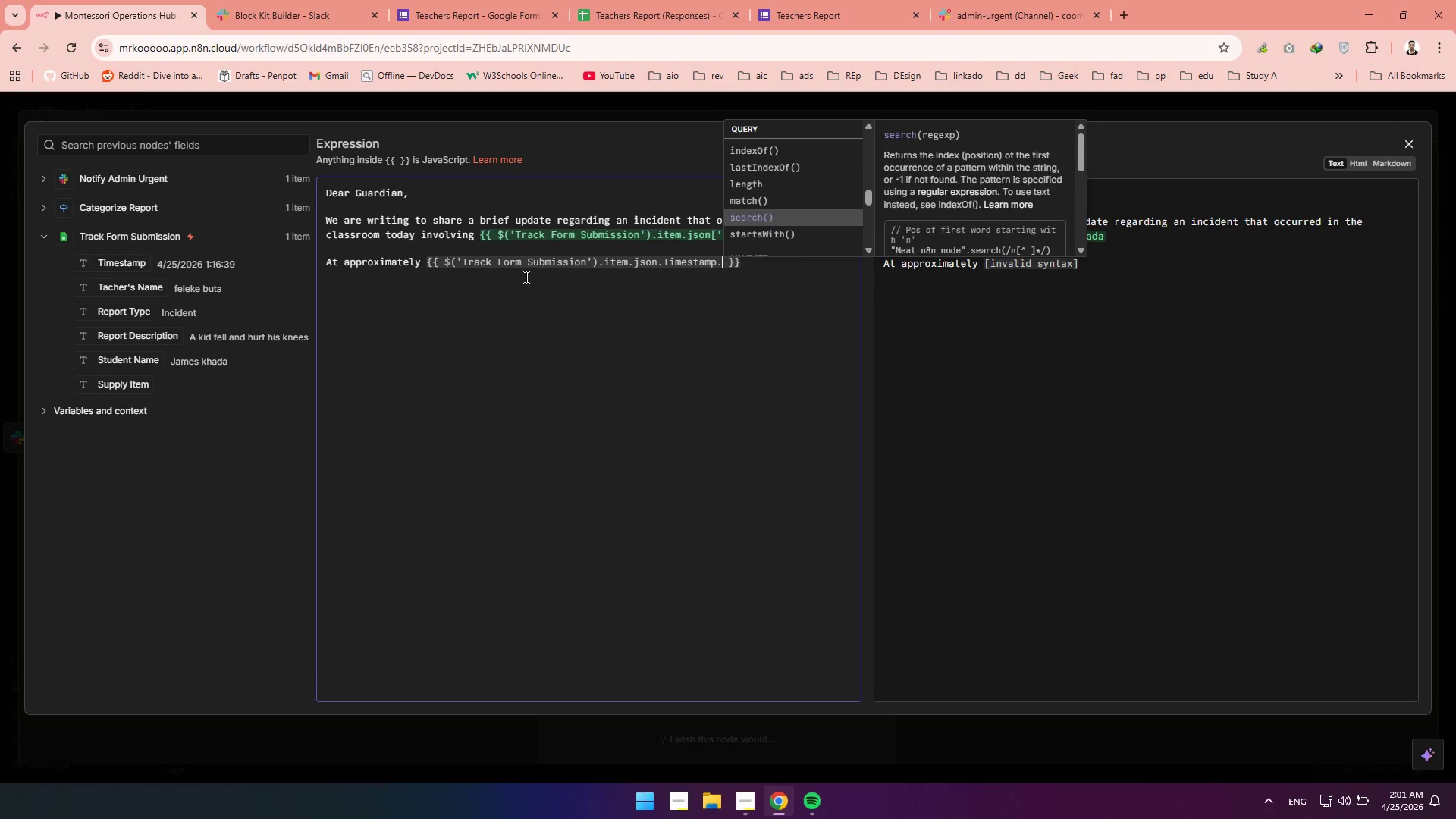 
hold_key(key=ArrowDown, duration=0.59)
 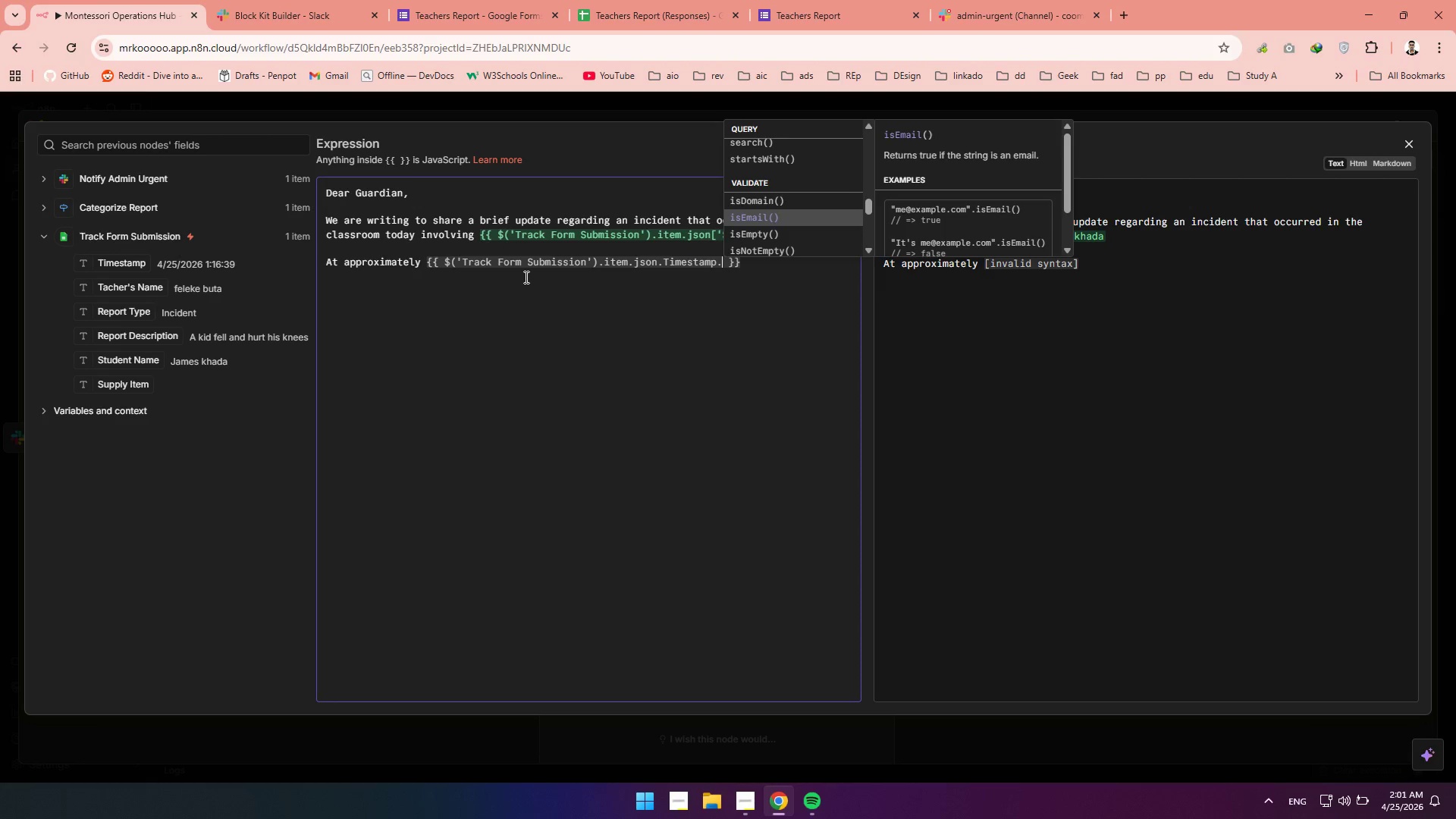 
key(ArrowDown)
 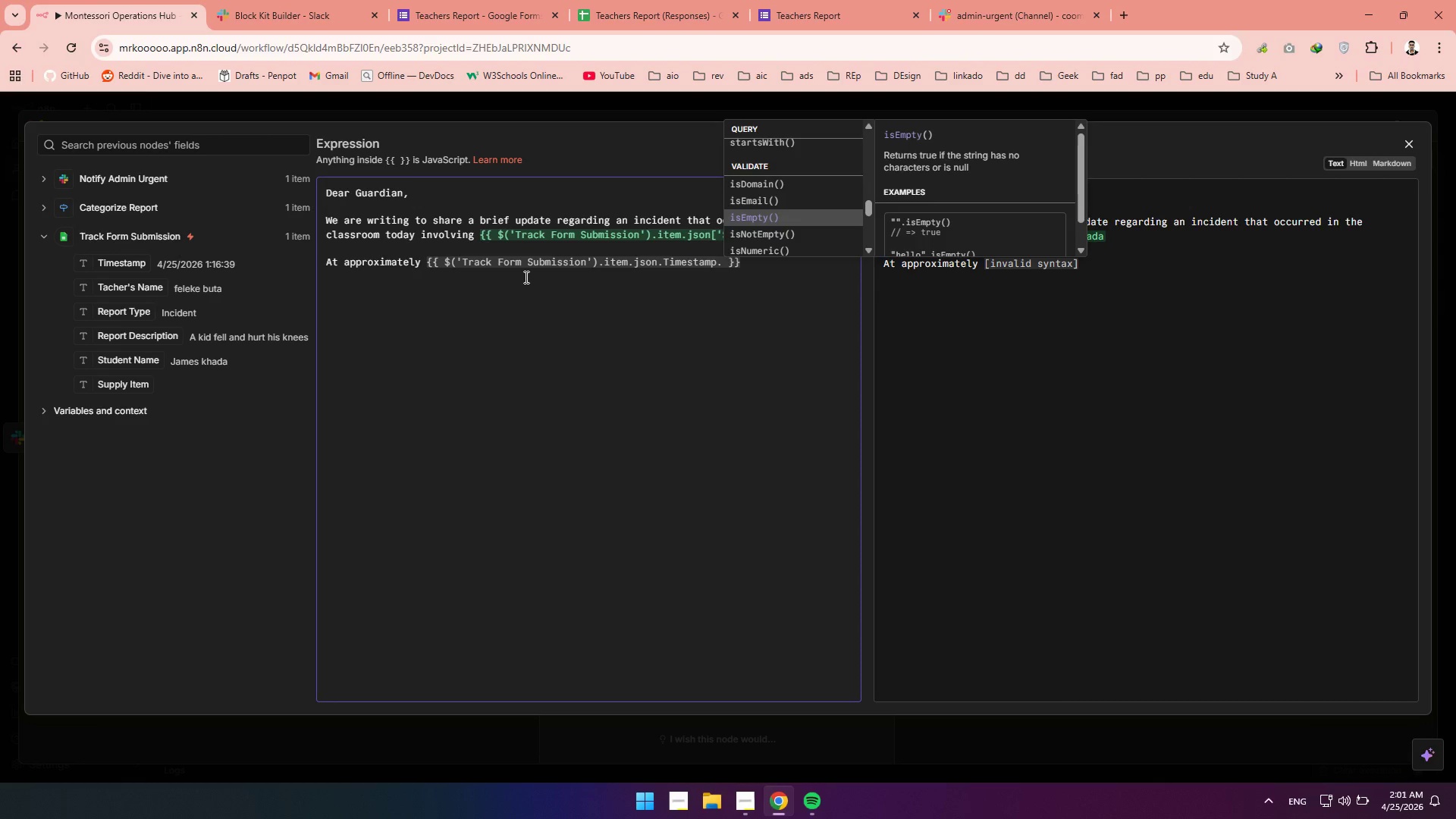 
key(ArrowDown)
 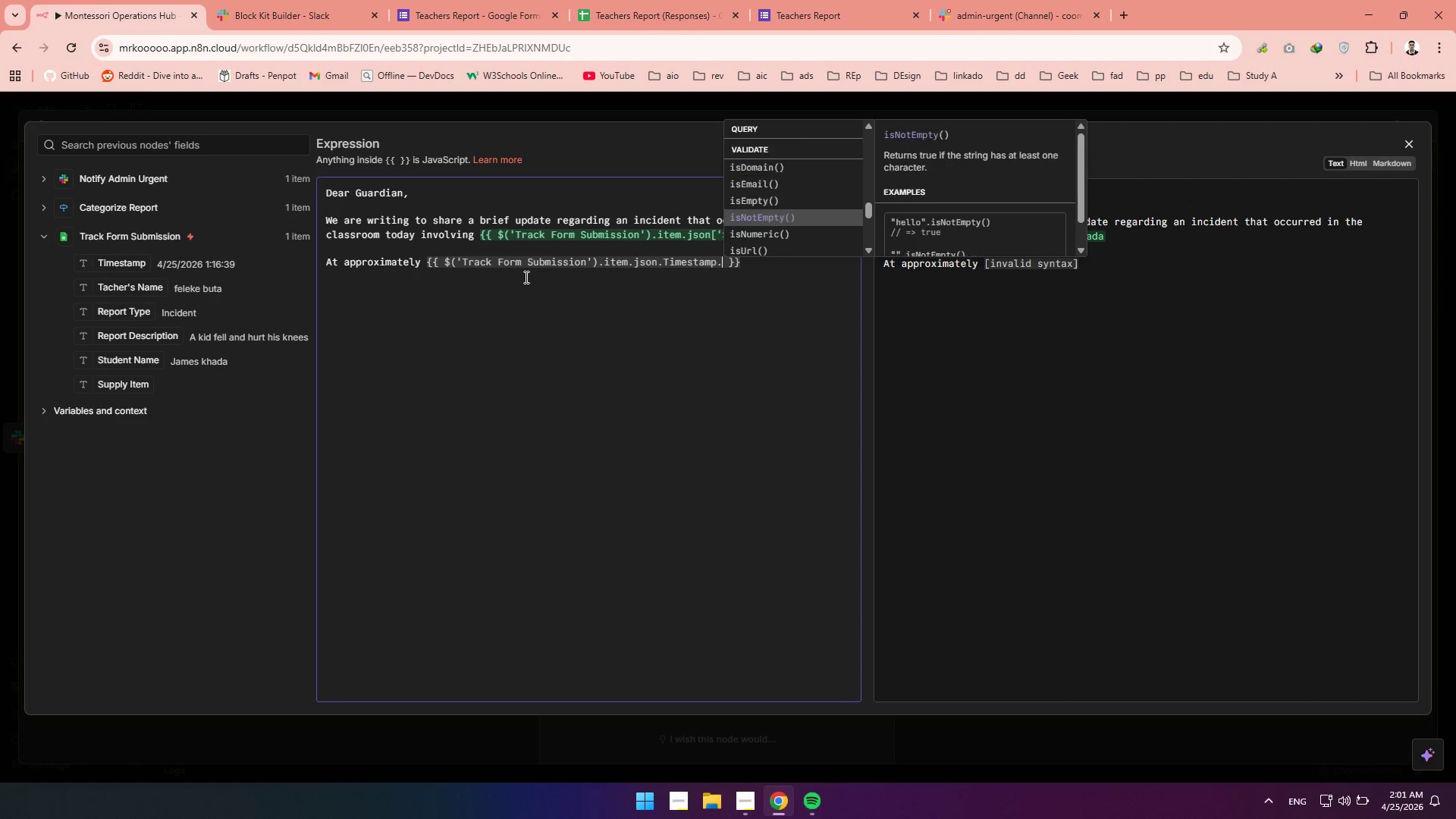 
key(ArrowDown)
 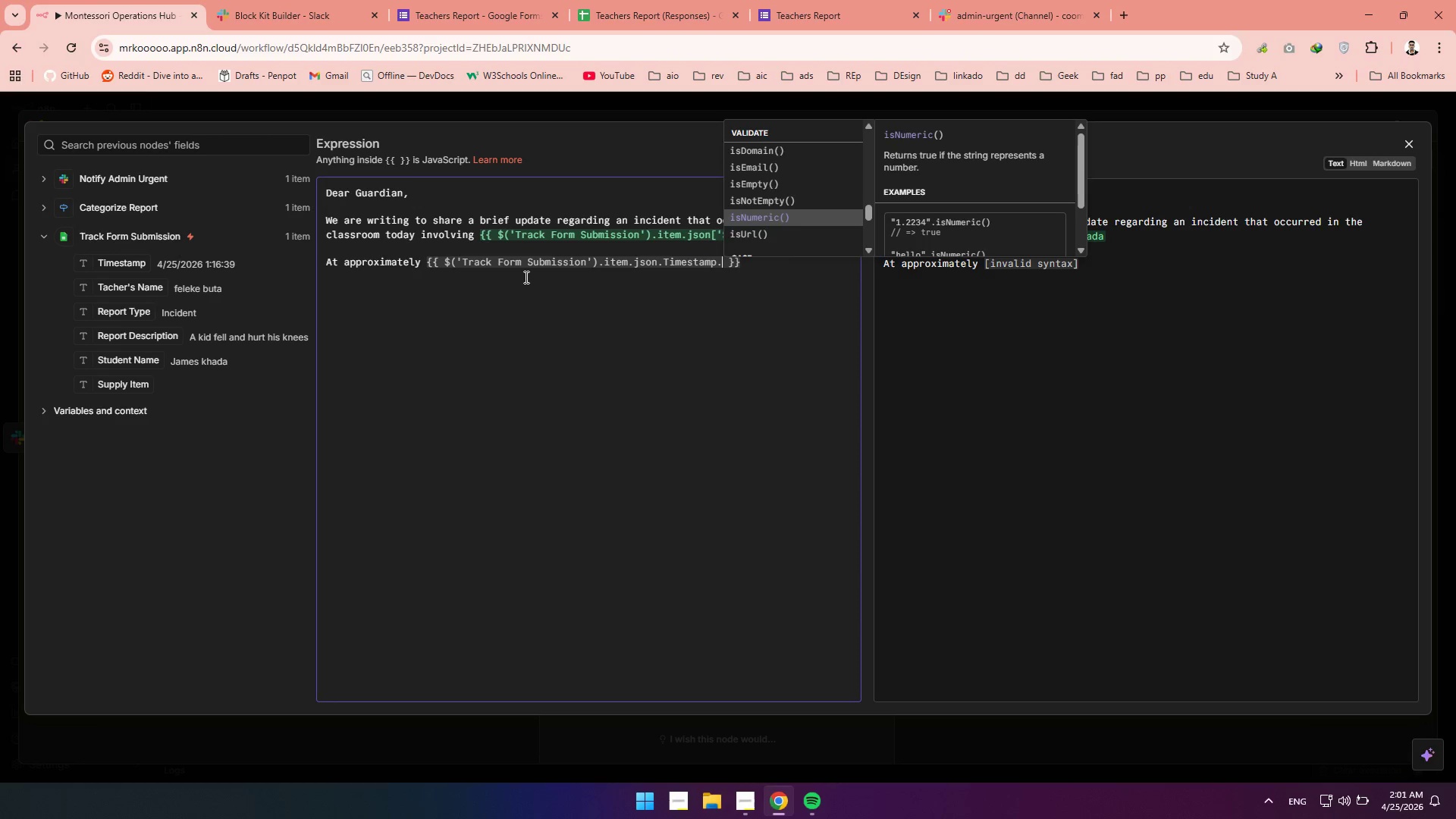 
key(ArrowDown)
 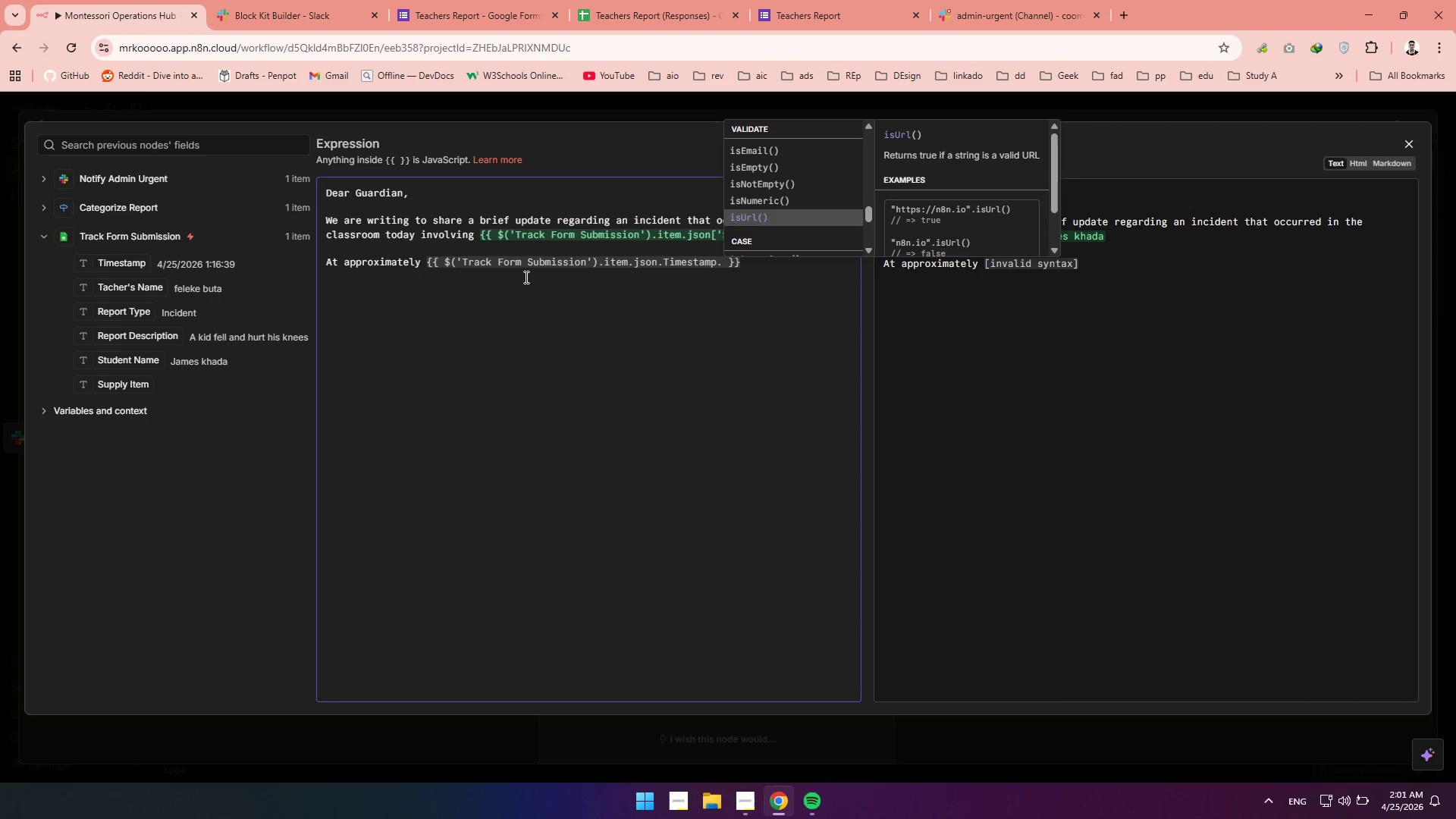 
key(ArrowDown)
 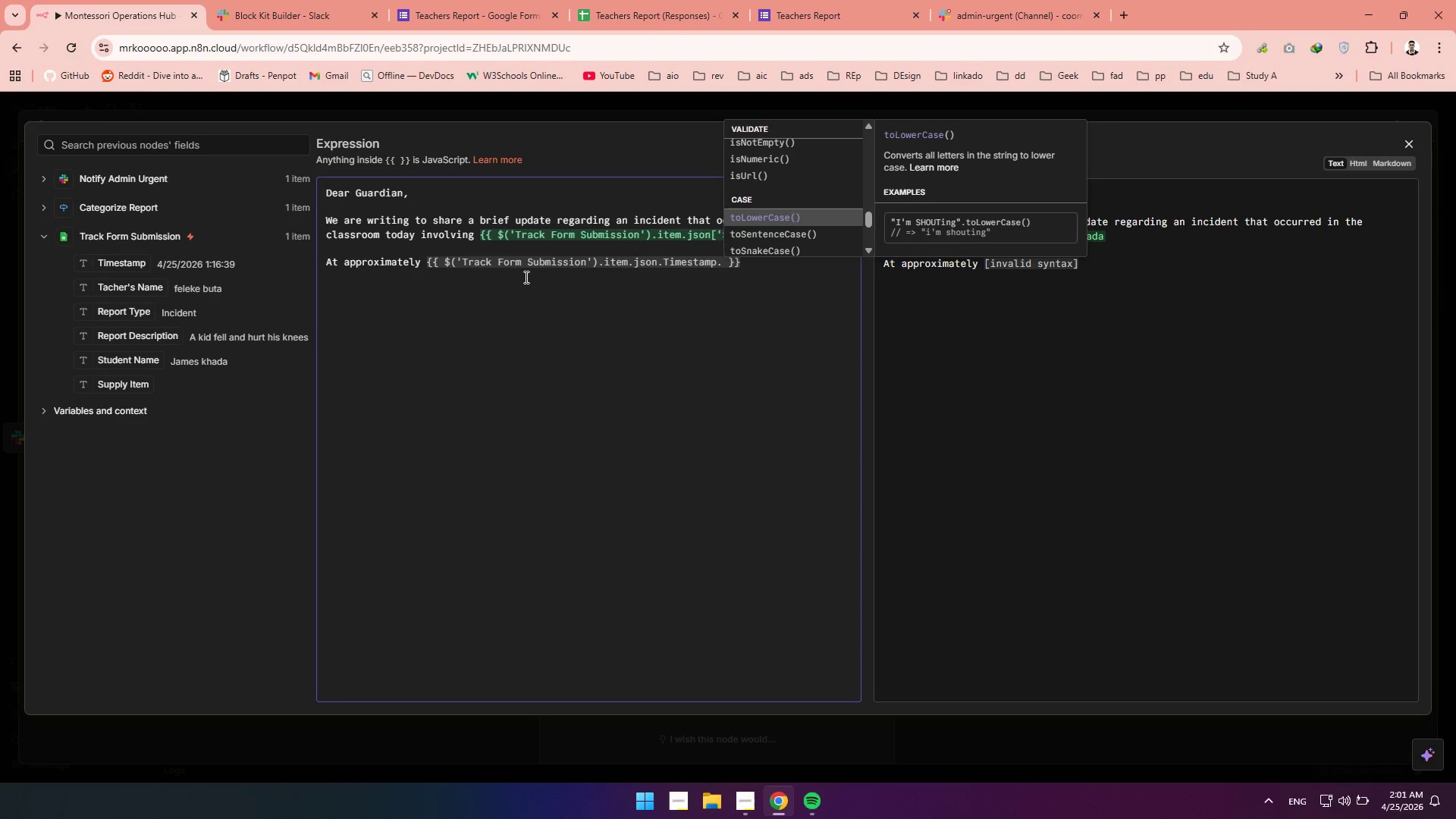 
key(ArrowDown)
 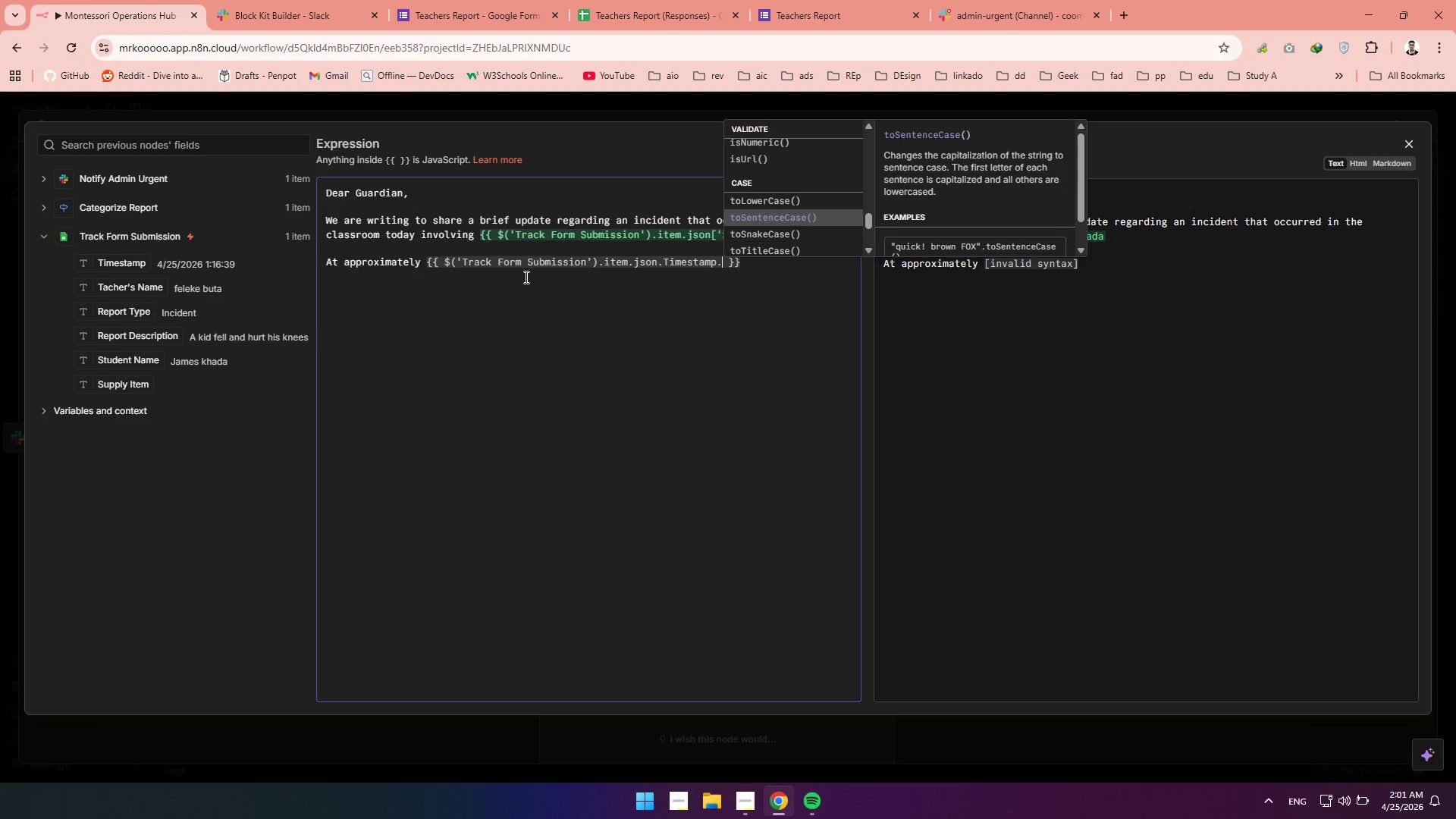 
key(ArrowDown)
 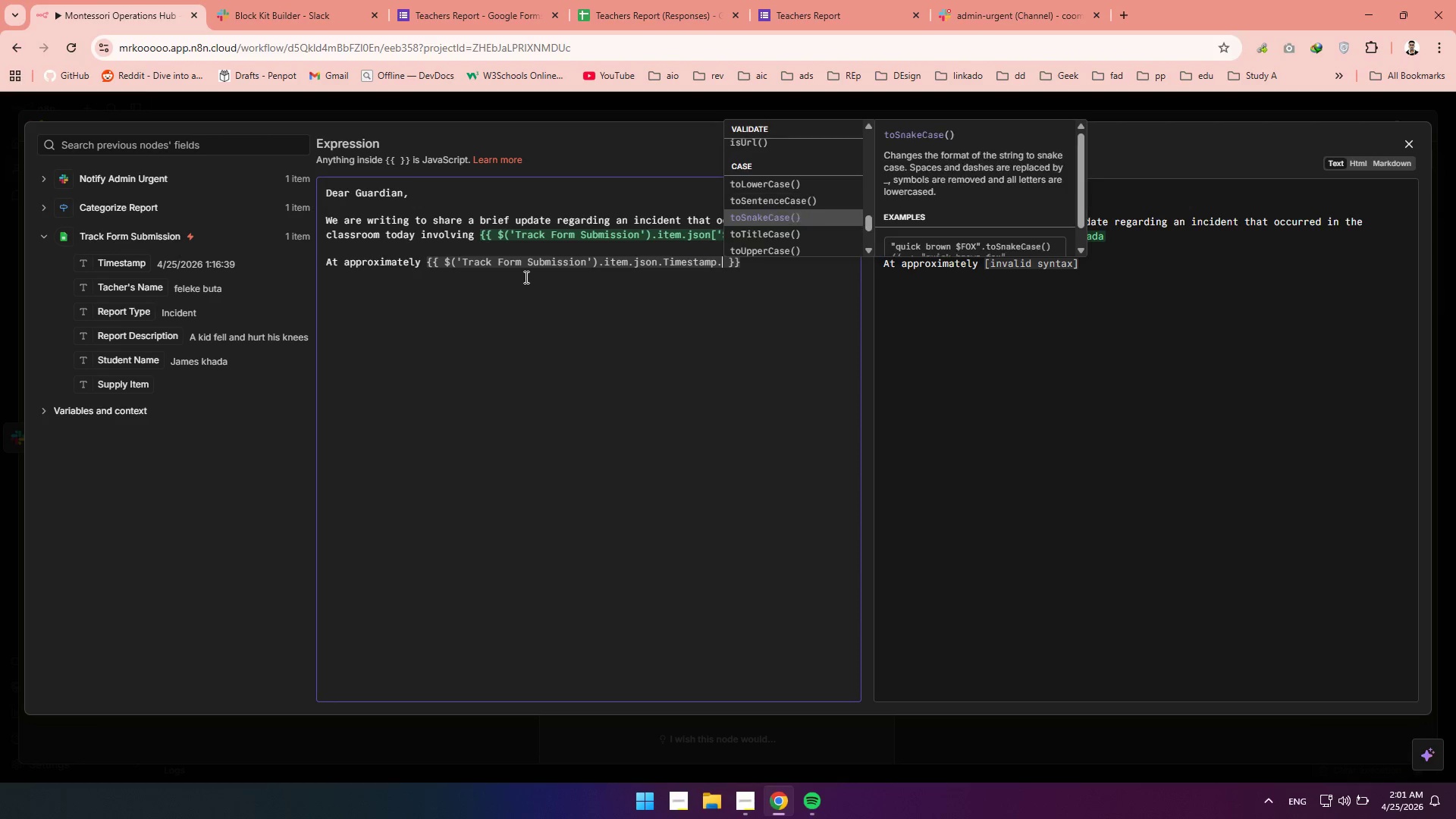 
key(ArrowDown)
 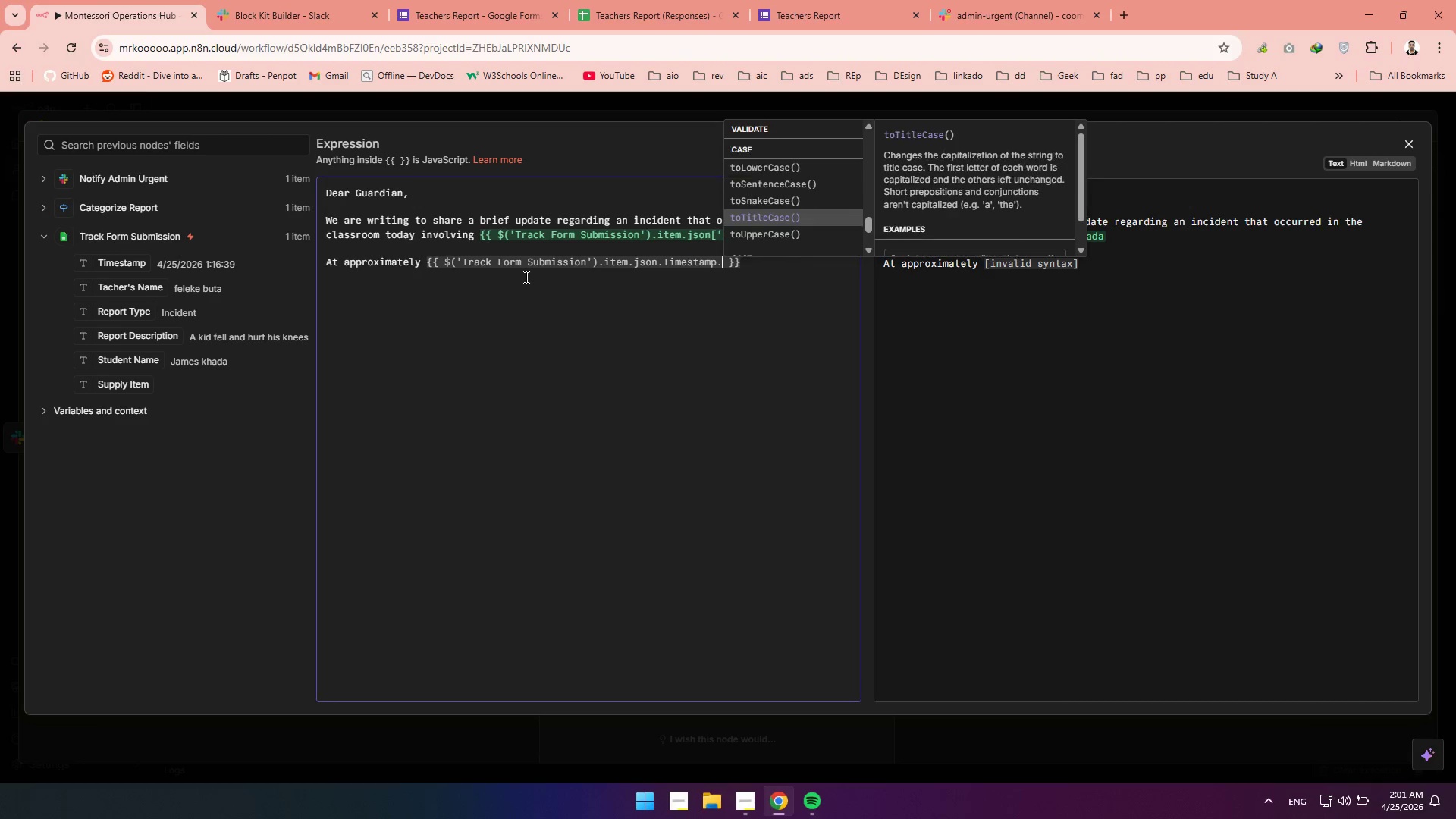 
key(ArrowDown)
 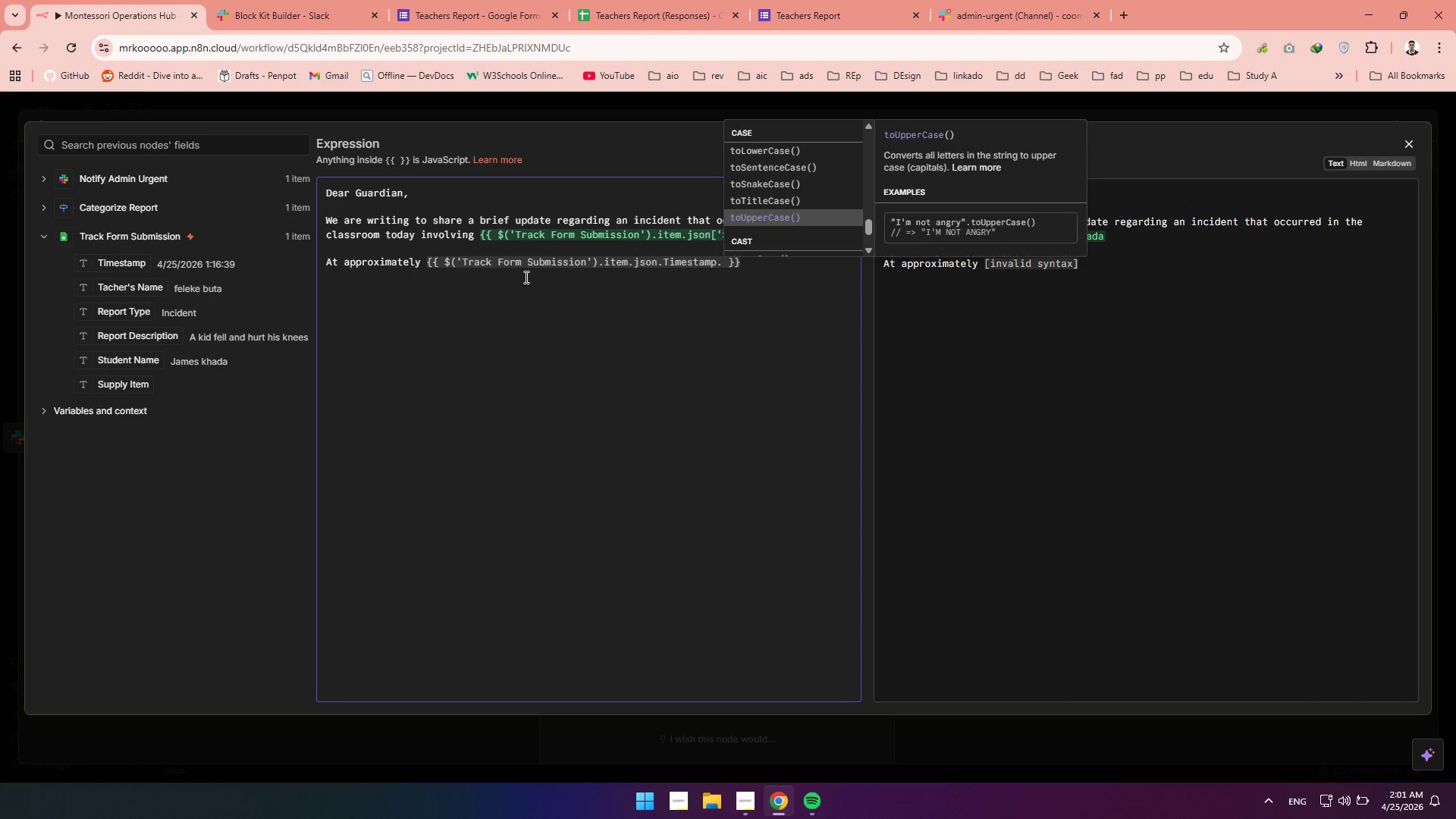 
key(ArrowDown)
 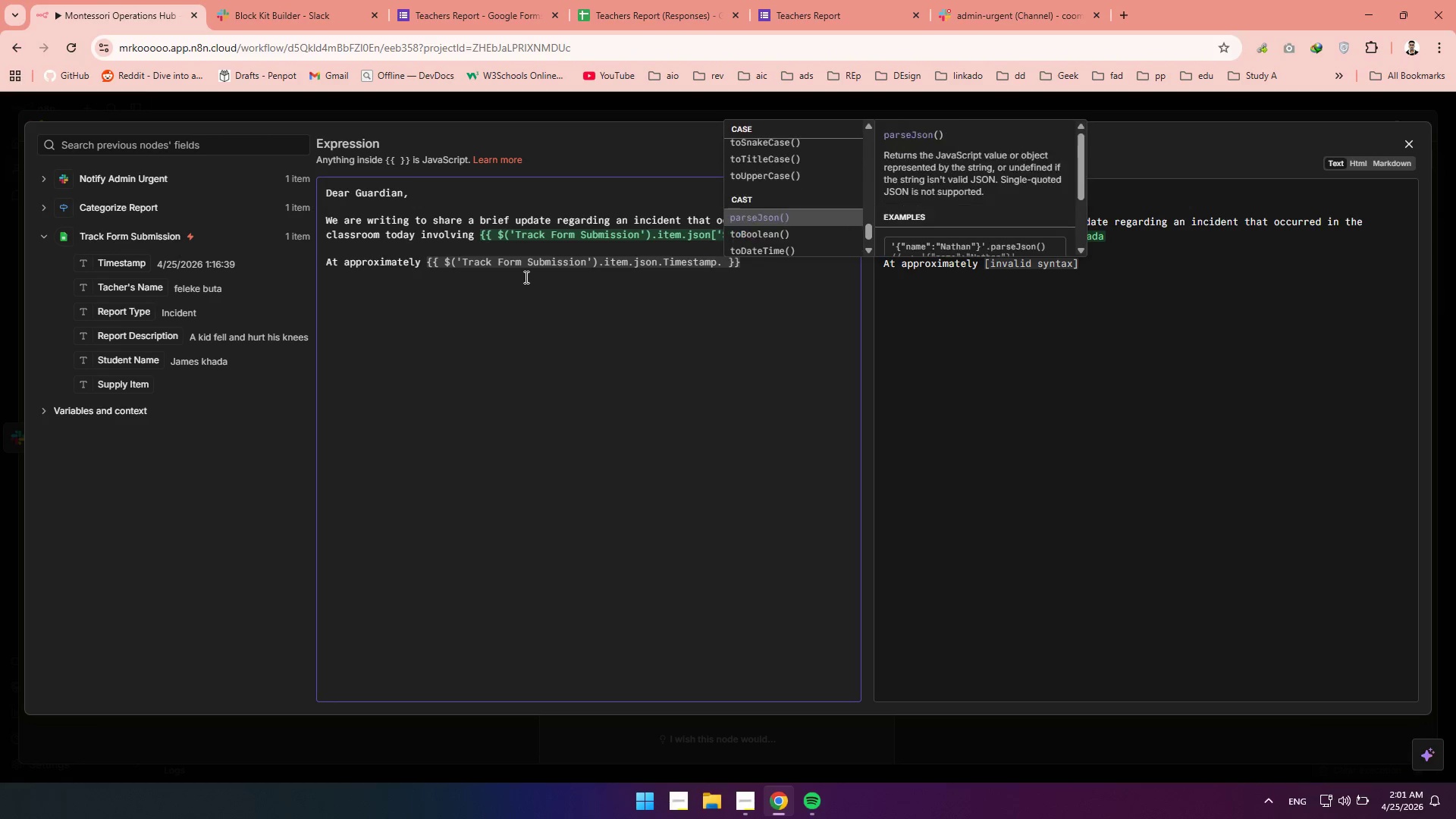 
key(ArrowDown)
 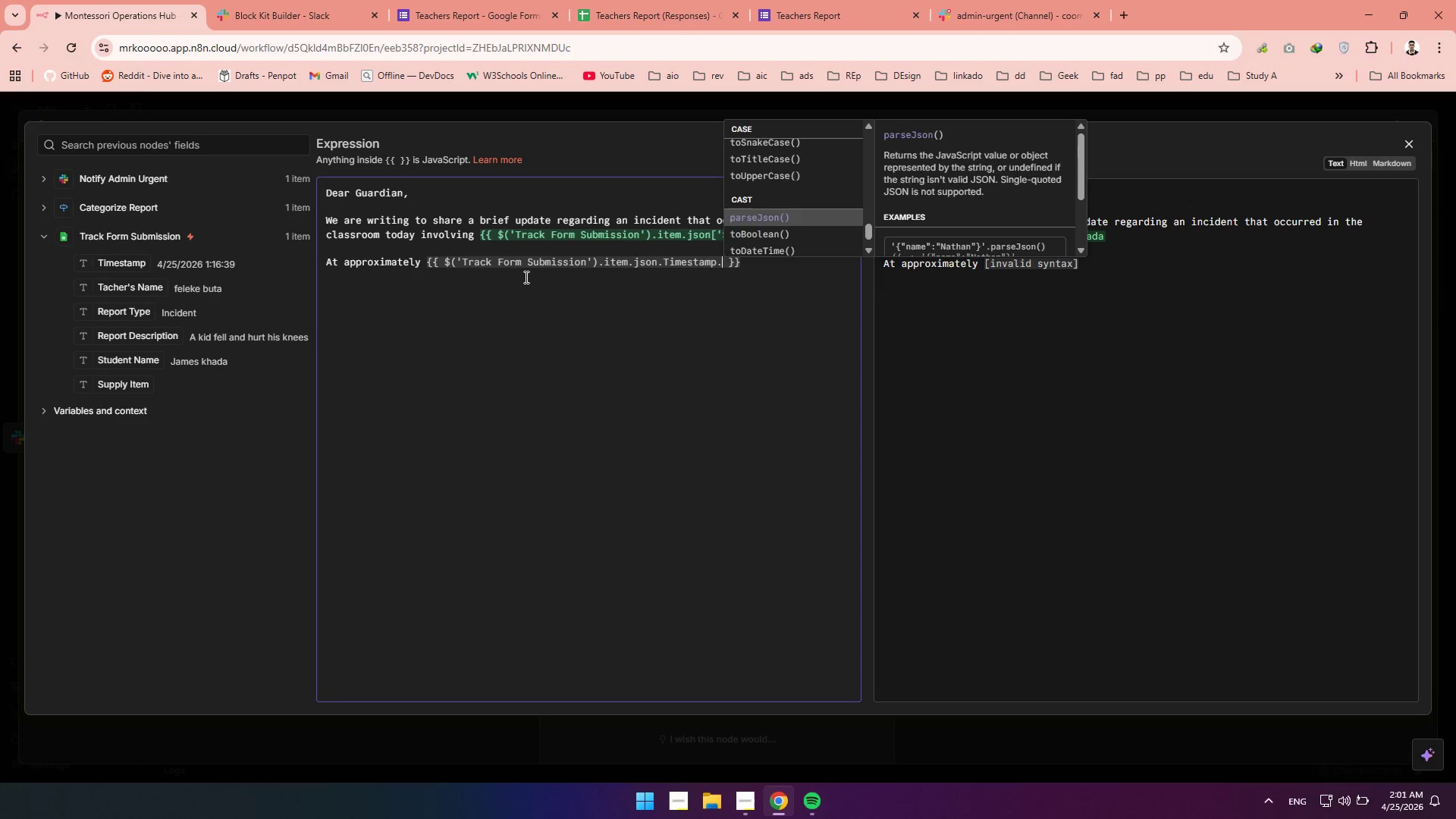 
key(ArrowDown)
 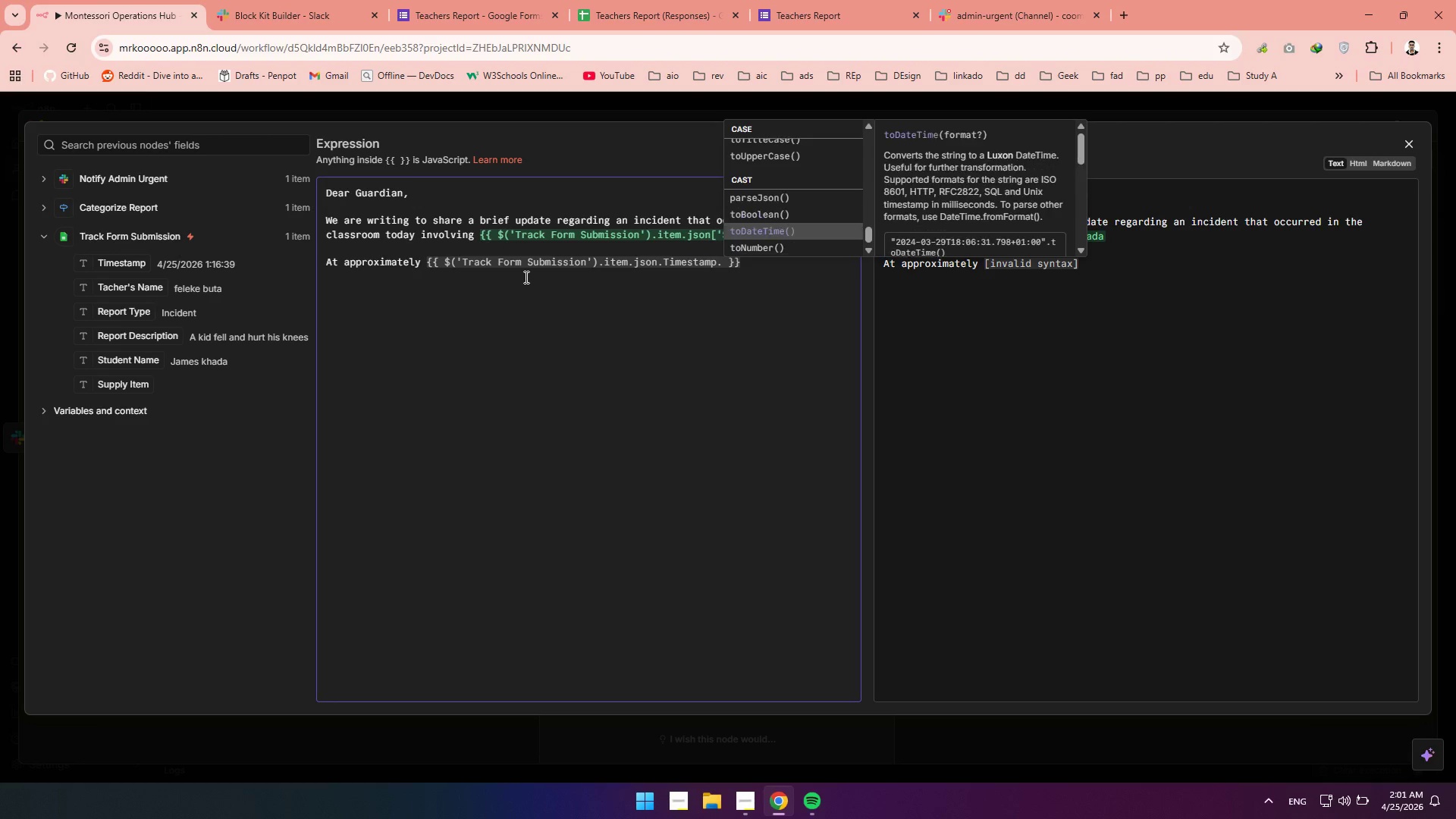 
key(ArrowDown)
 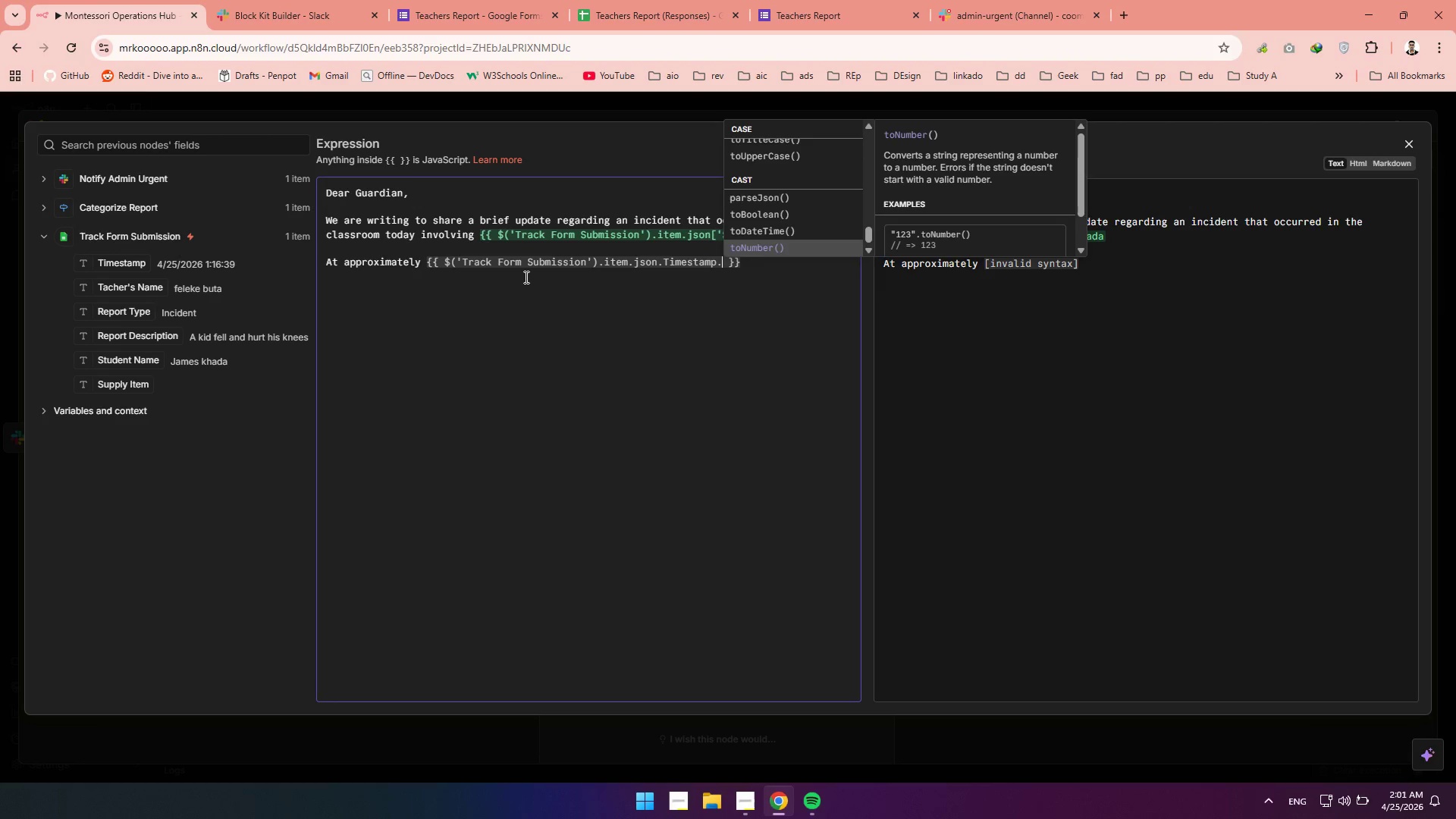 
key(ArrowDown)
 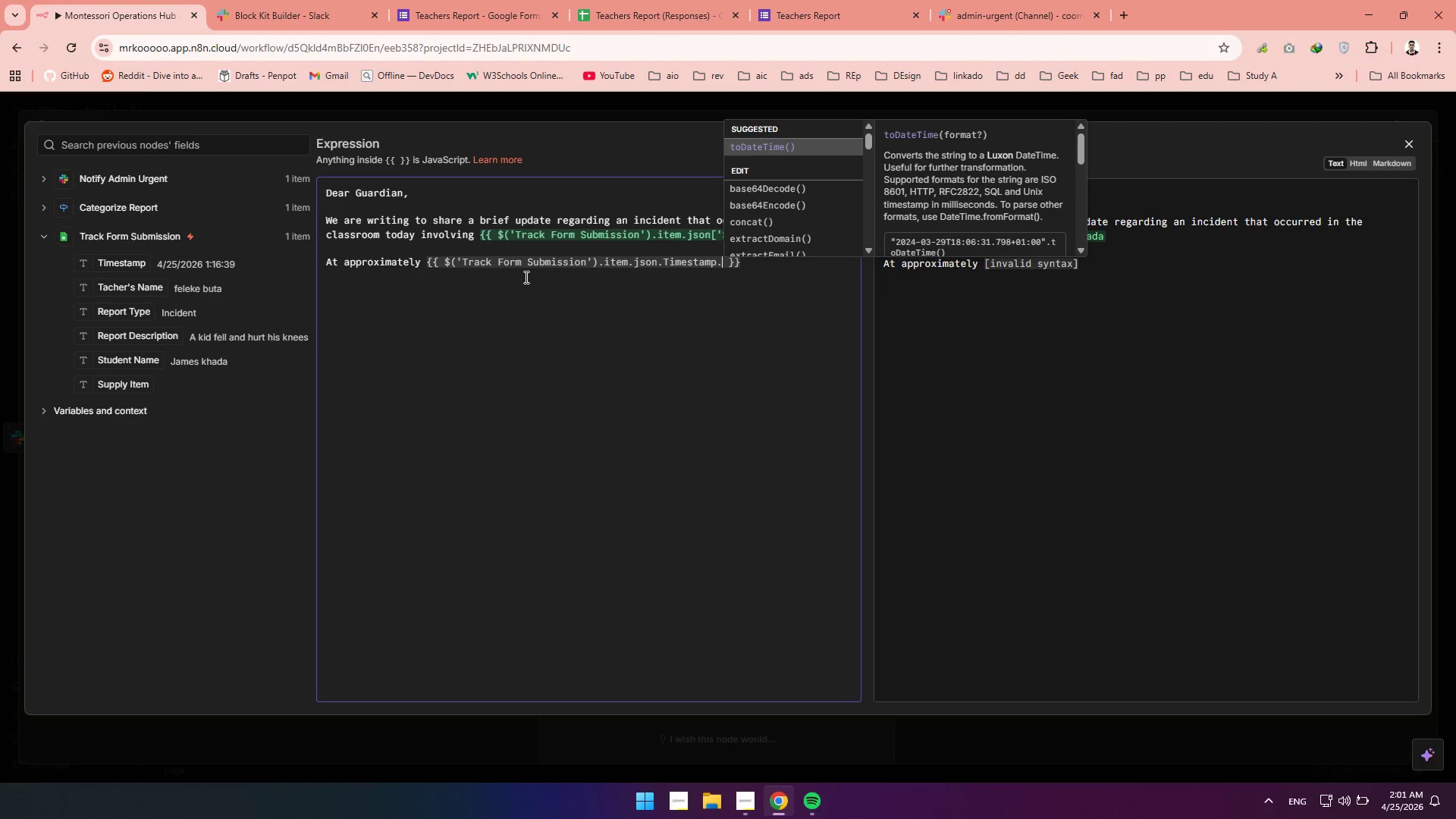 
key(ArrowDown)
 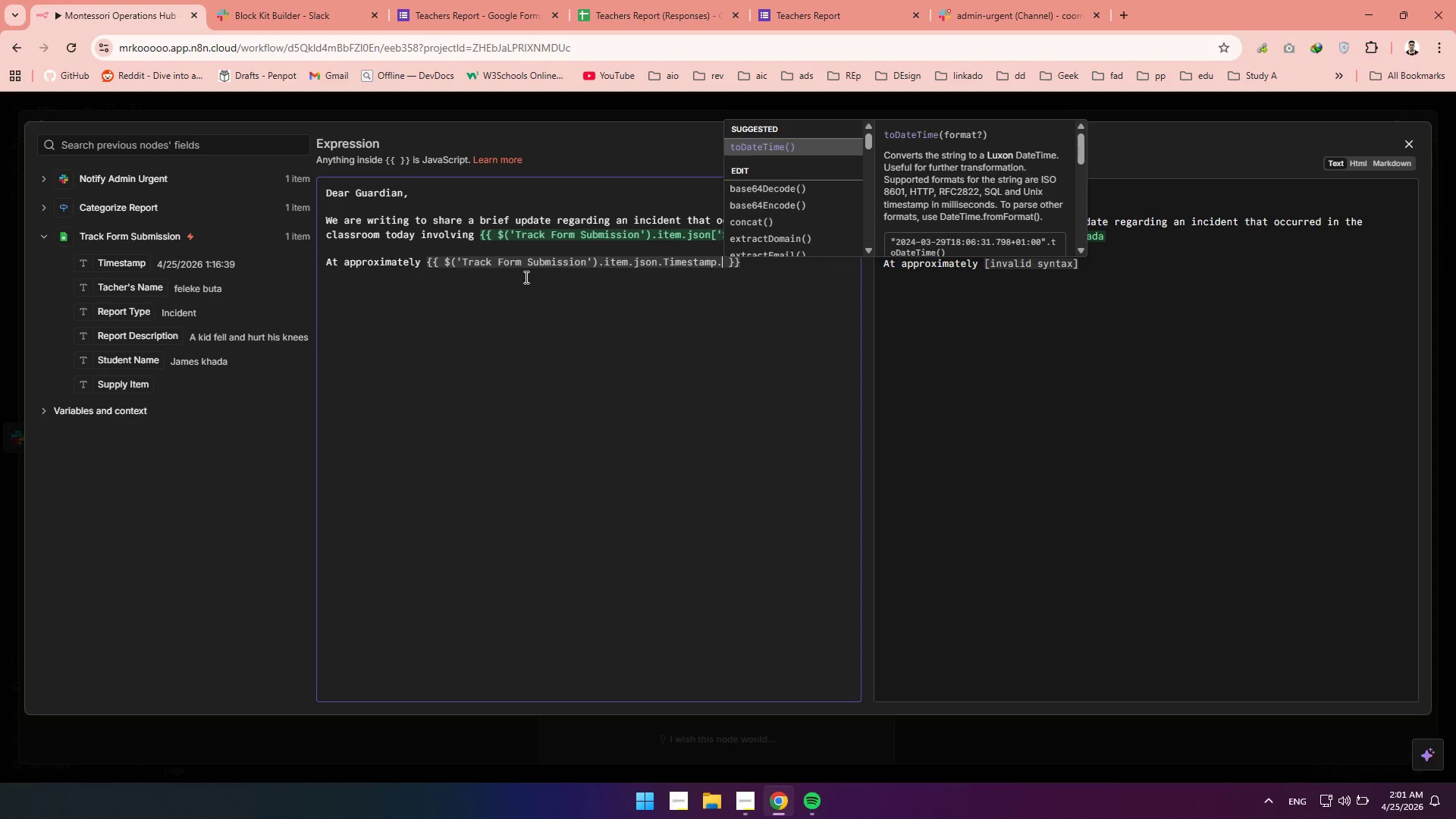 
key(ArrowDown)
 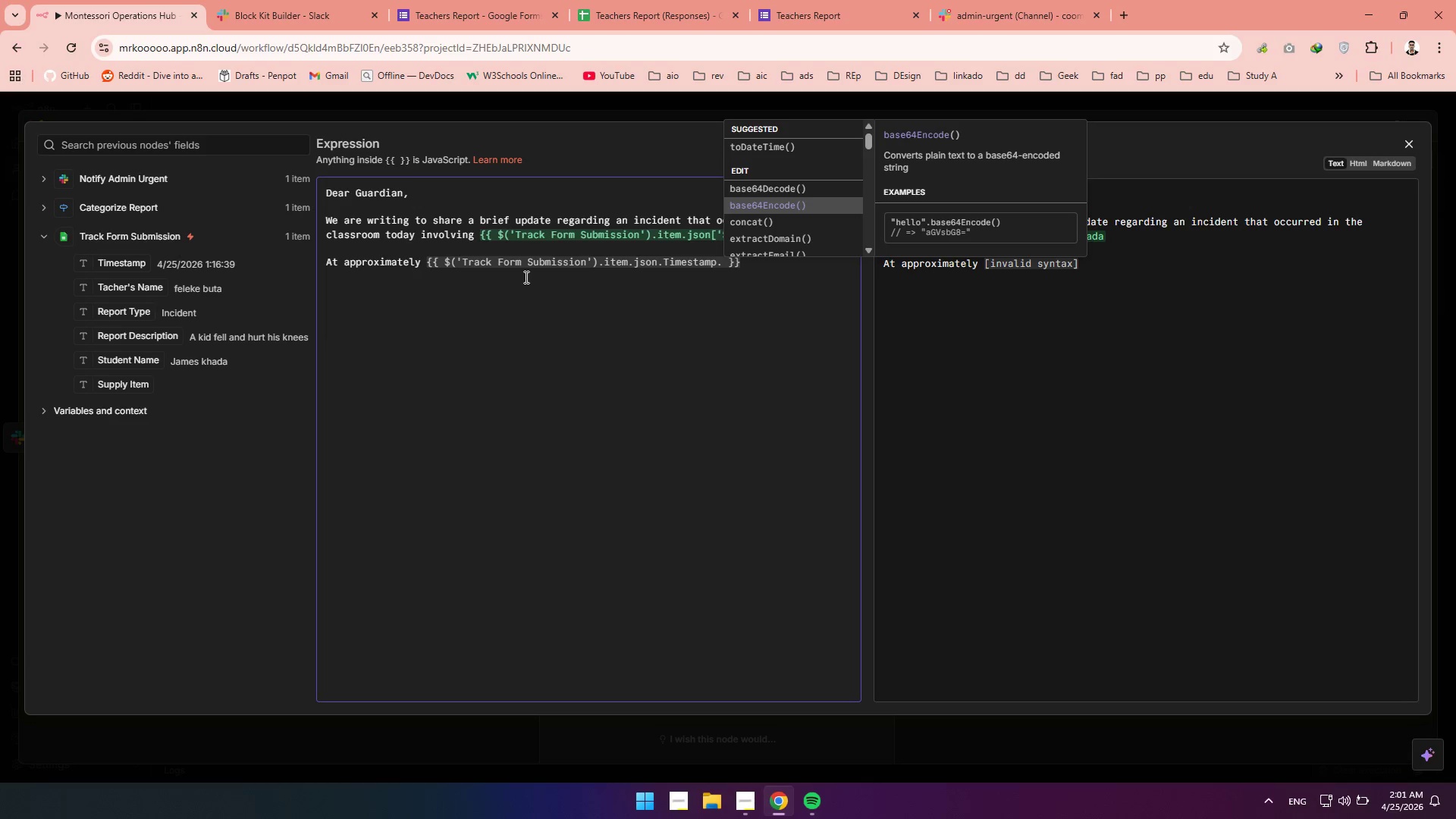 
key(ArrowDown)
 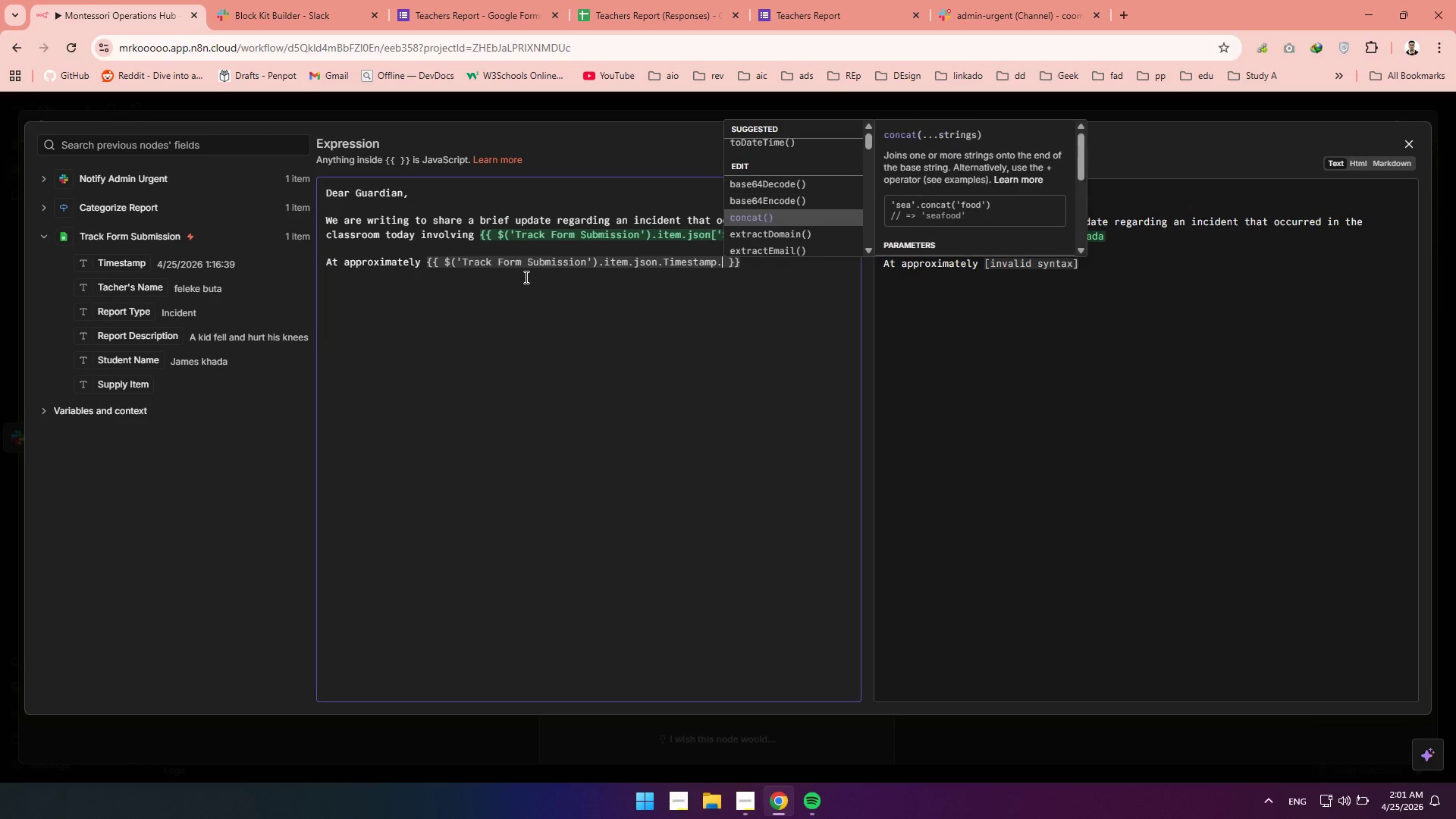 
key(ArrowDown)
 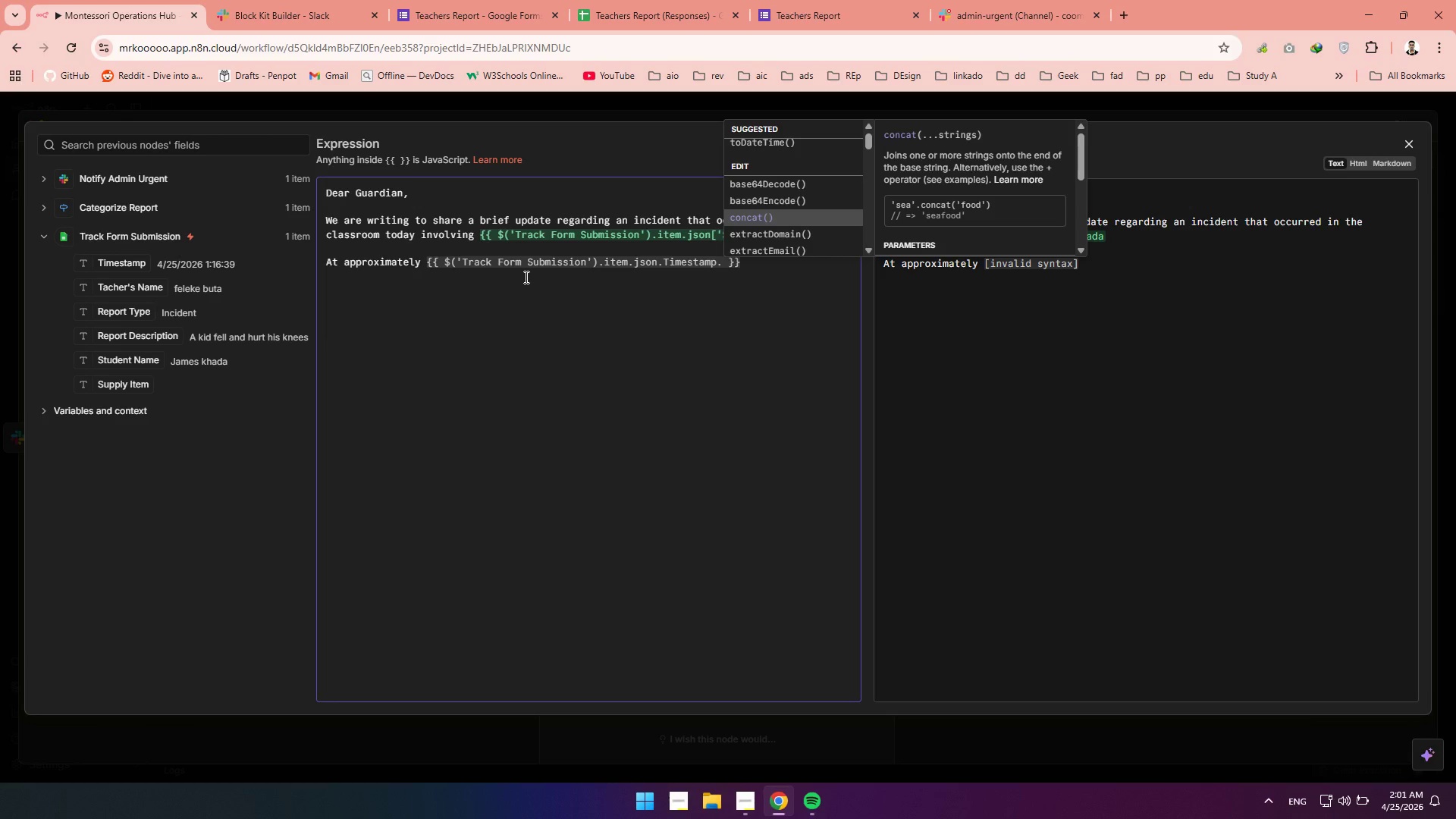 
key(ArrowUp)
 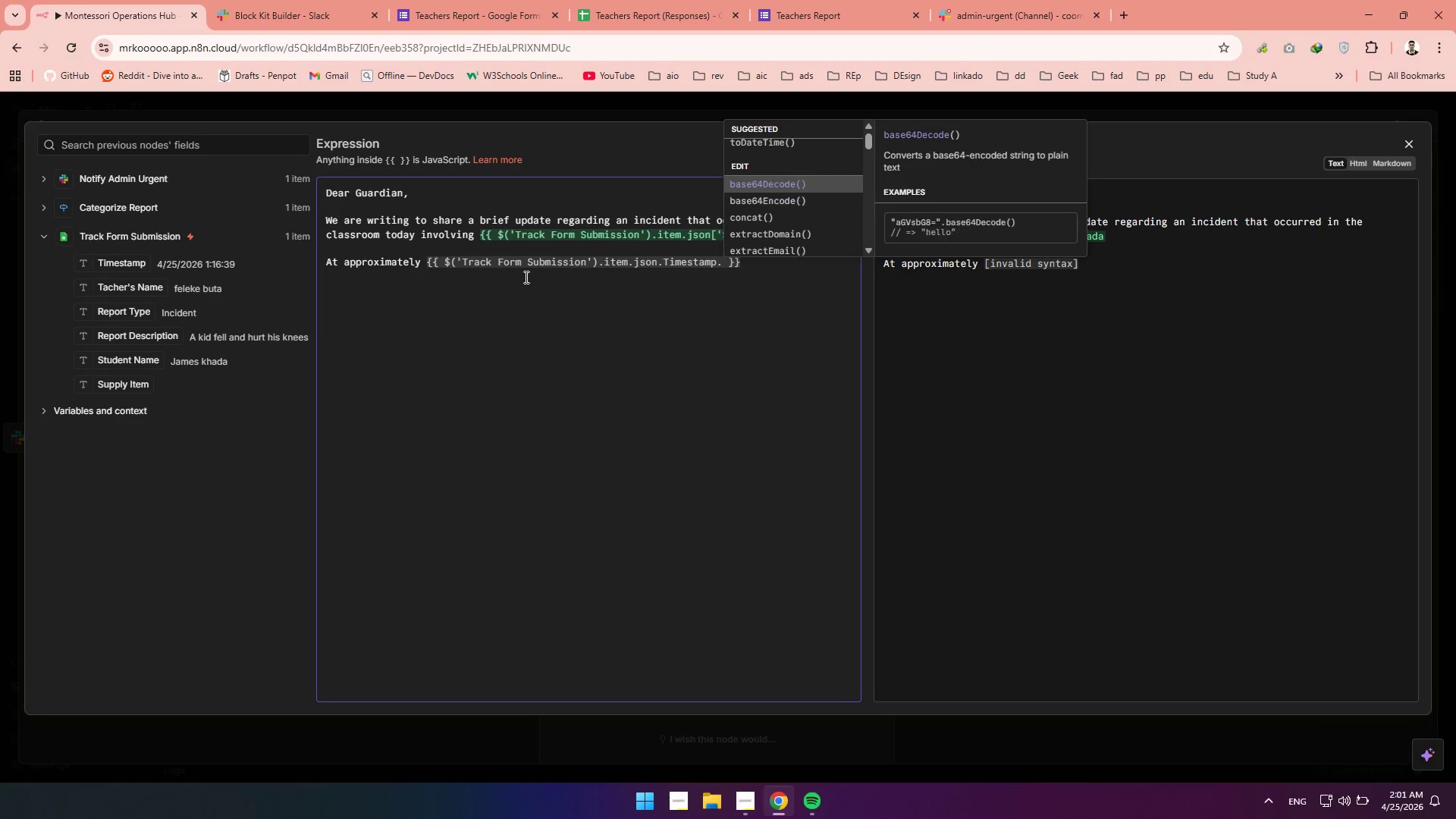 
key(ArrowUp)
 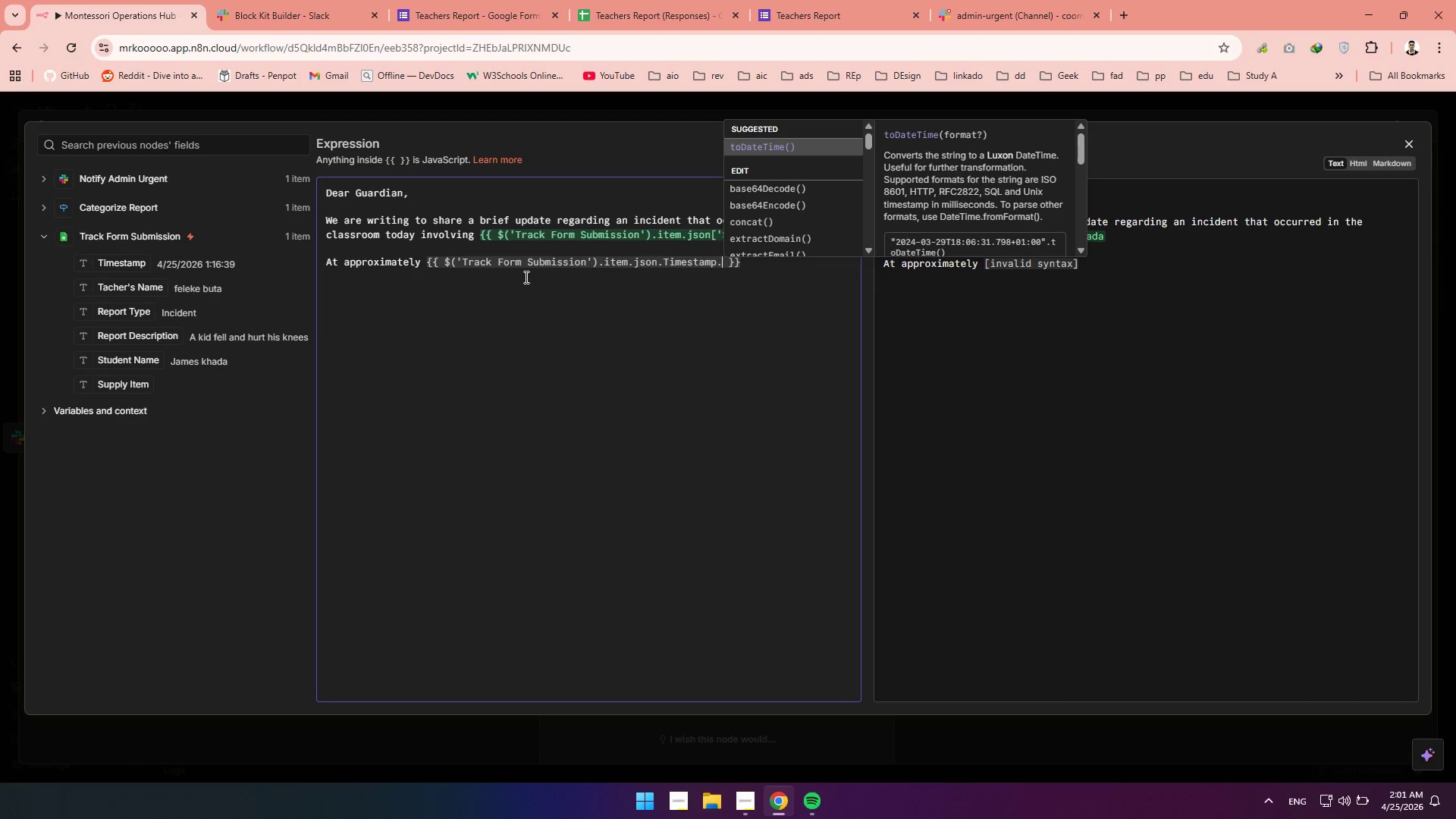 
key(ArrowUp)
 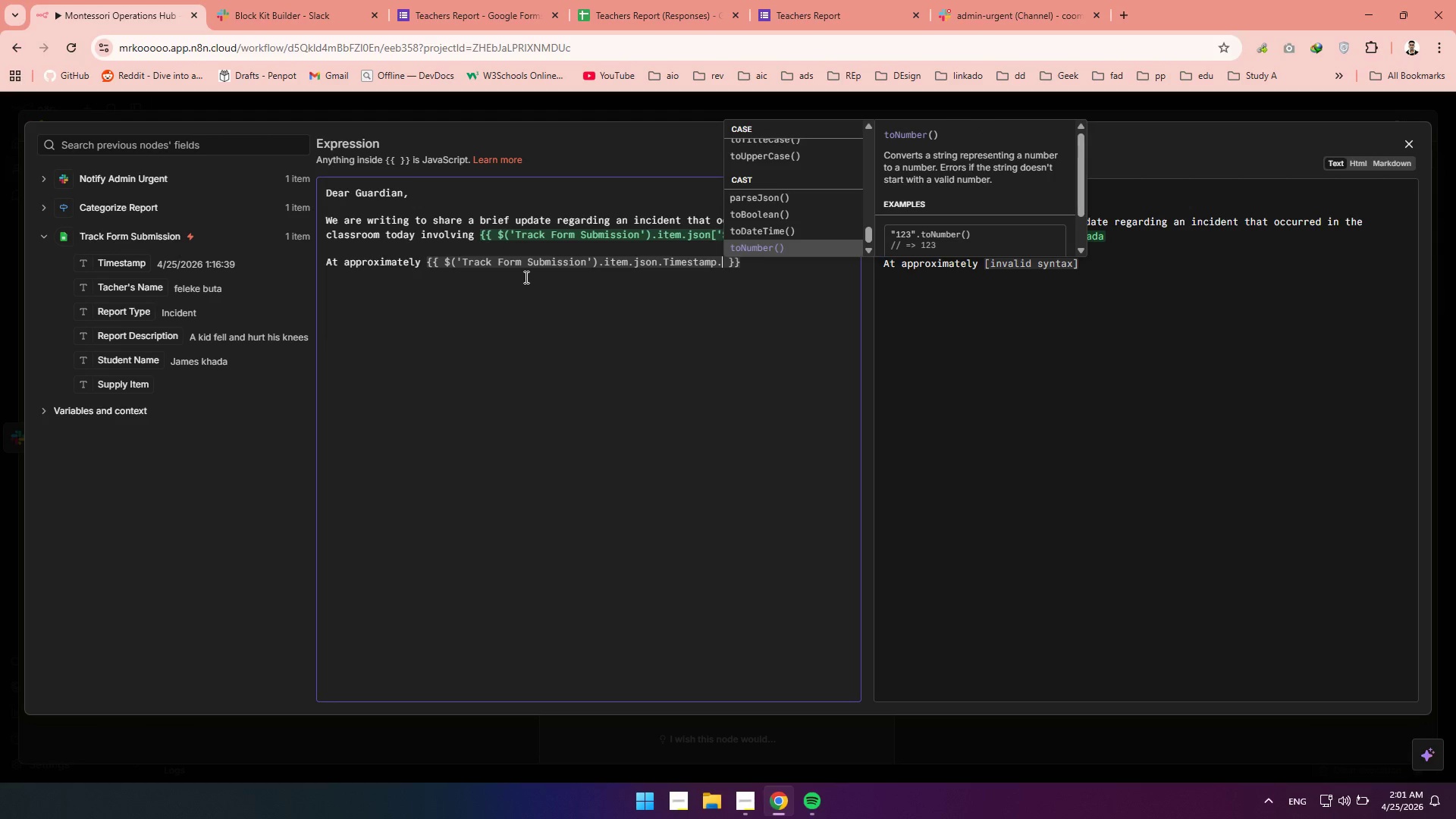 
key(ArrowUp)
 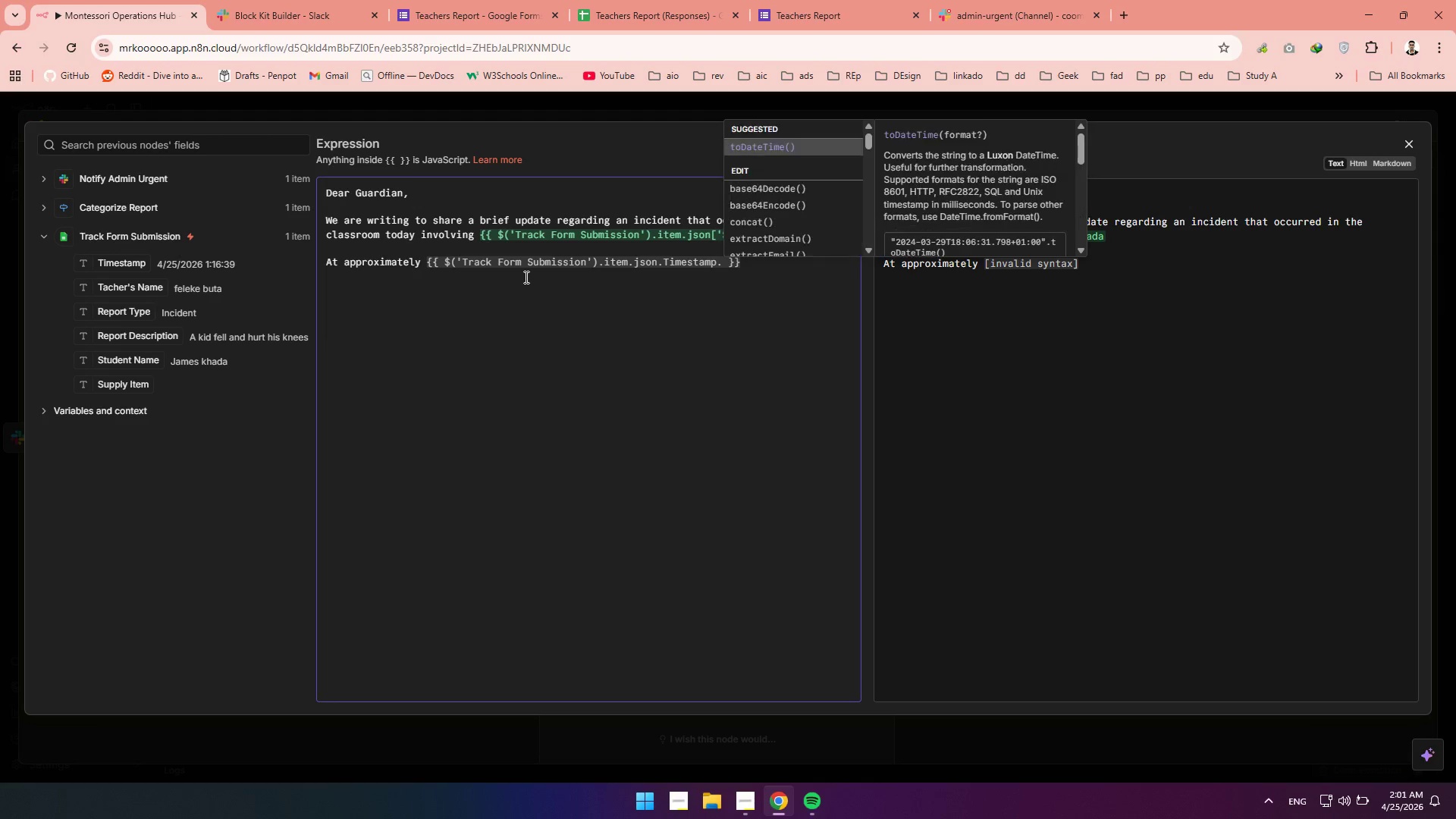 
key(ArrowDown)
 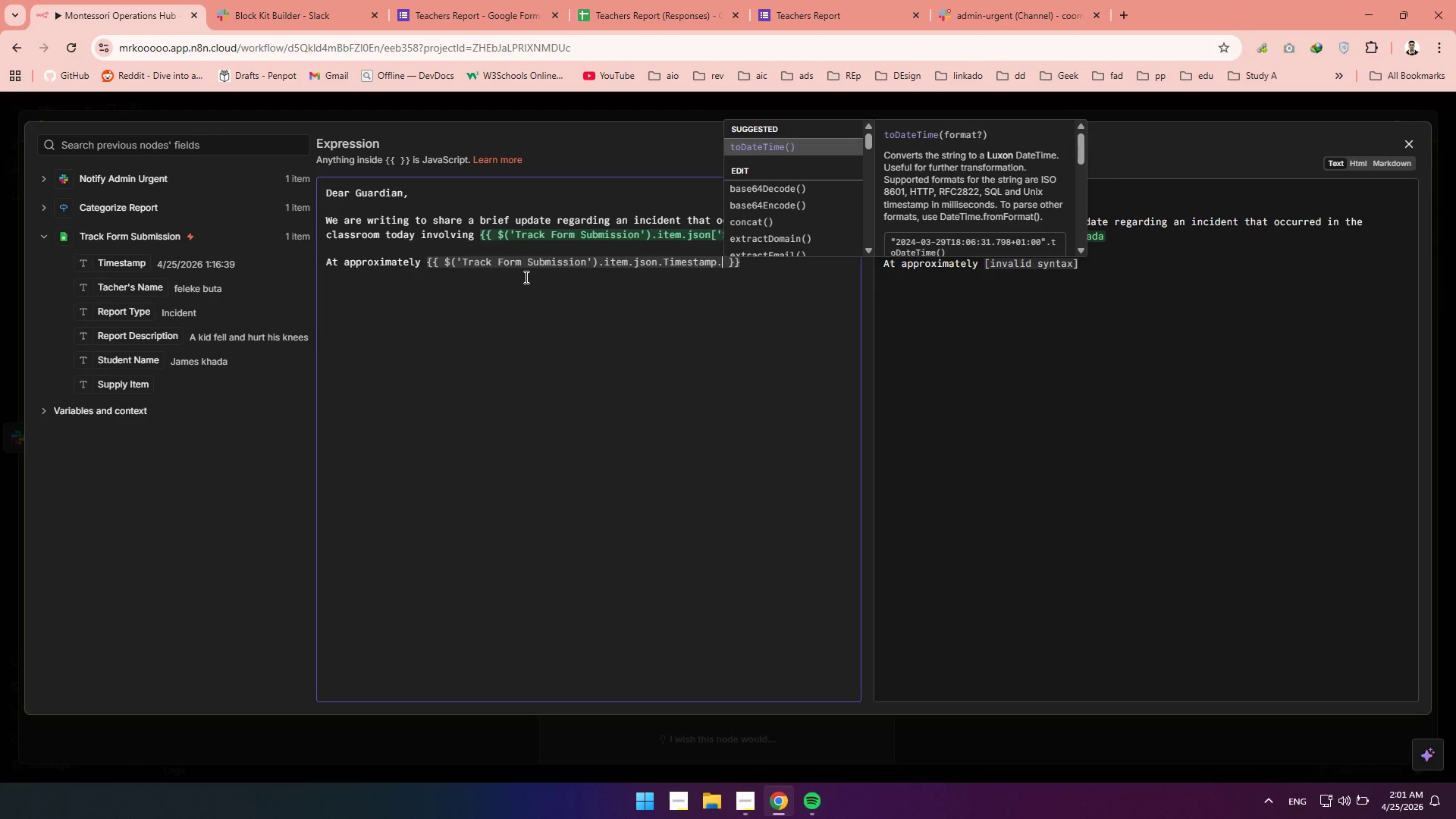 
key(ArrowDown)
 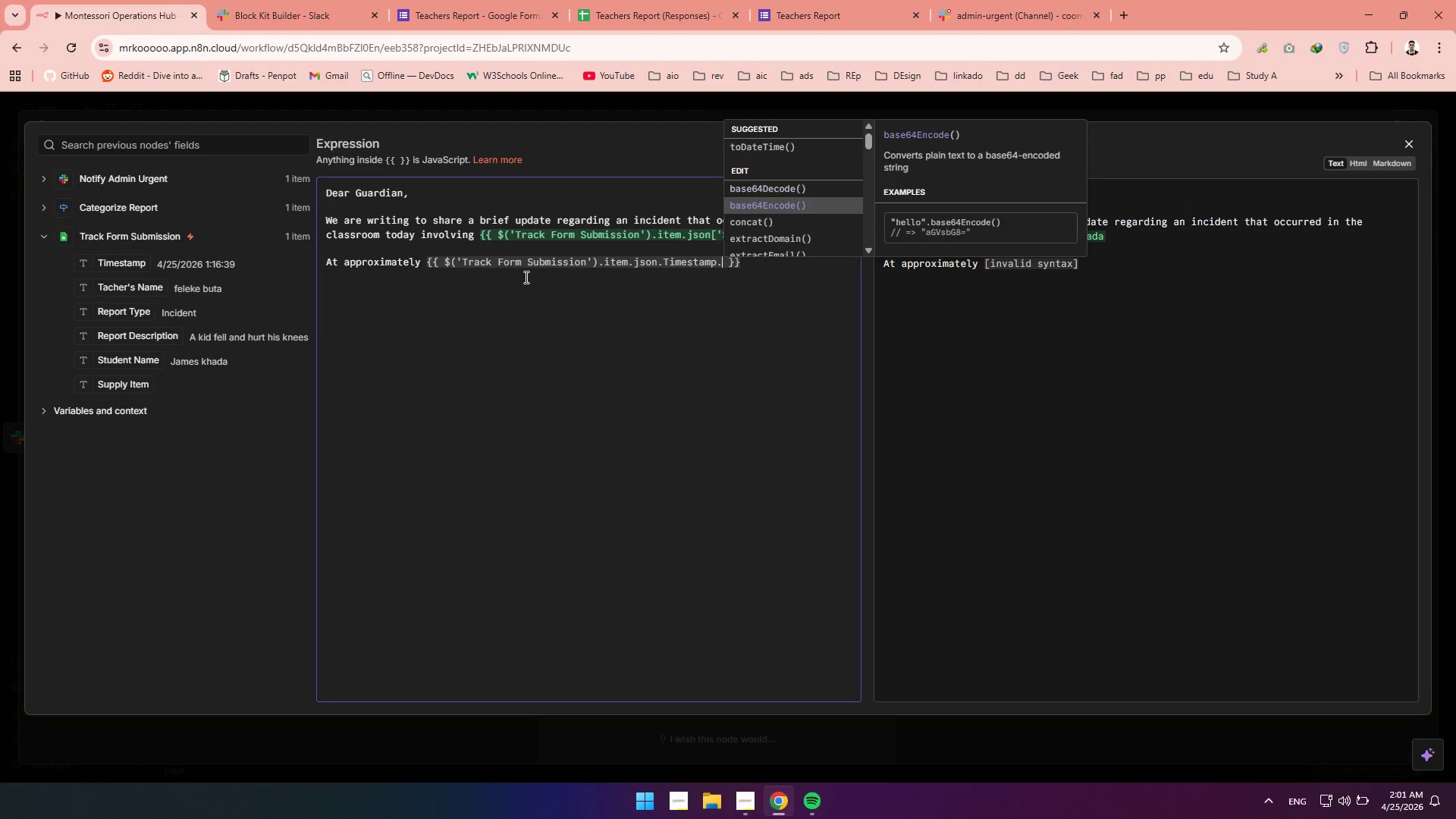 
key(ArrowDown)
 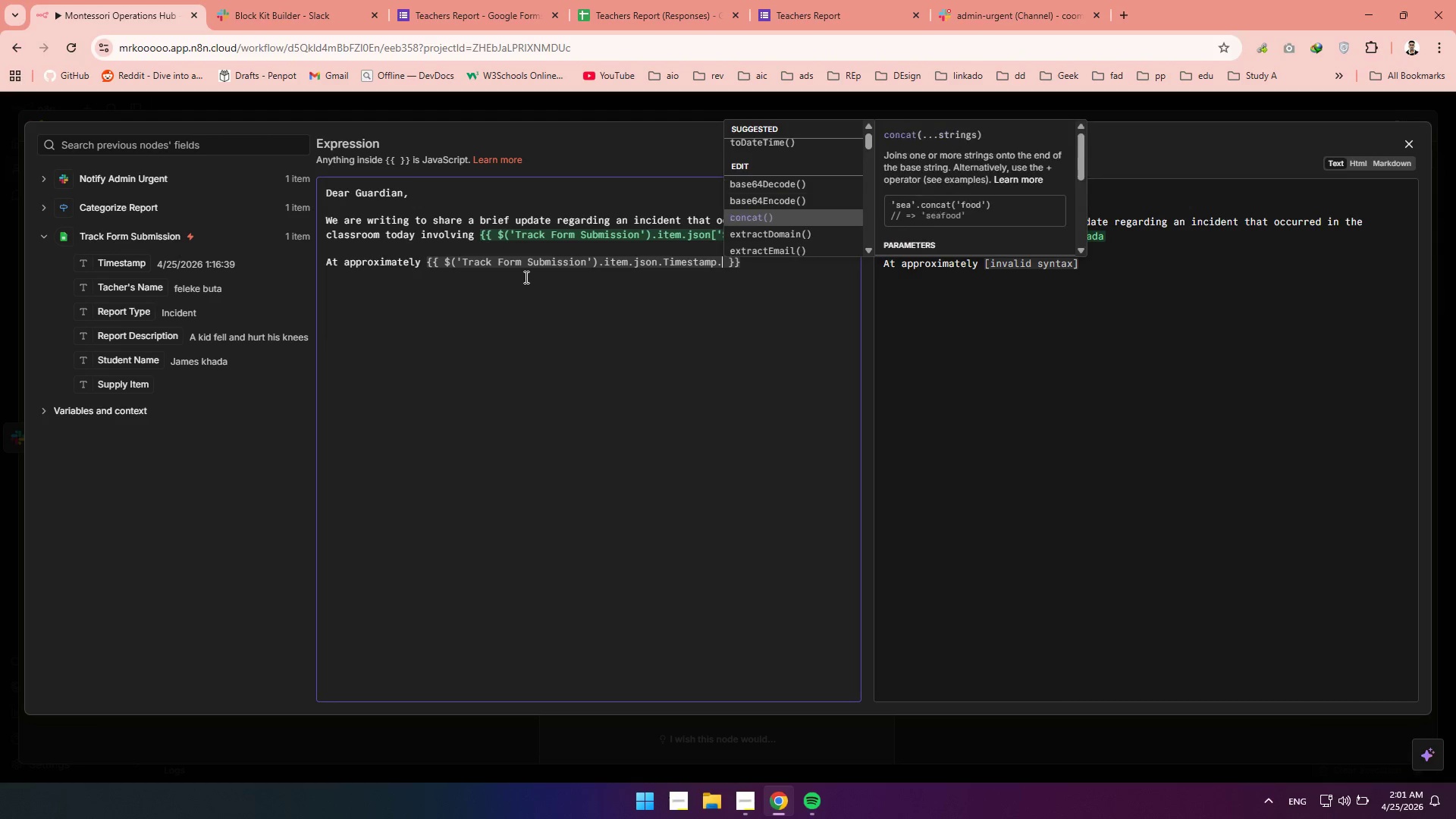 
key(ArrowDown)
 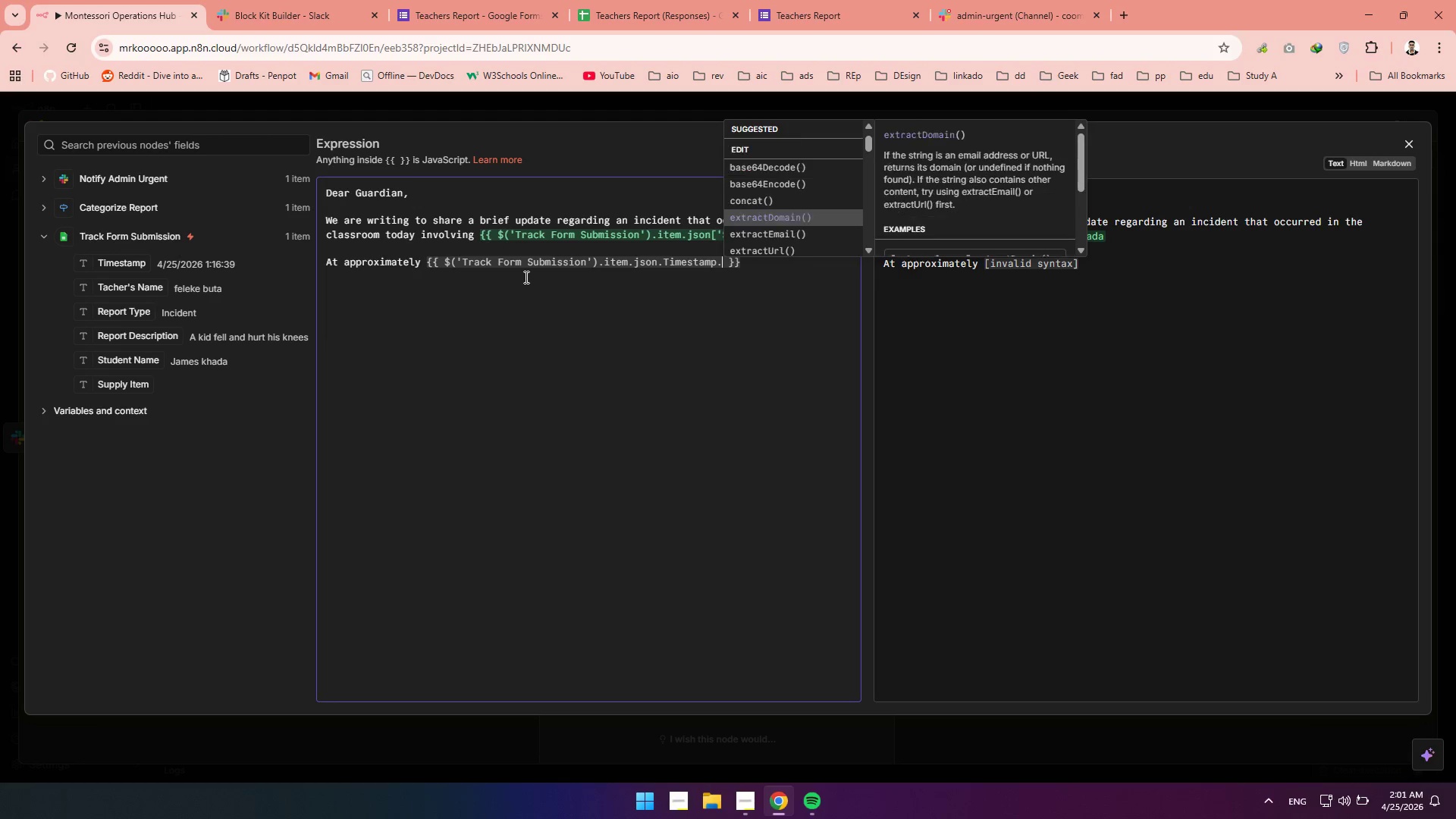 
key(ArrowDown)
 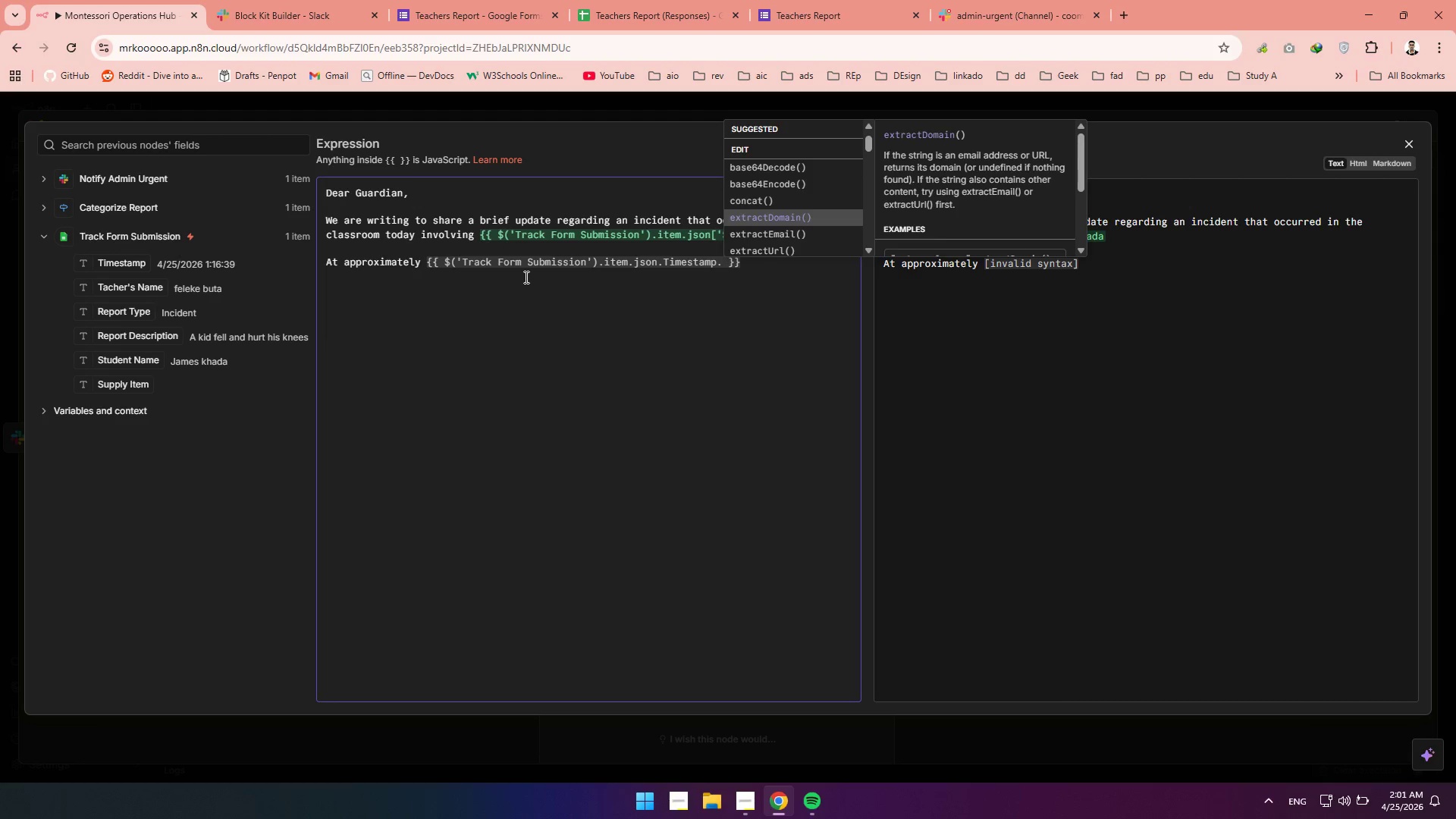 
key(ArrowDown)
 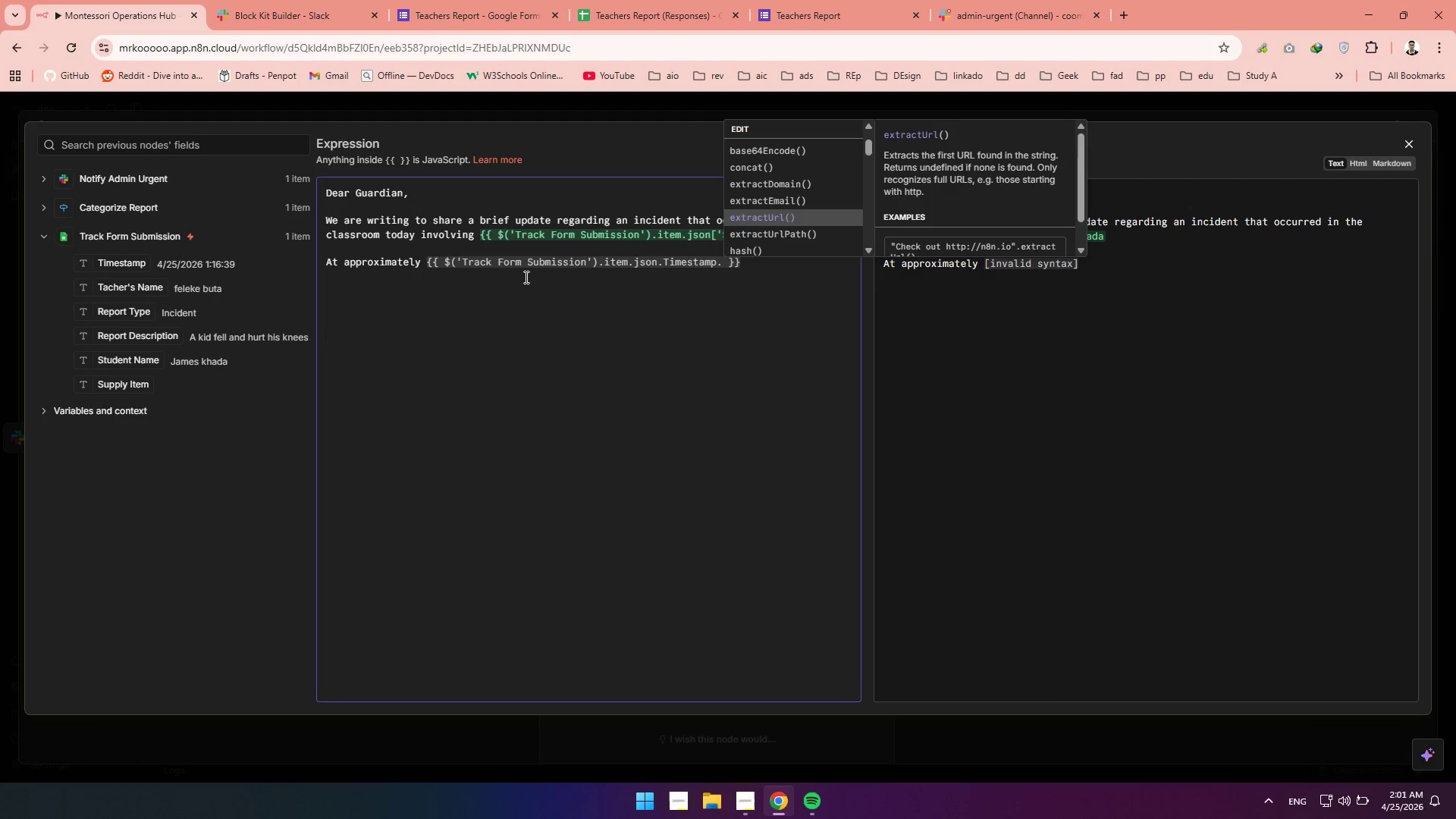 
key(ArrowDown)
 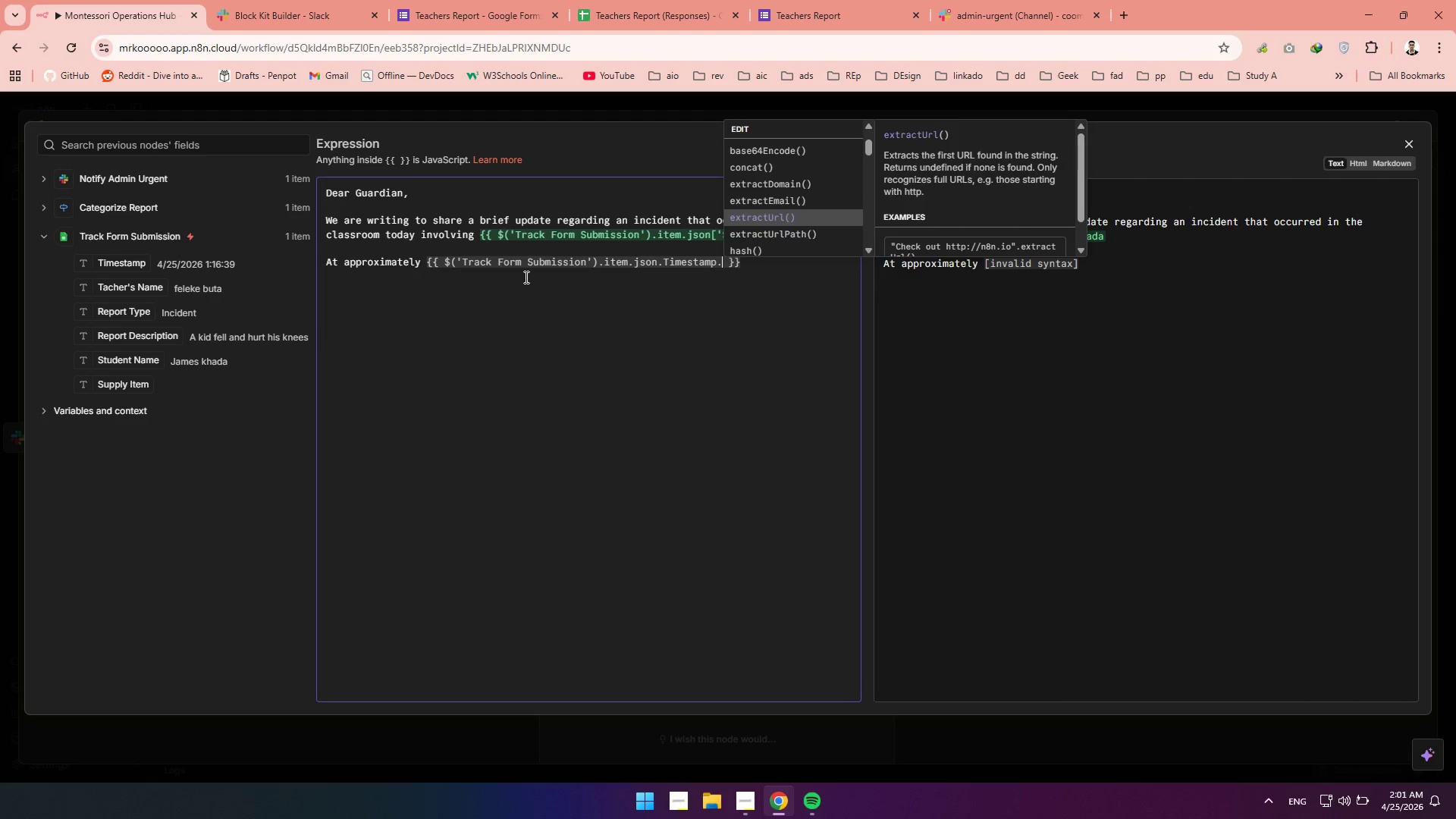 
key(ArrowUp)
 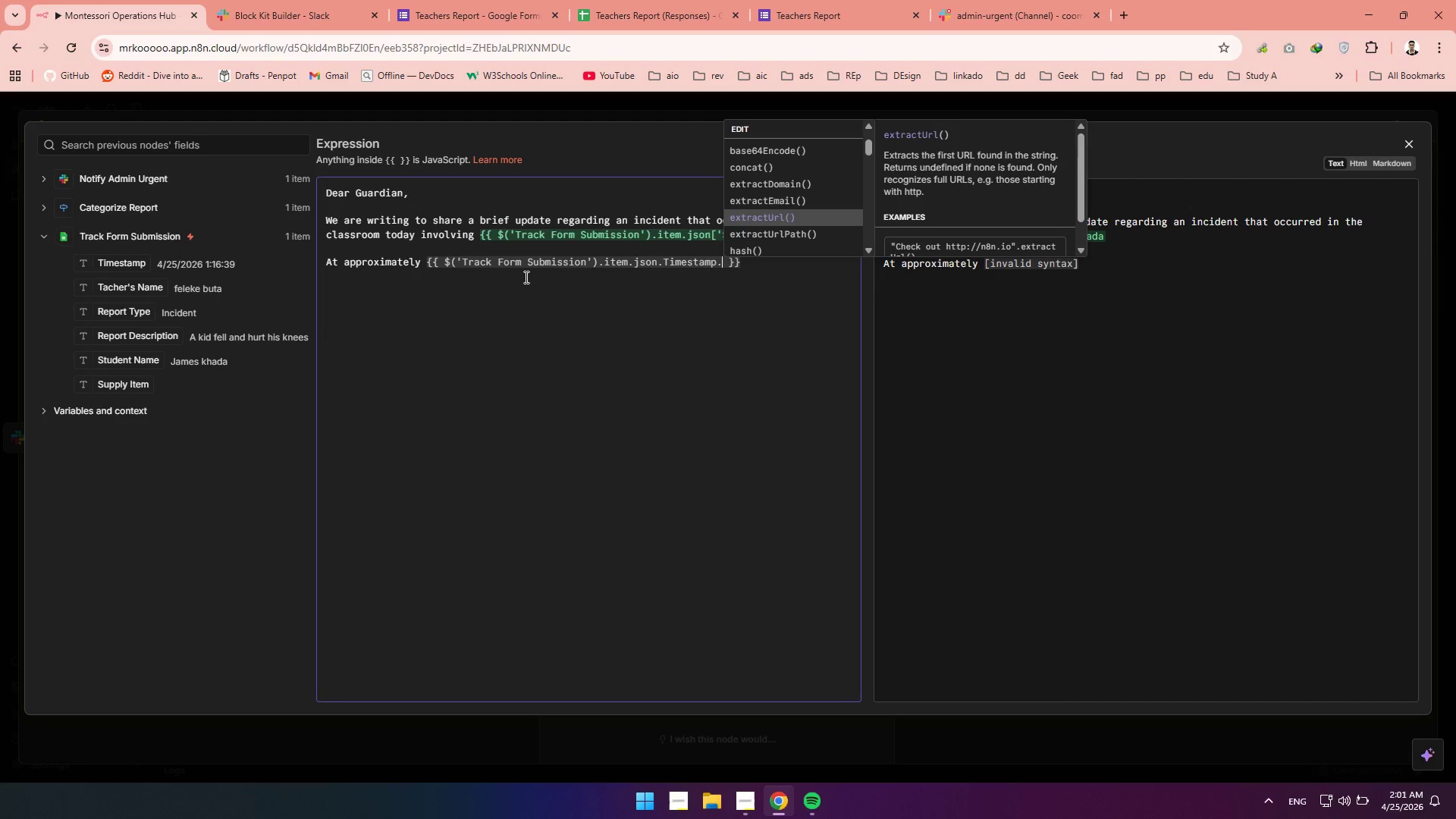 
key(ArrowDown)
 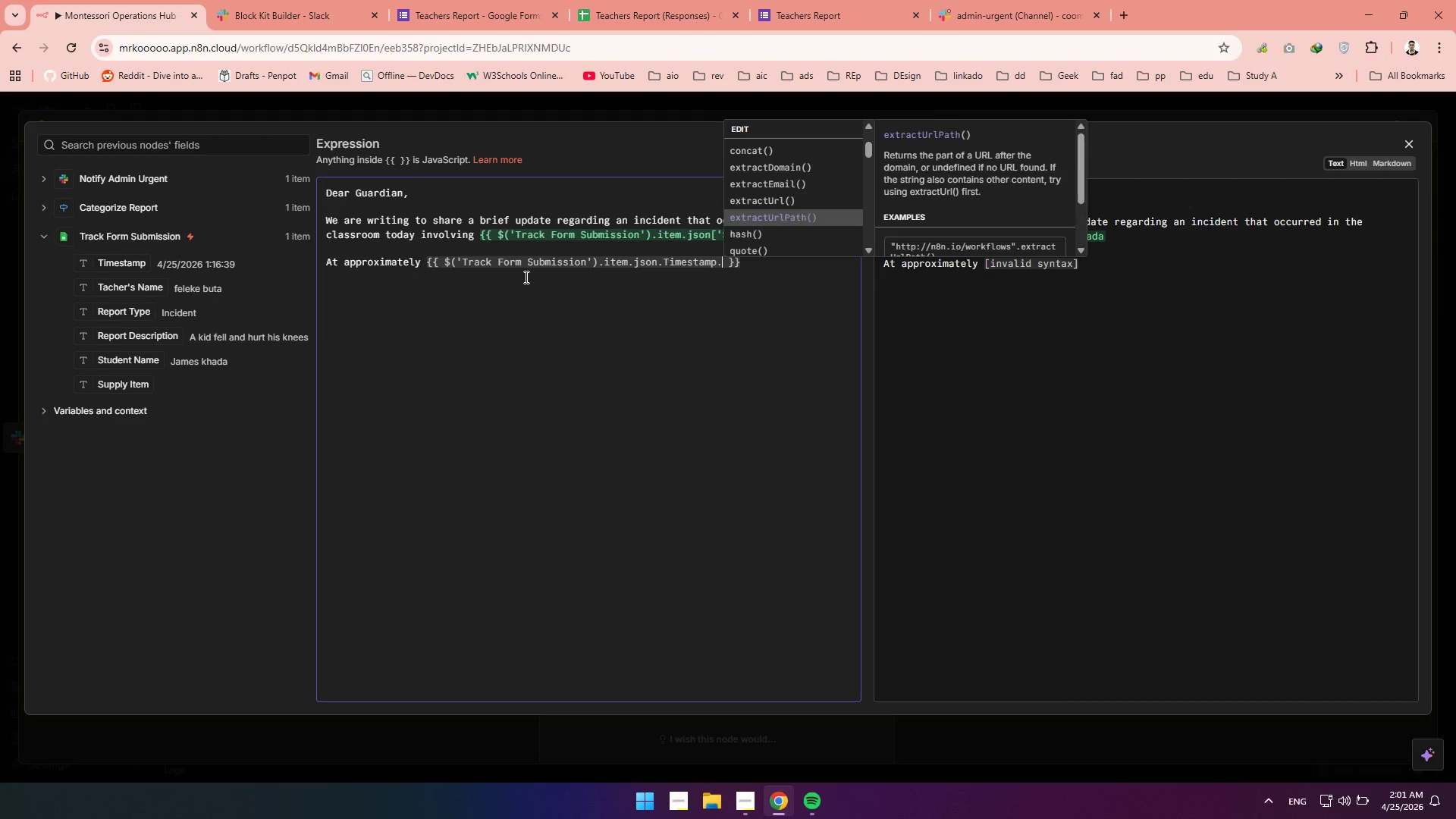 
key(ArrowDown)
 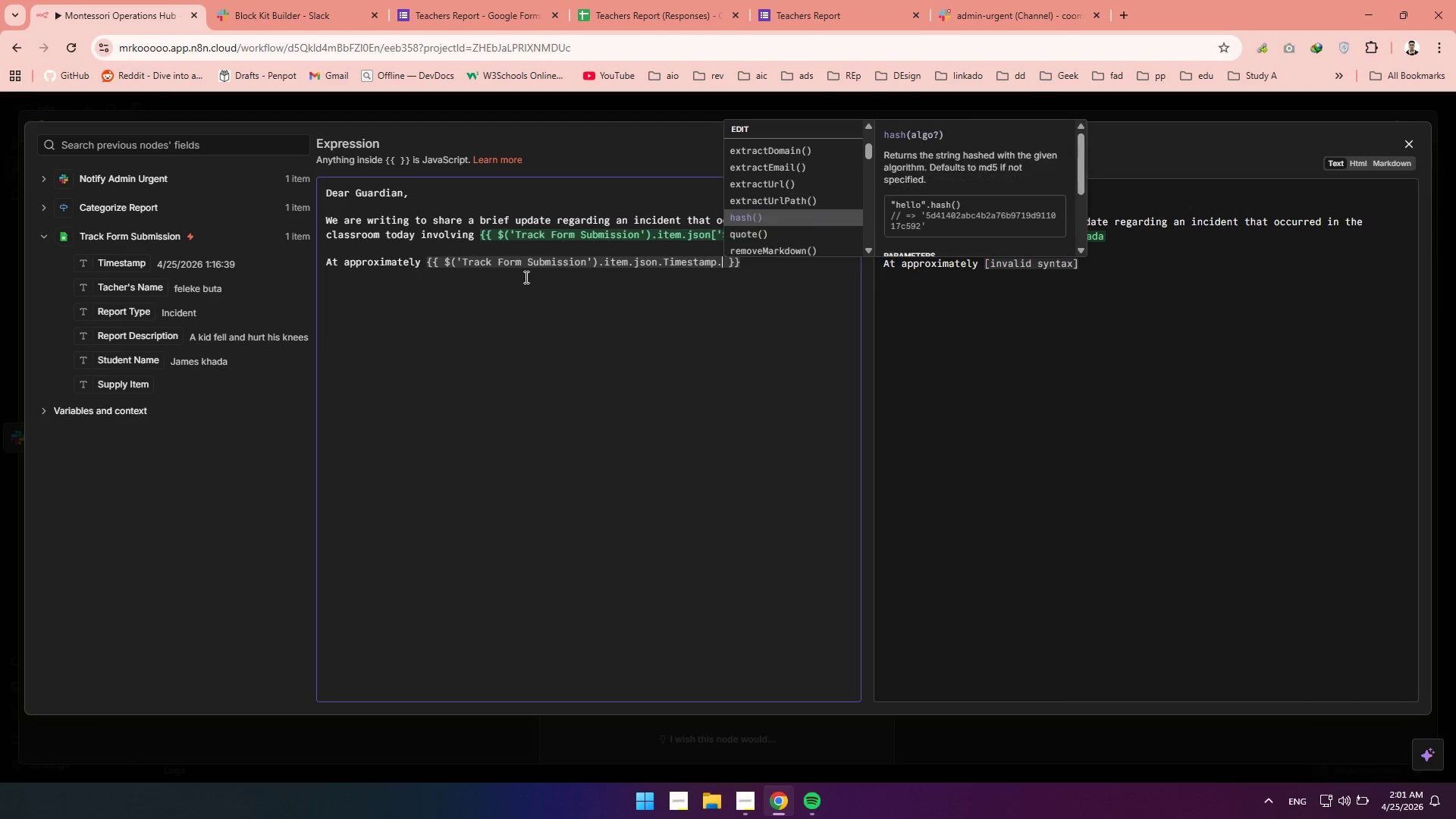 
key(ArrowDown)
 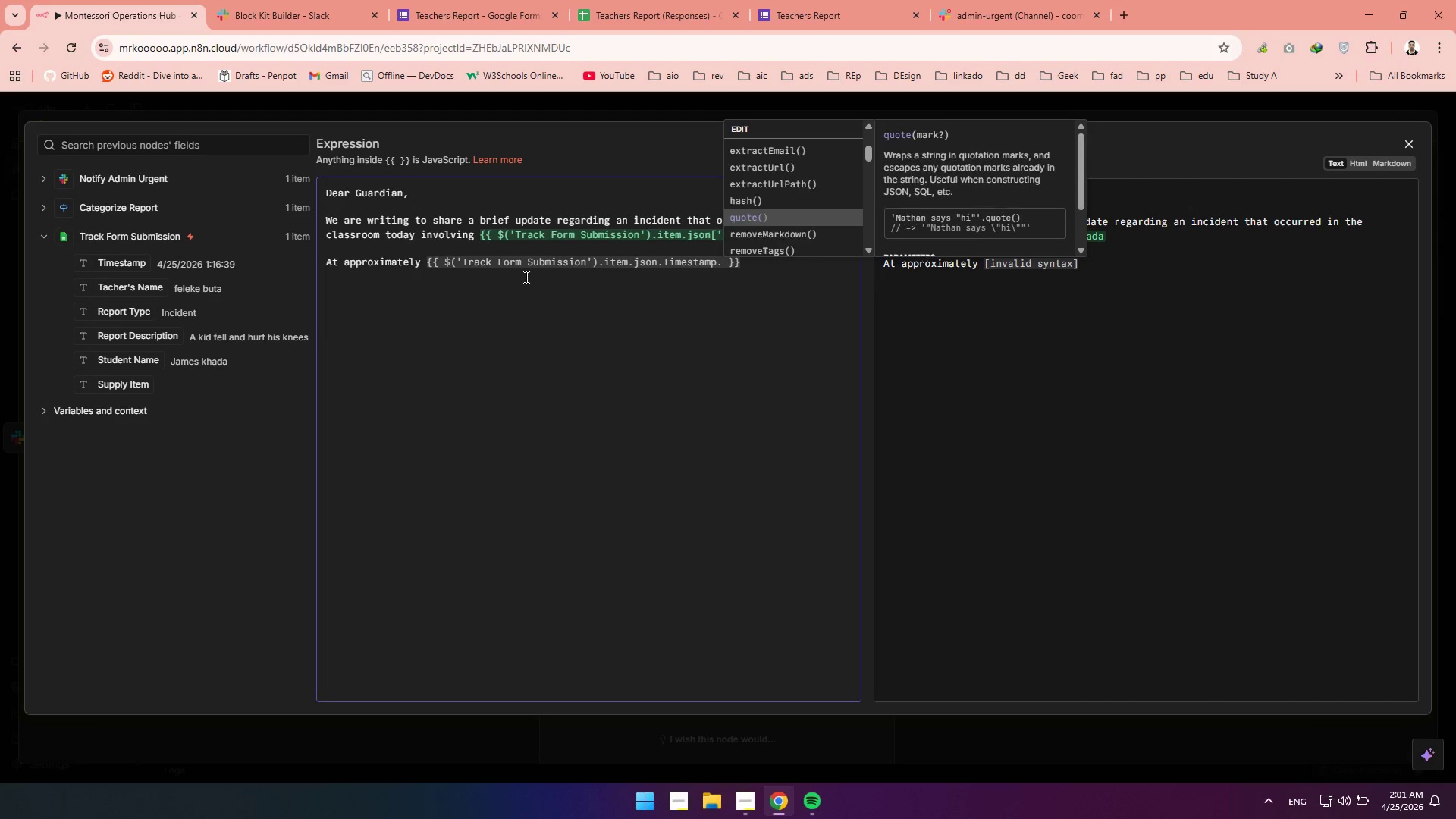 
key(ArrowDown)
 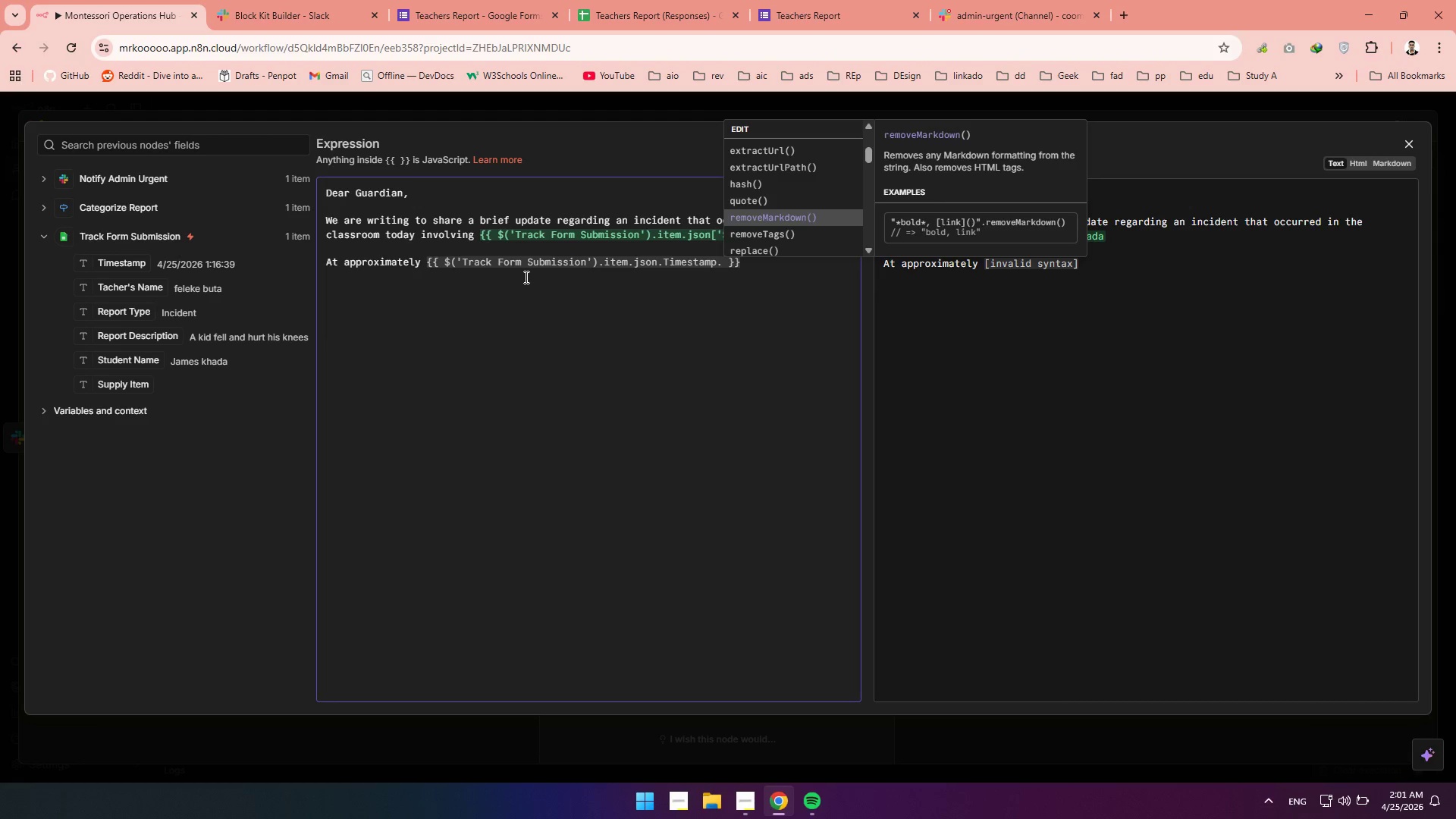 
key(ArrowDown)
 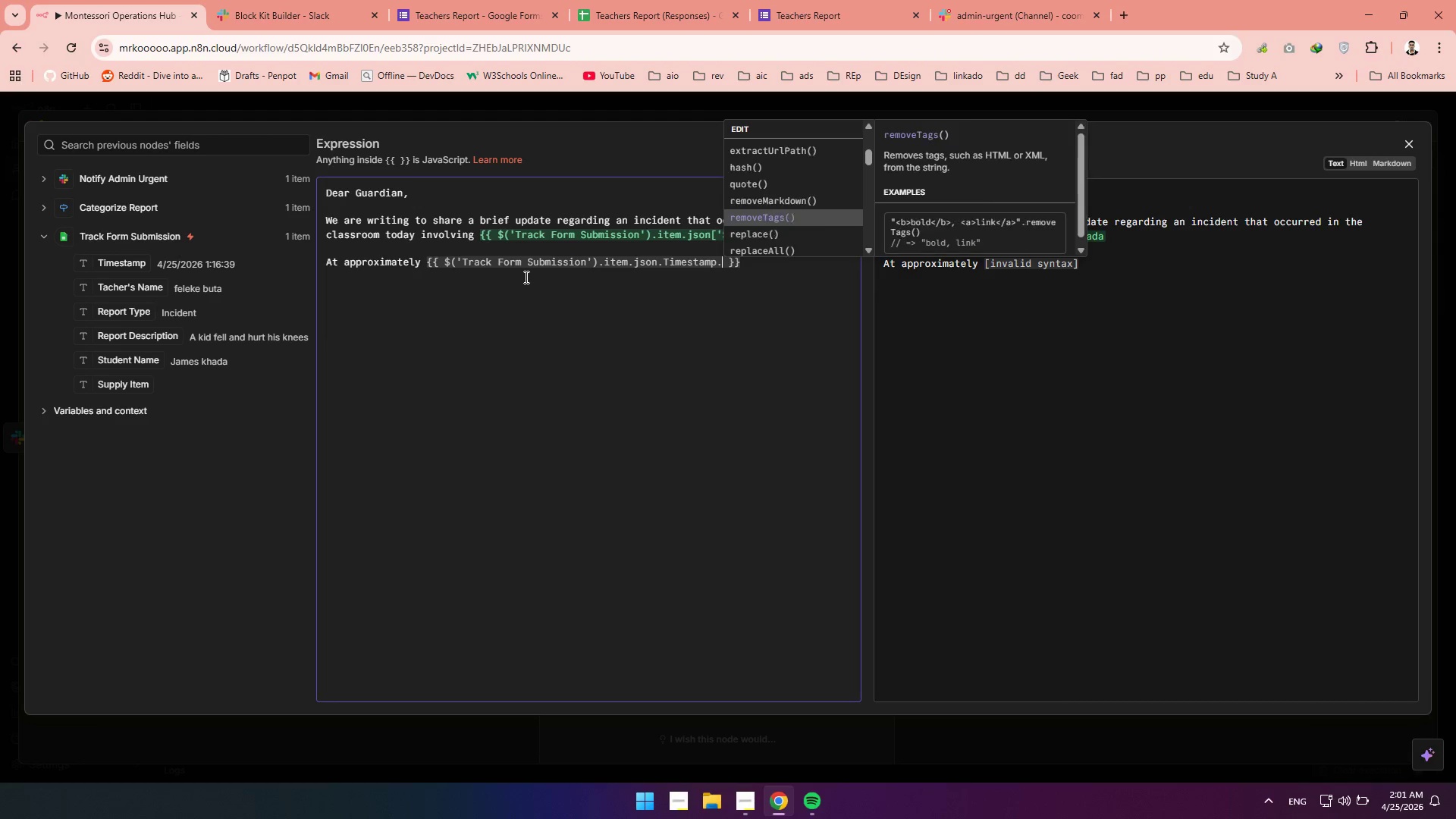 
key(ArrowDown)
 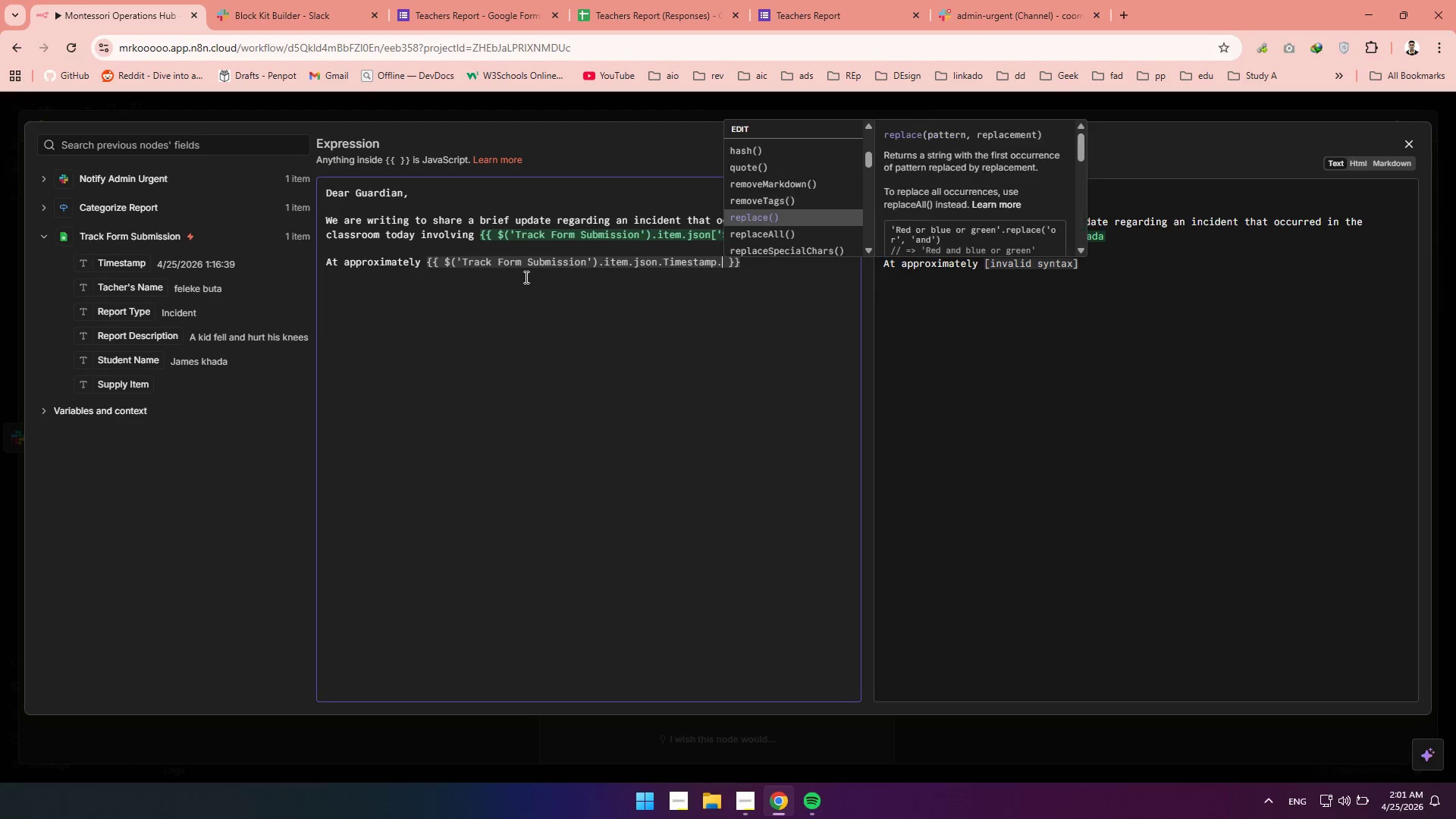 
key(ArrowDown)
 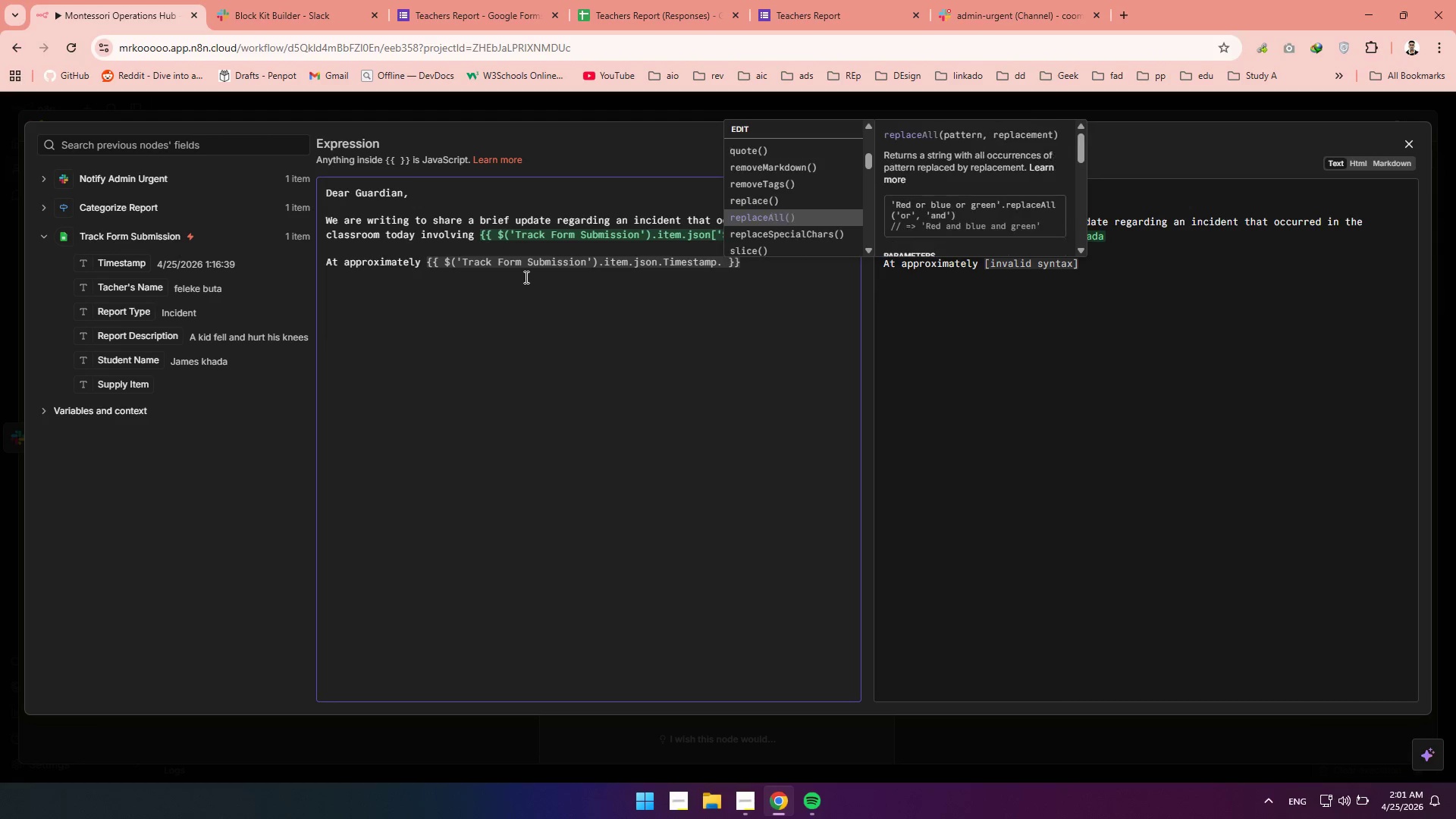 
key(ArrowDown)
 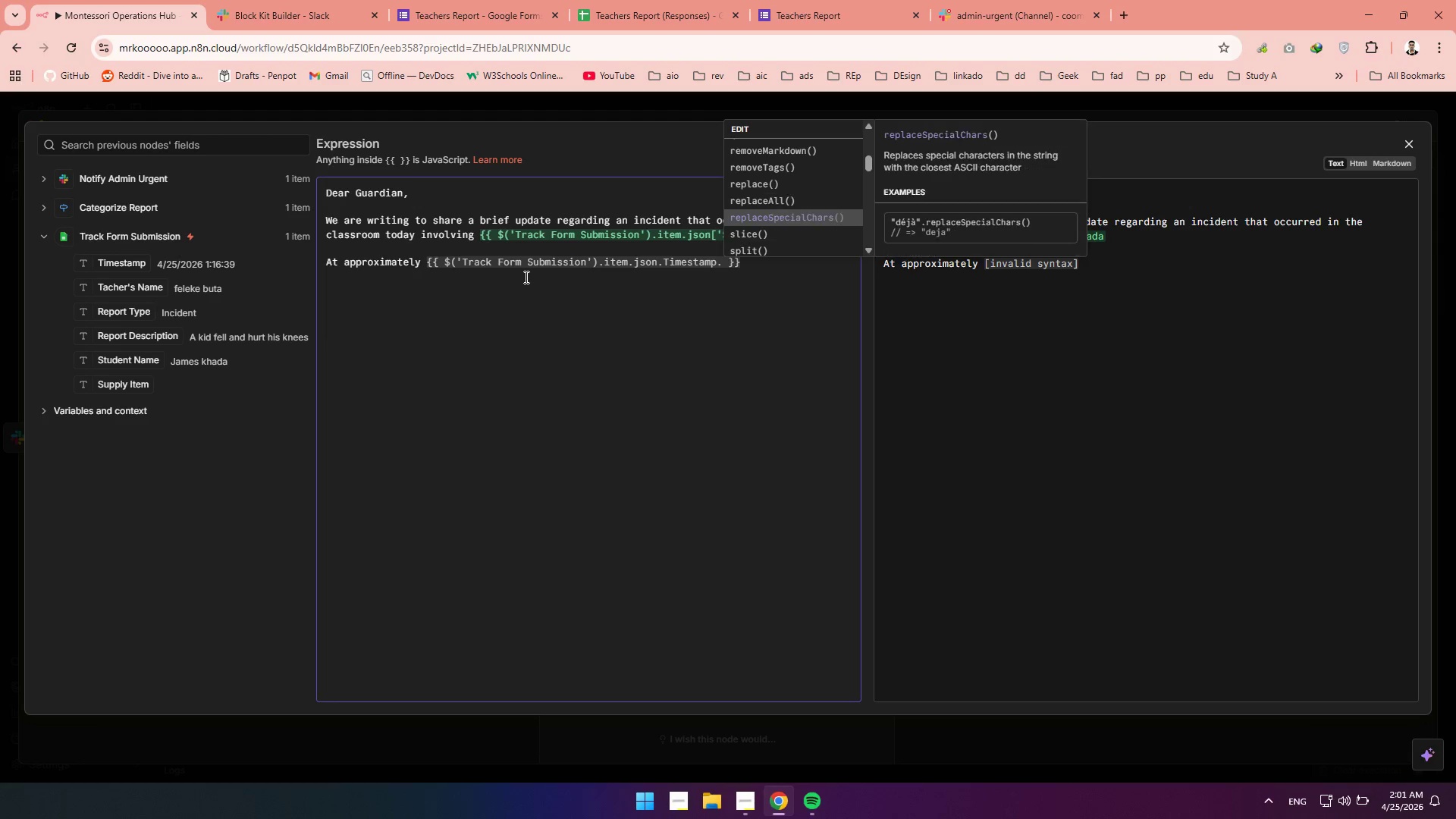 
key(ArrowDown)
 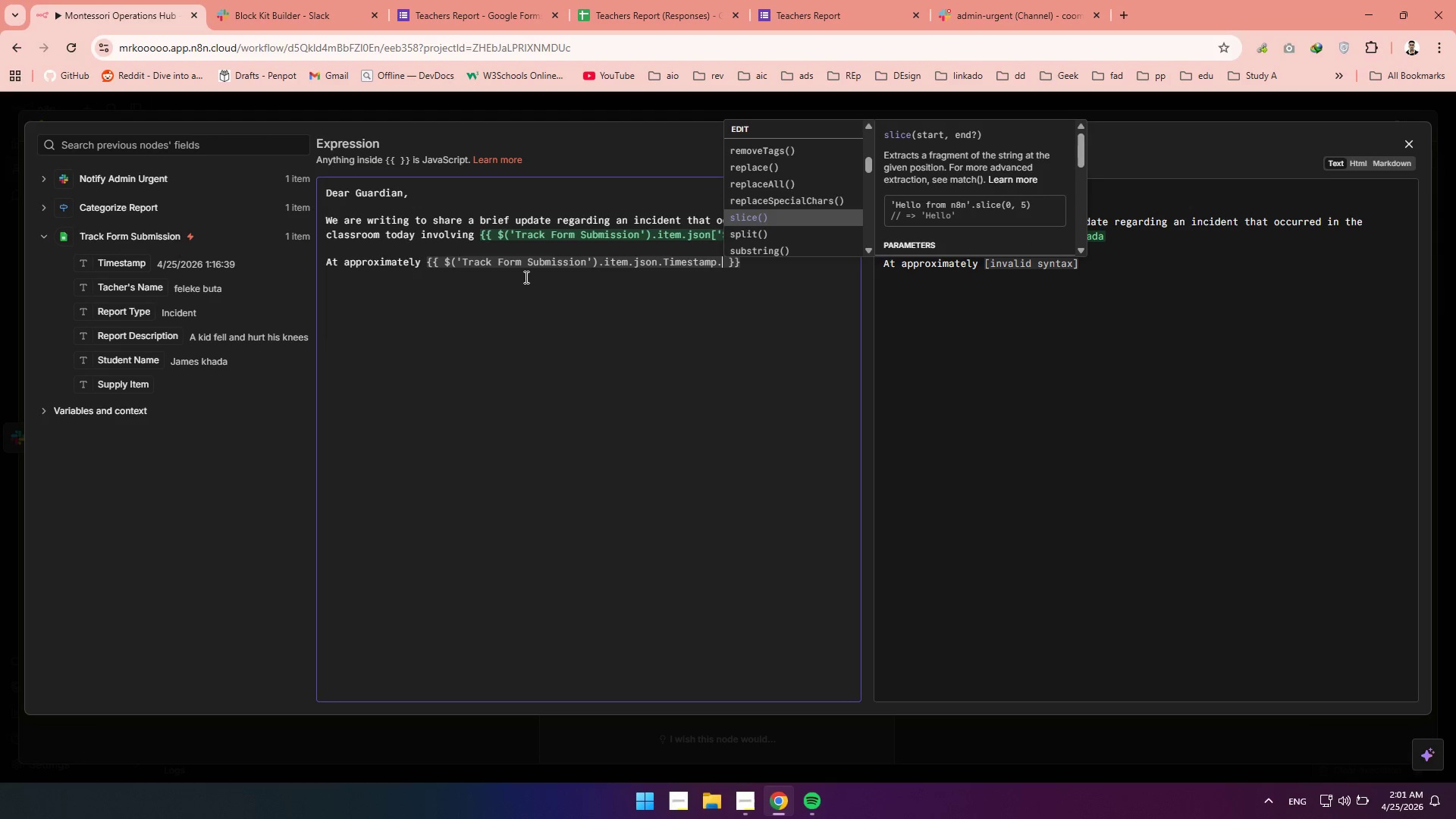 
key(ArrowDown)
 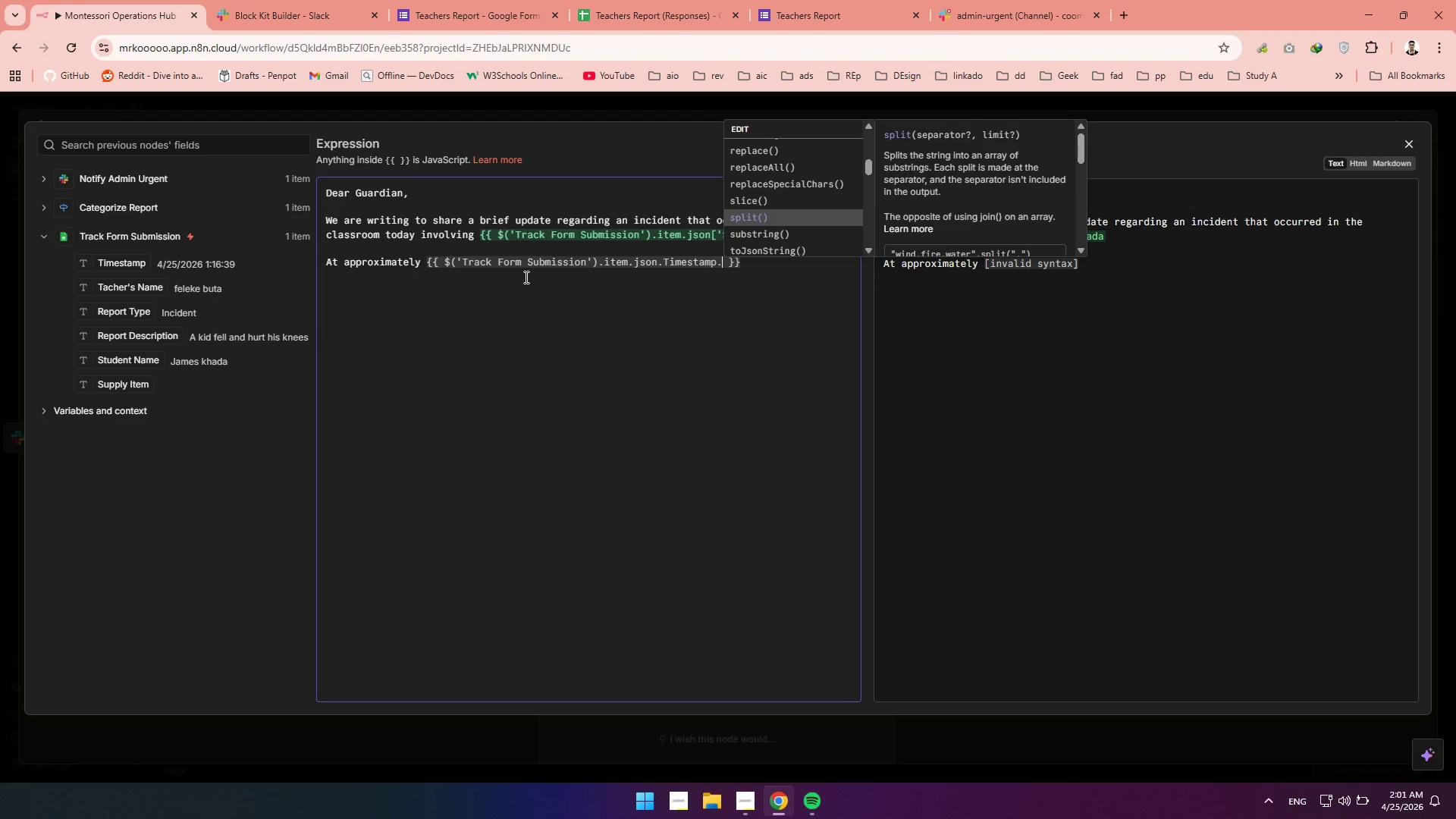 
key(ArrowDown)
 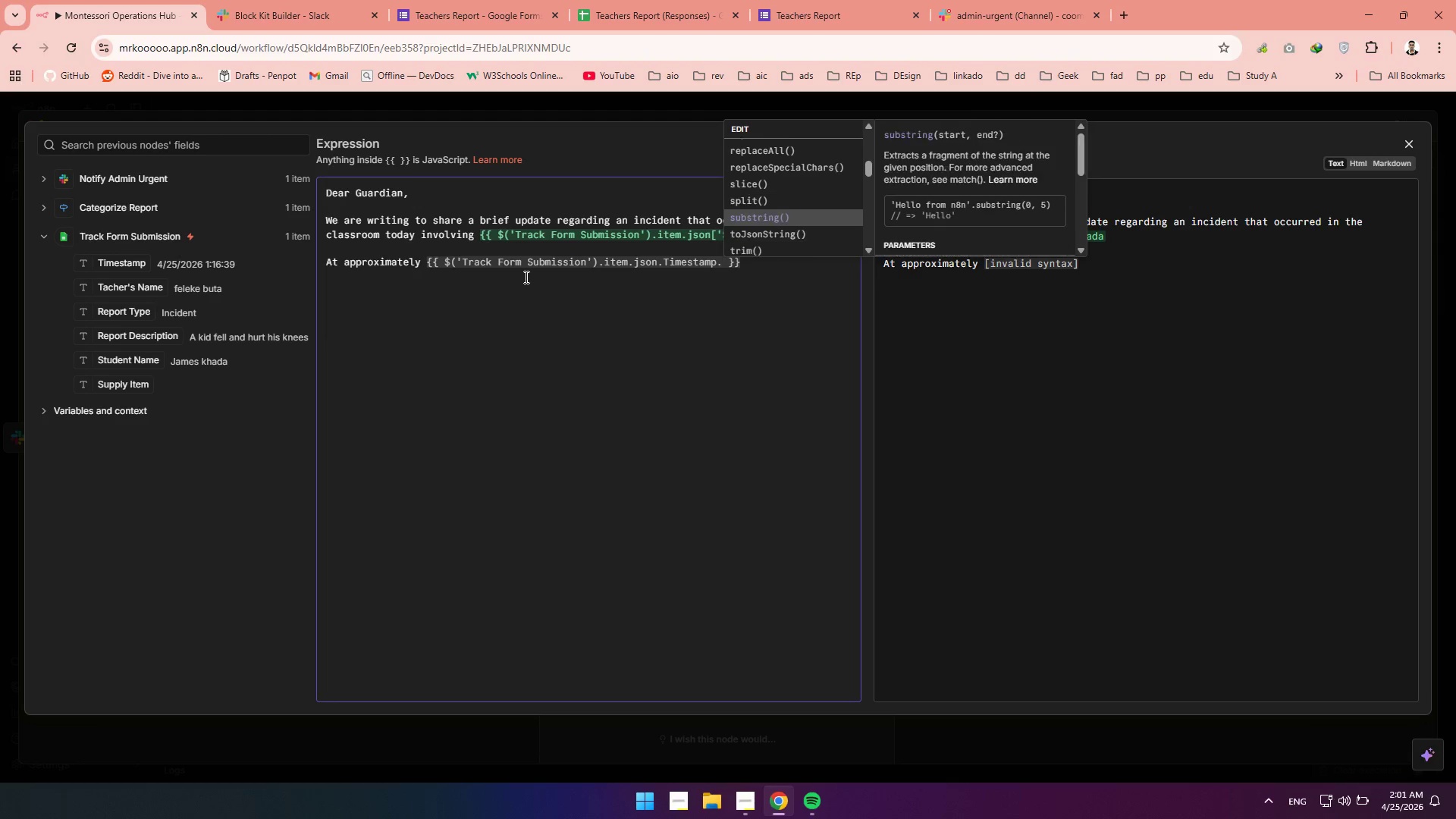 
key(ArrowDown)
 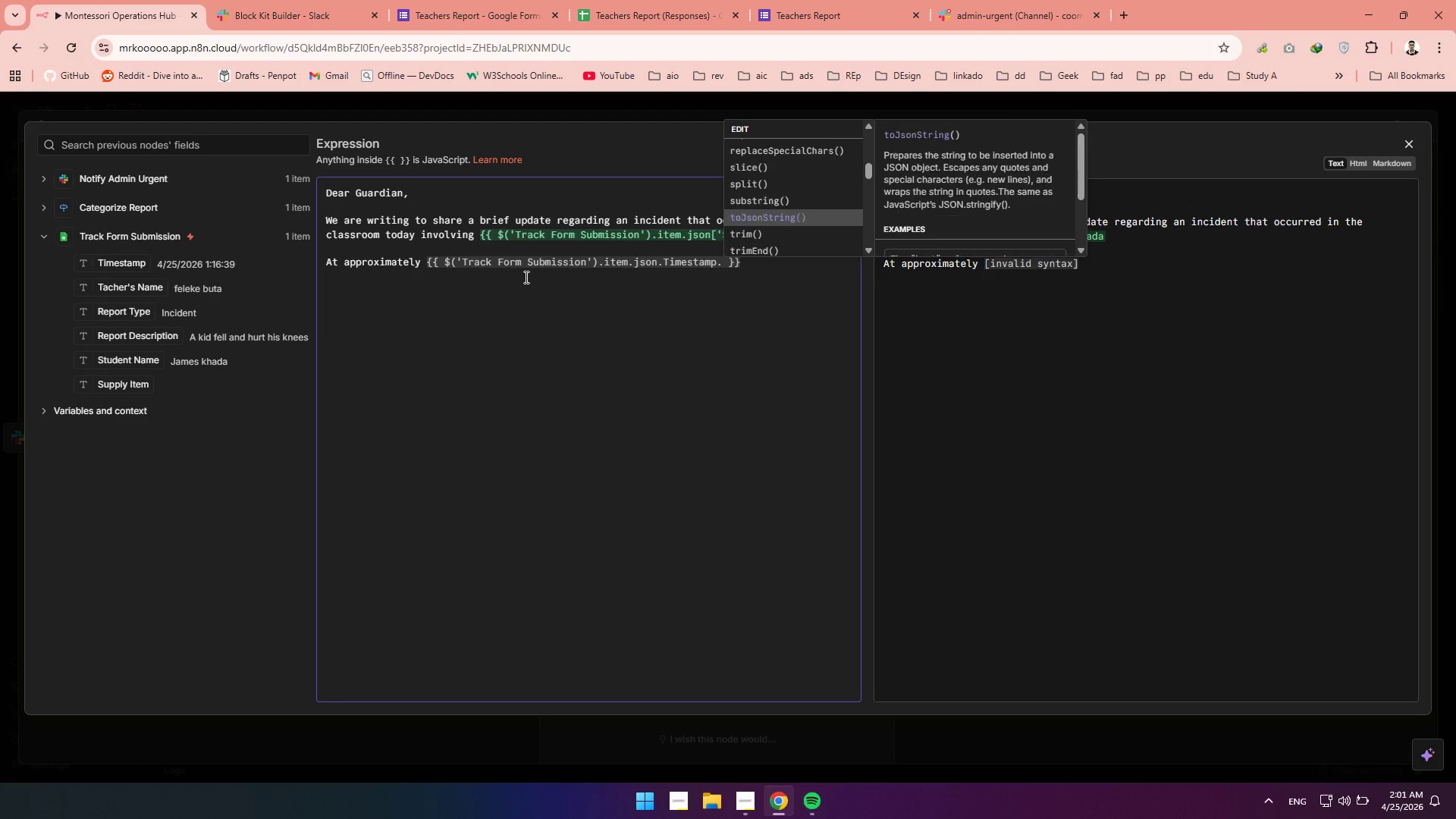 
key(ArrowDown)
 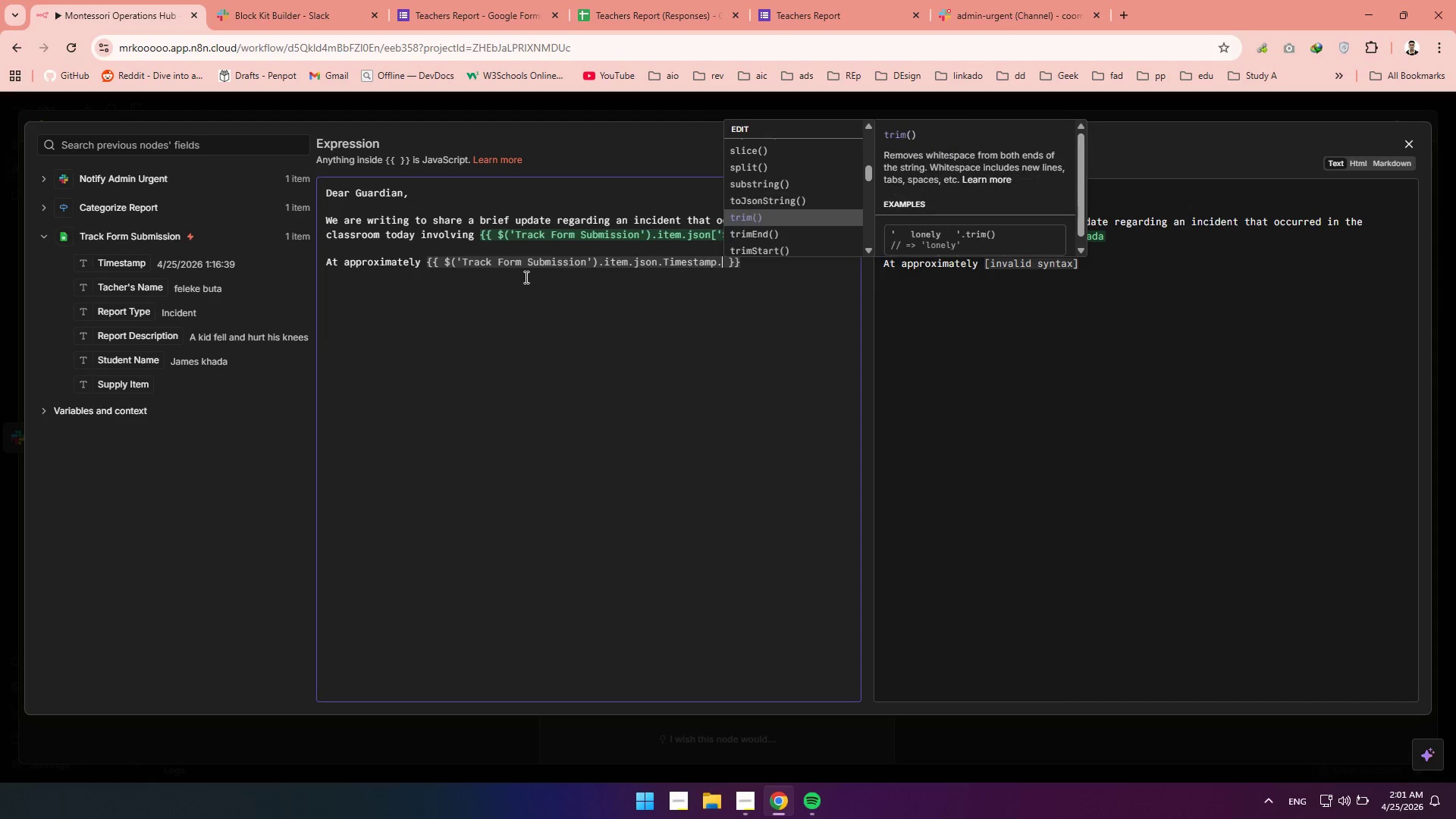 
key(ArrowDown)
 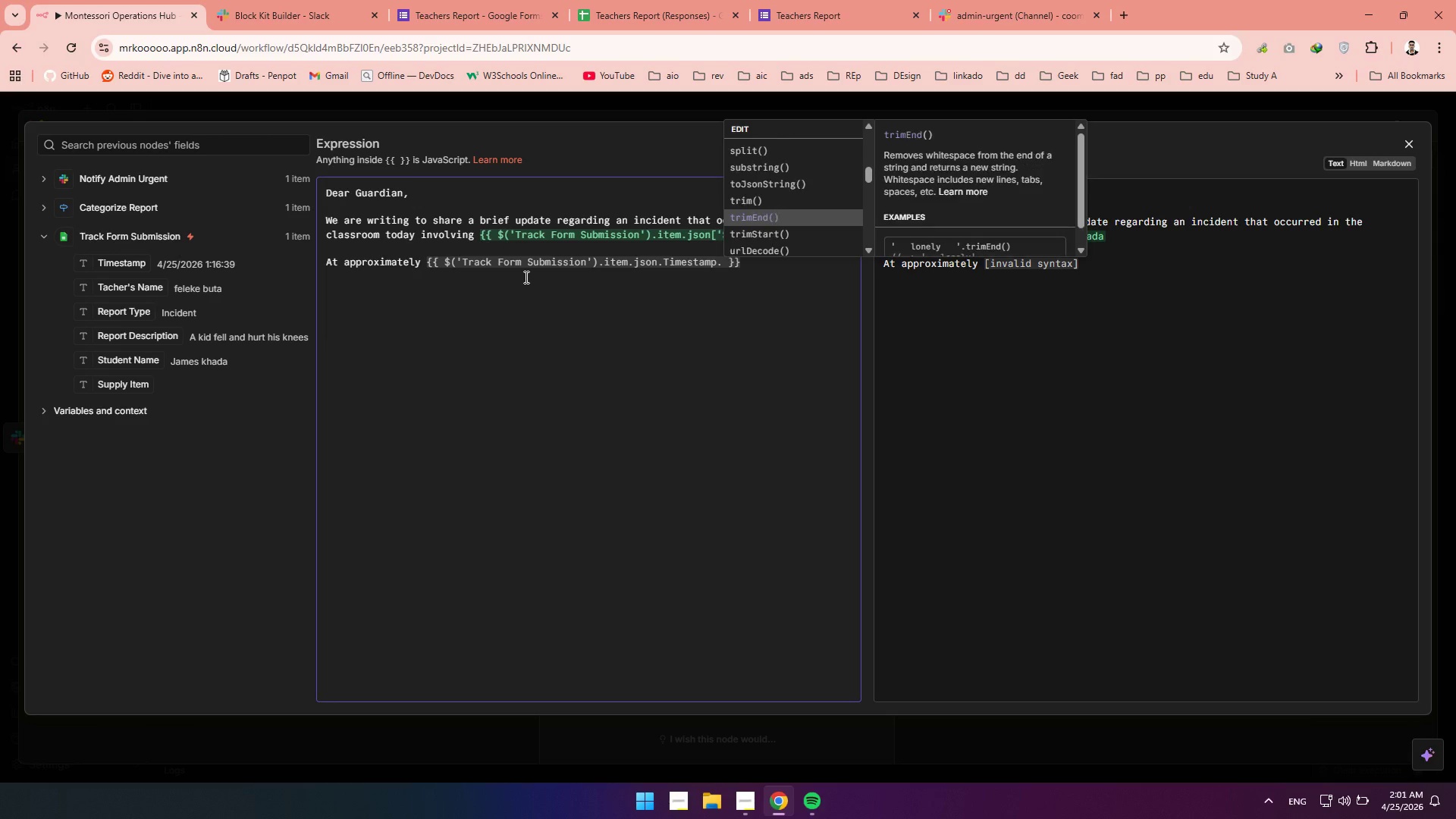 
key(ArrowDown)
 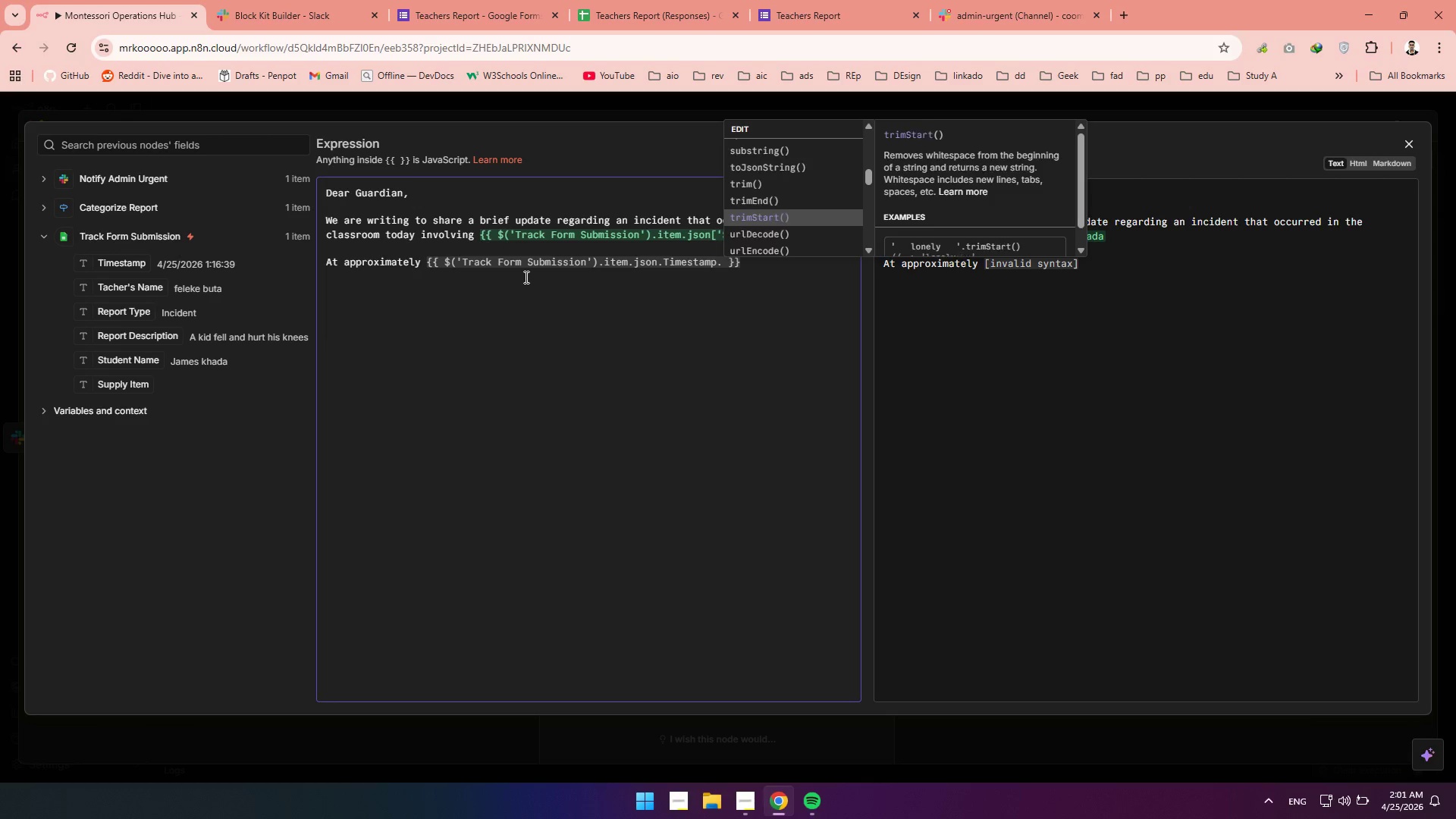 
key(ArrowDown)
 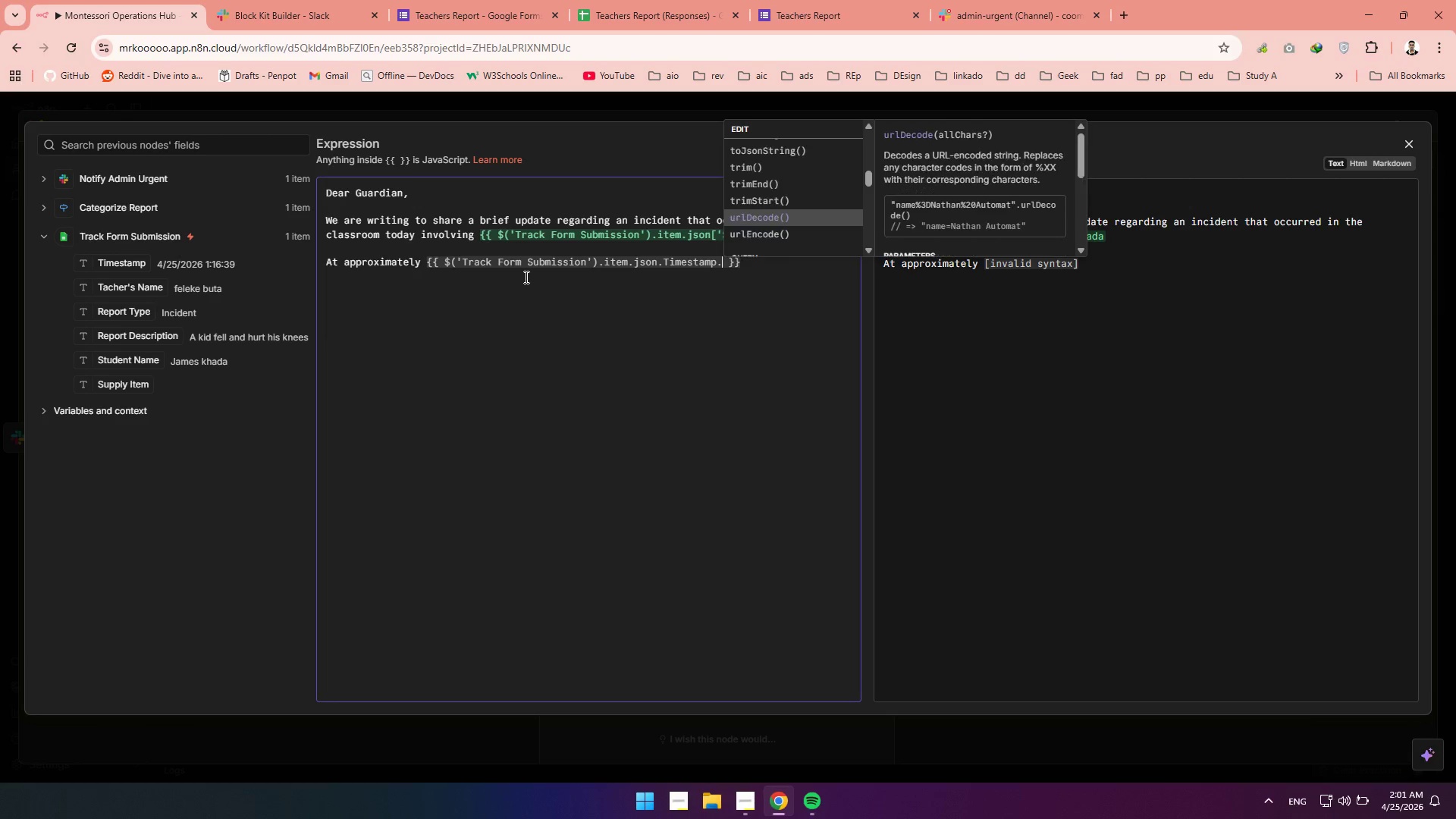 
key(ArrowDown)
 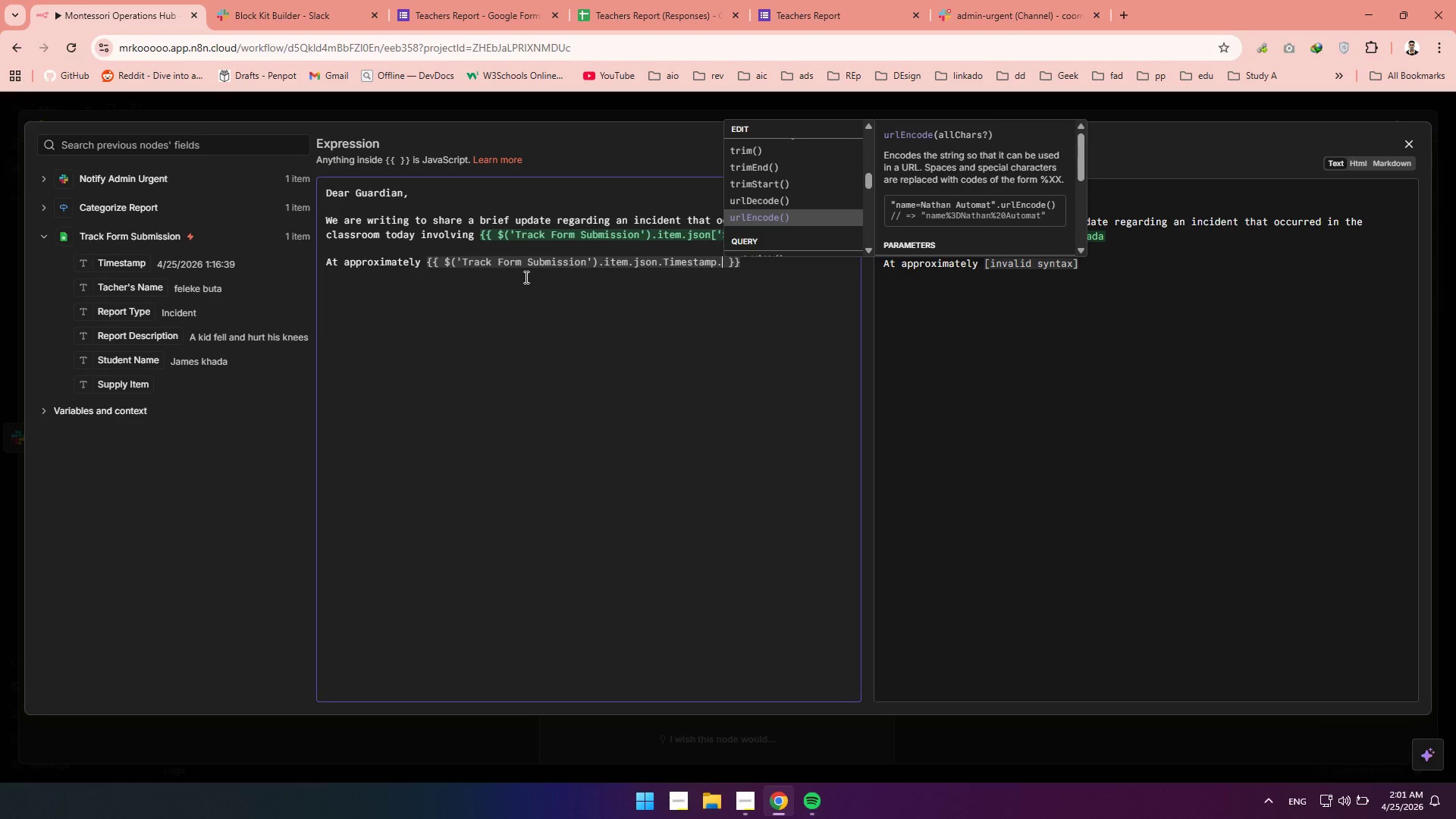 
key(ArrowDown)
 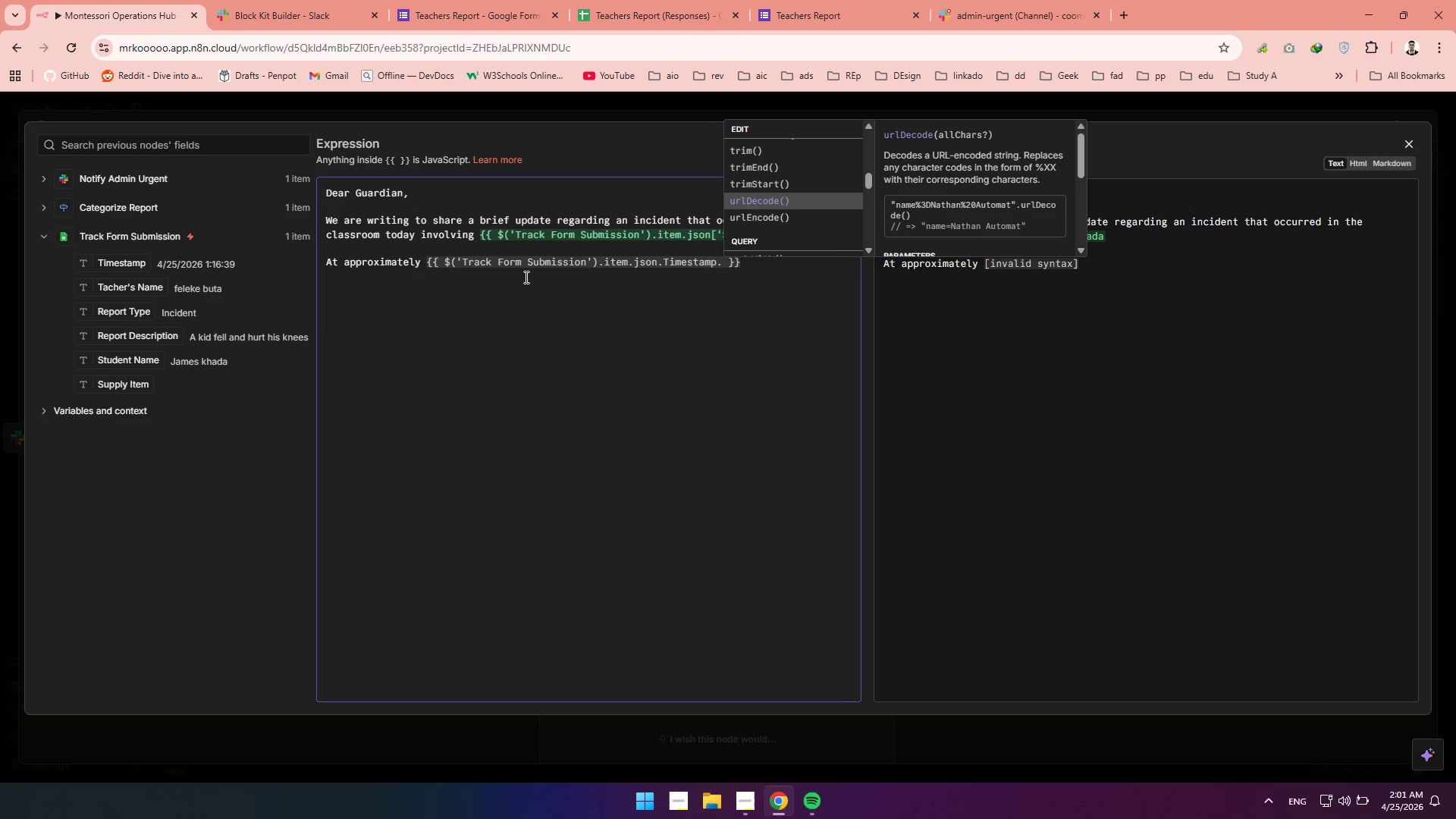 
hold_key(key=ArrowUp, duration=1.51)
 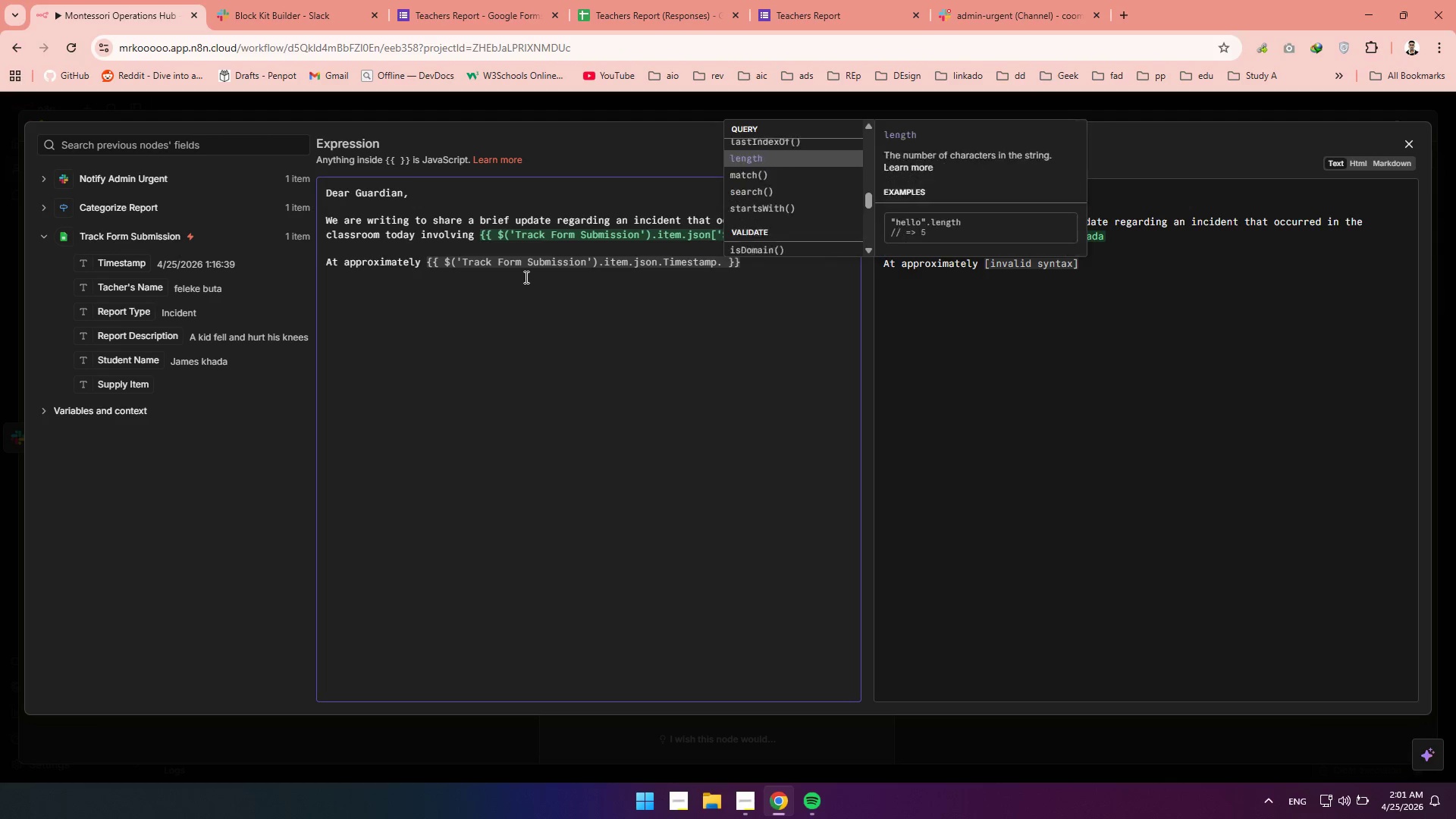 
hold_key(key=ArrowUp, duration=1.33)
 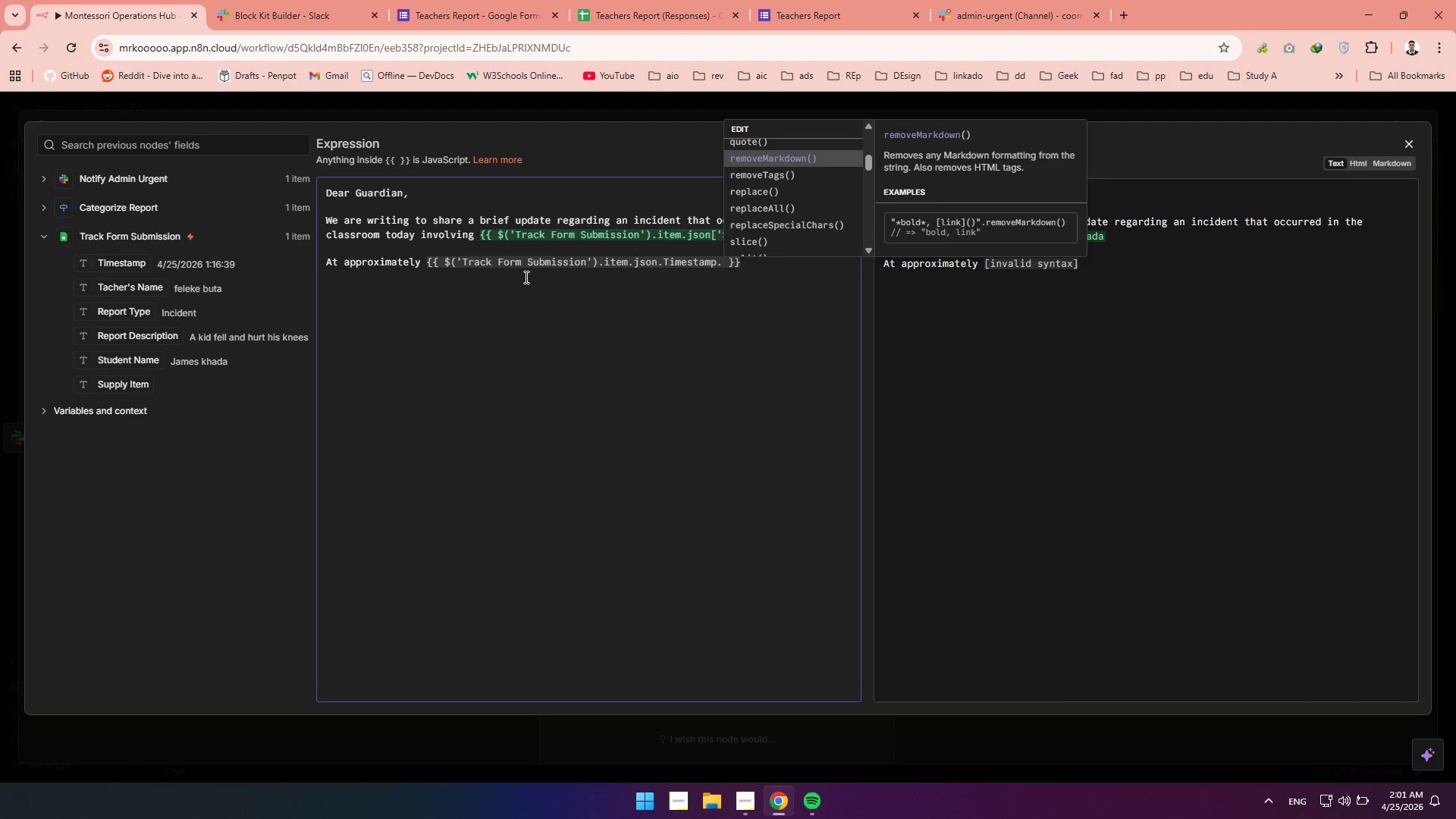 
key(ArrowUp)
 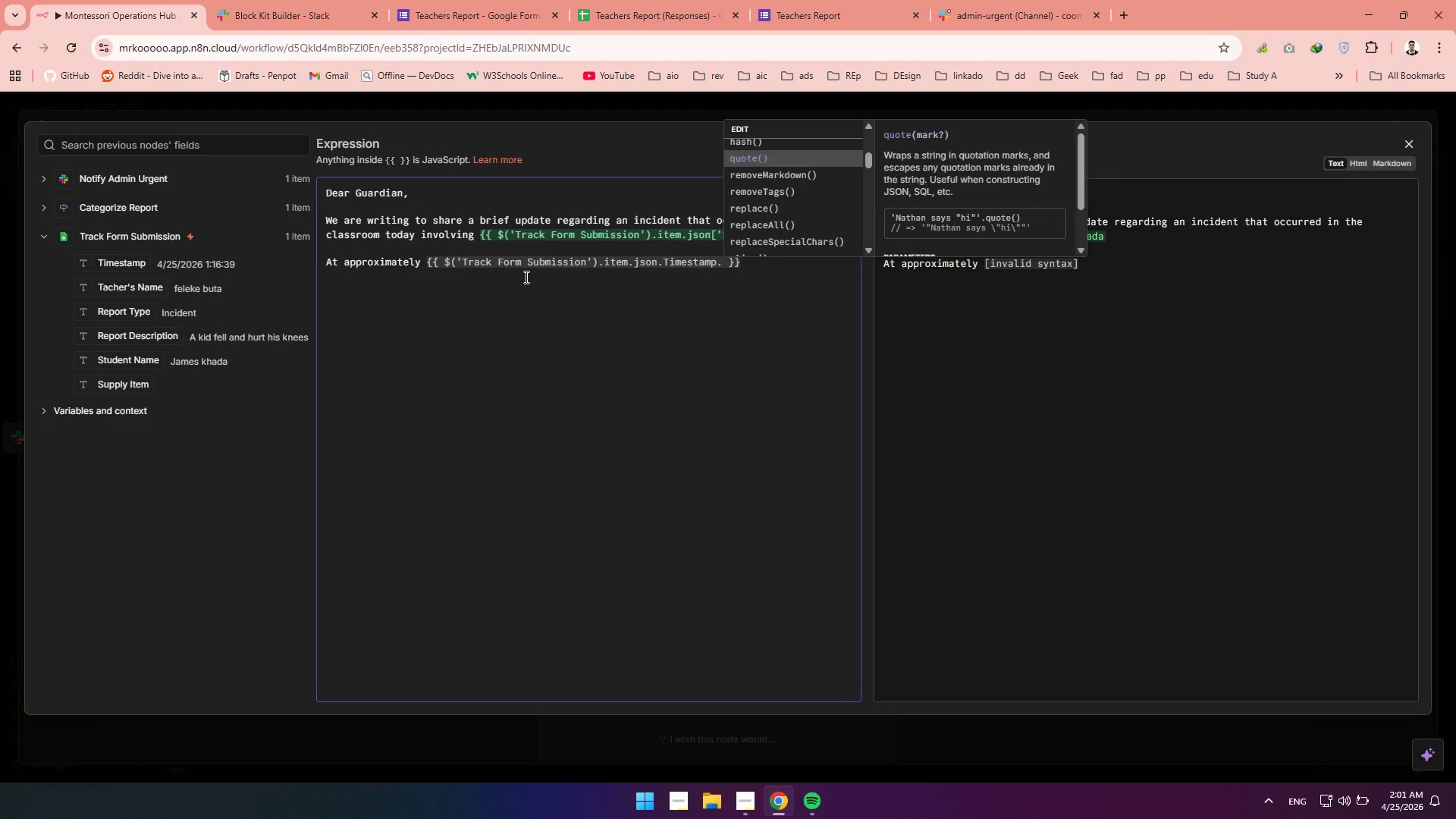 
key(ArrowUp)
 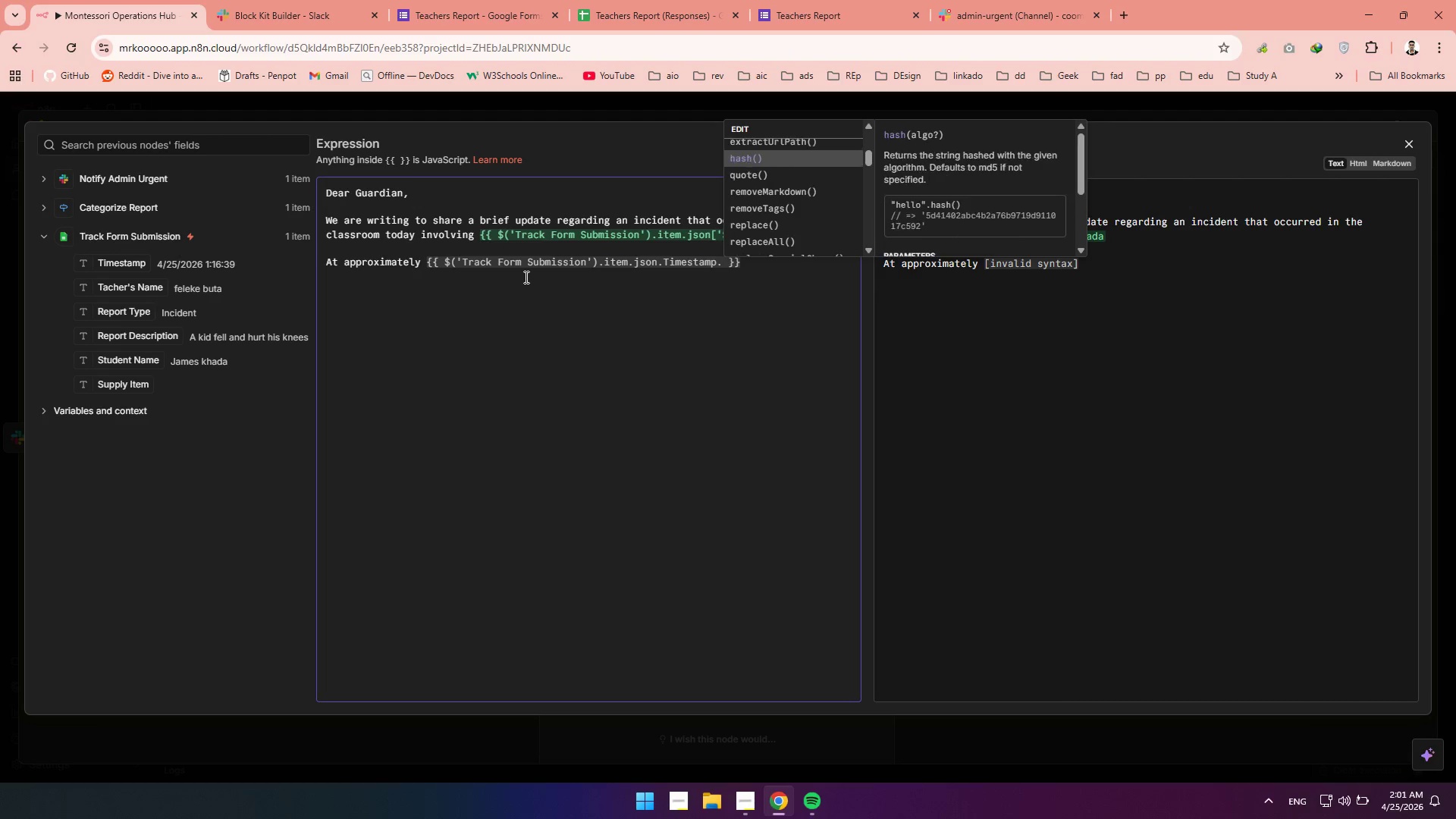 
key(ArrowUp)
 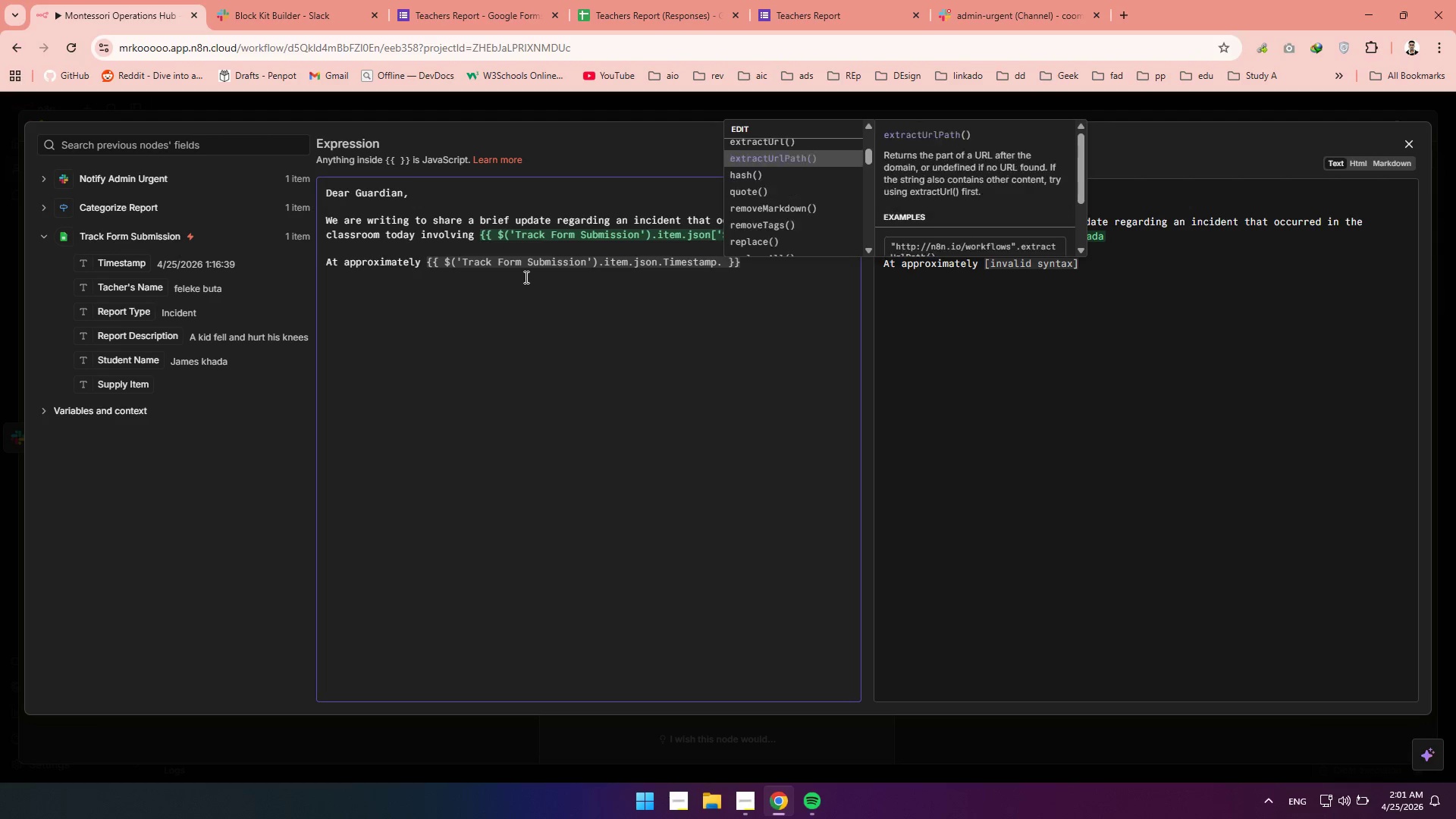 
key(ArrowUp)
 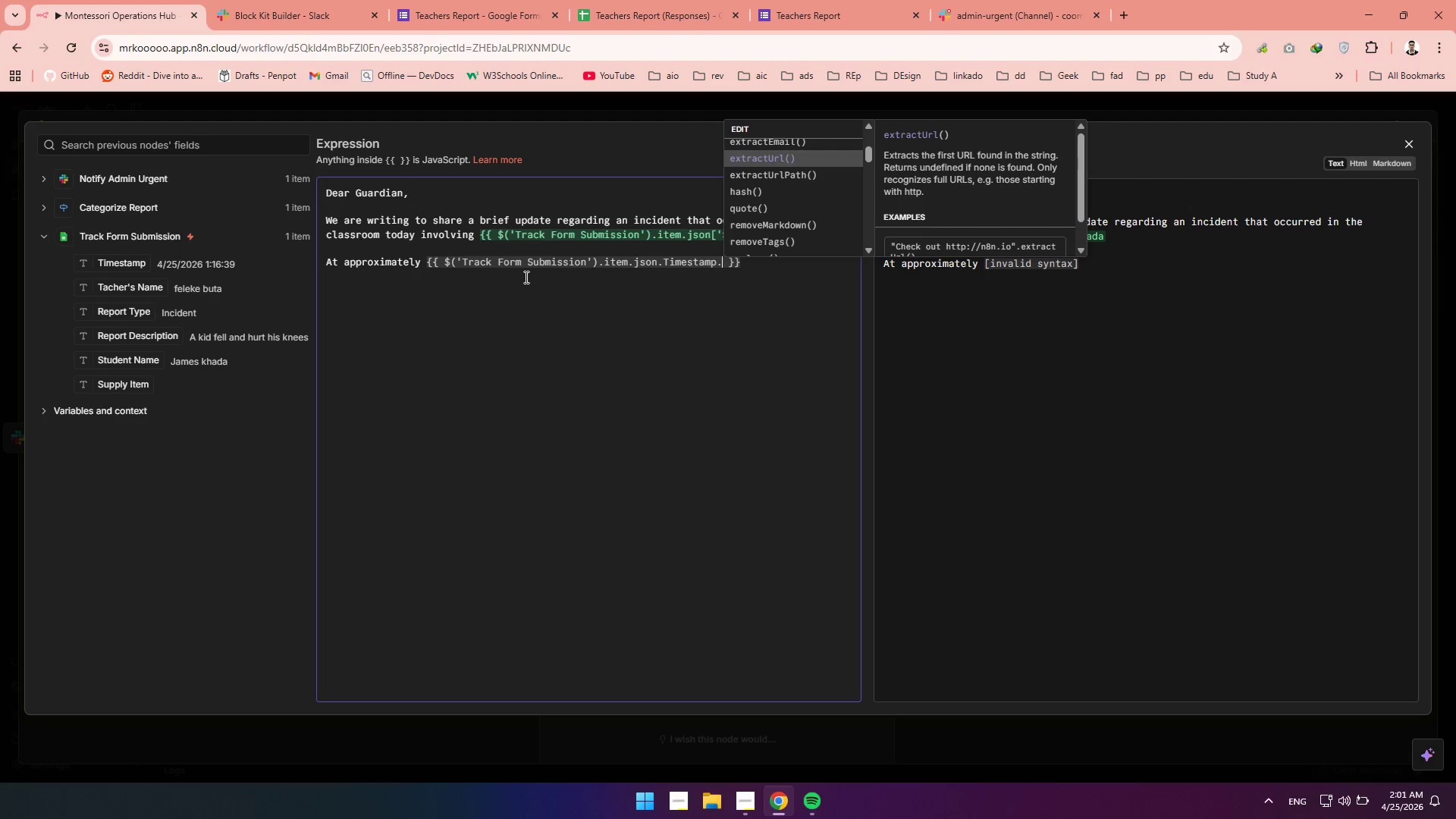 
key(ArrowUp)
 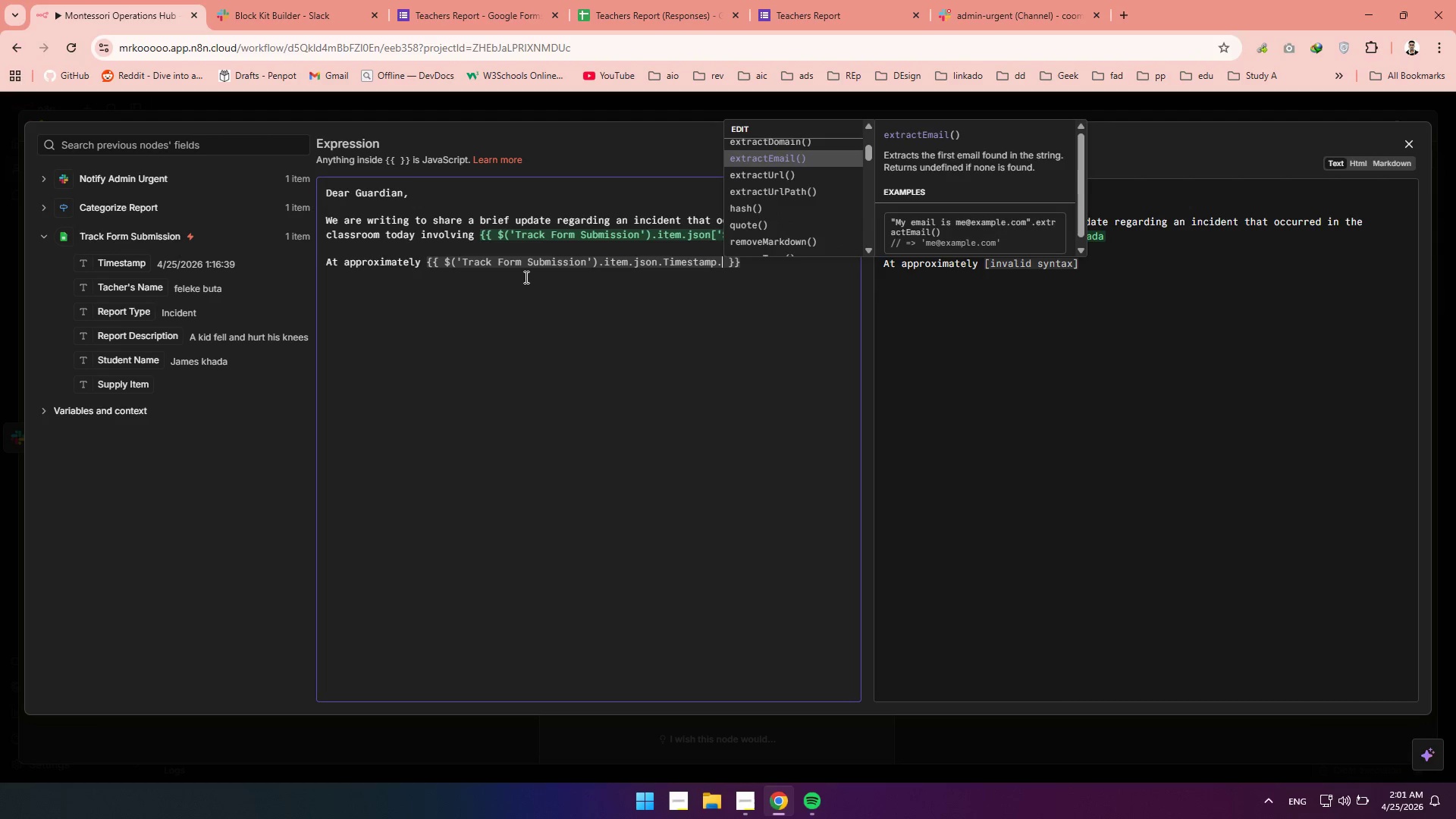 
key(ArrowUp)
 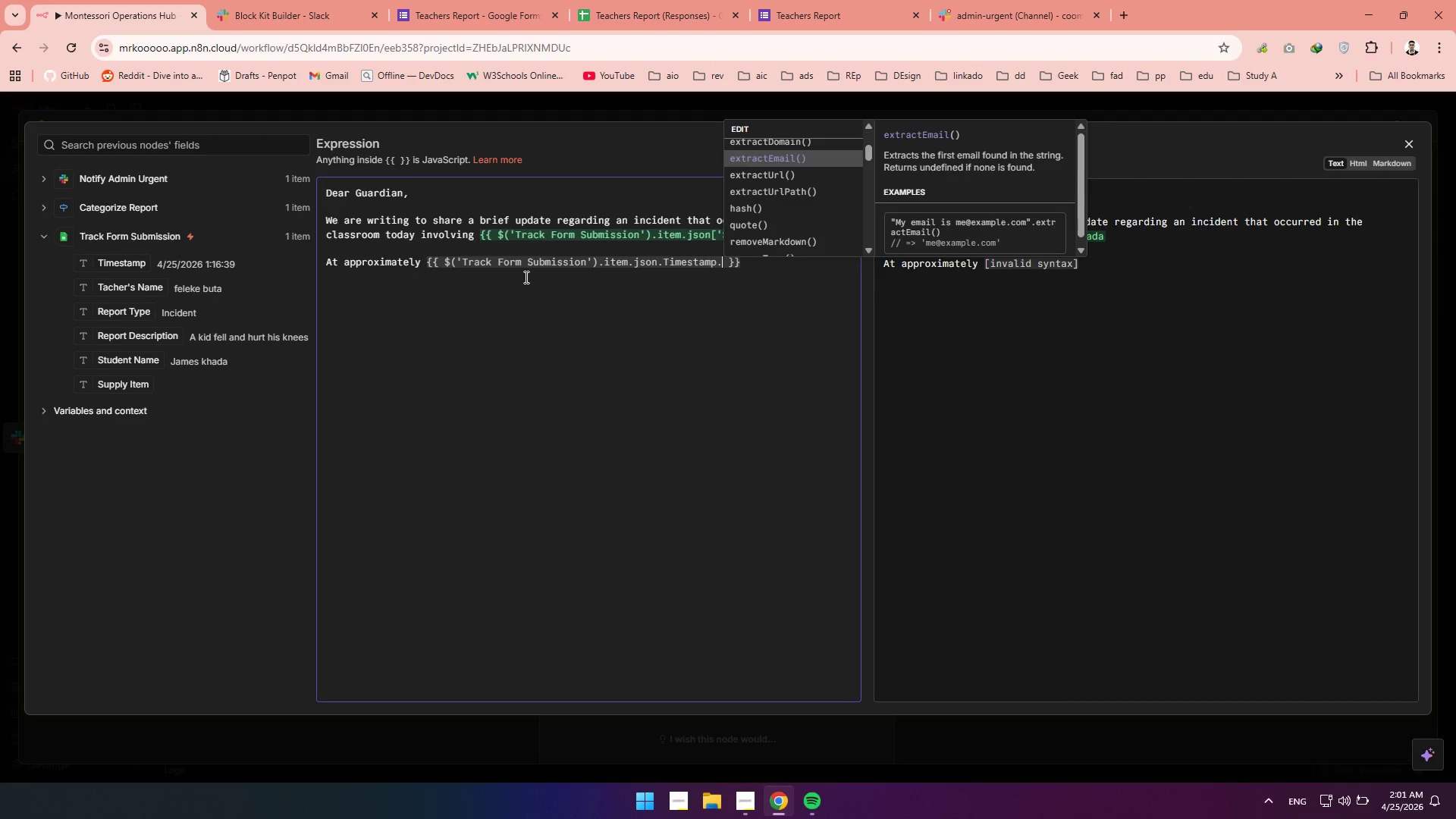 
key(ArrowUp)
 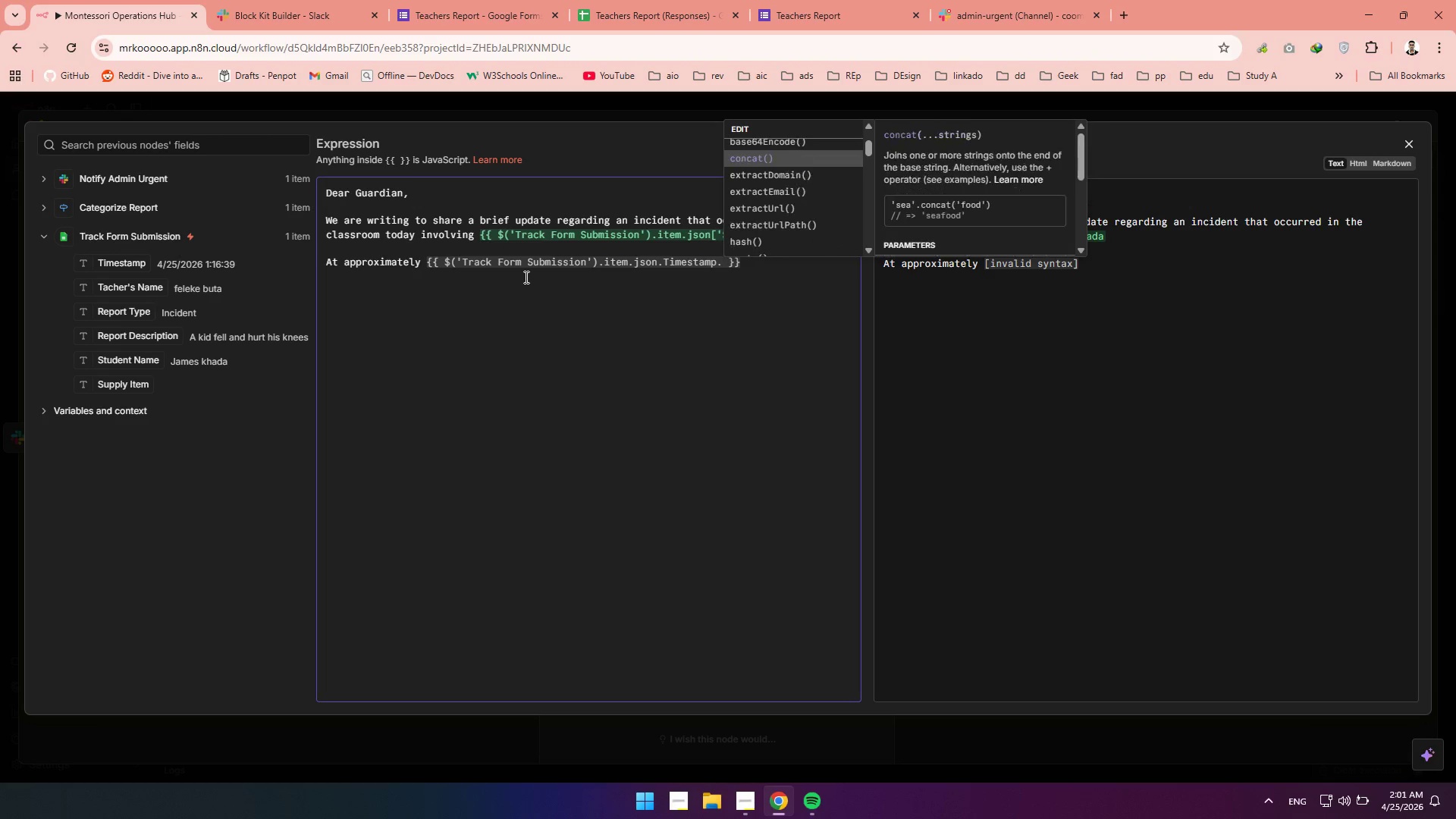 
key(ArrowUp)
 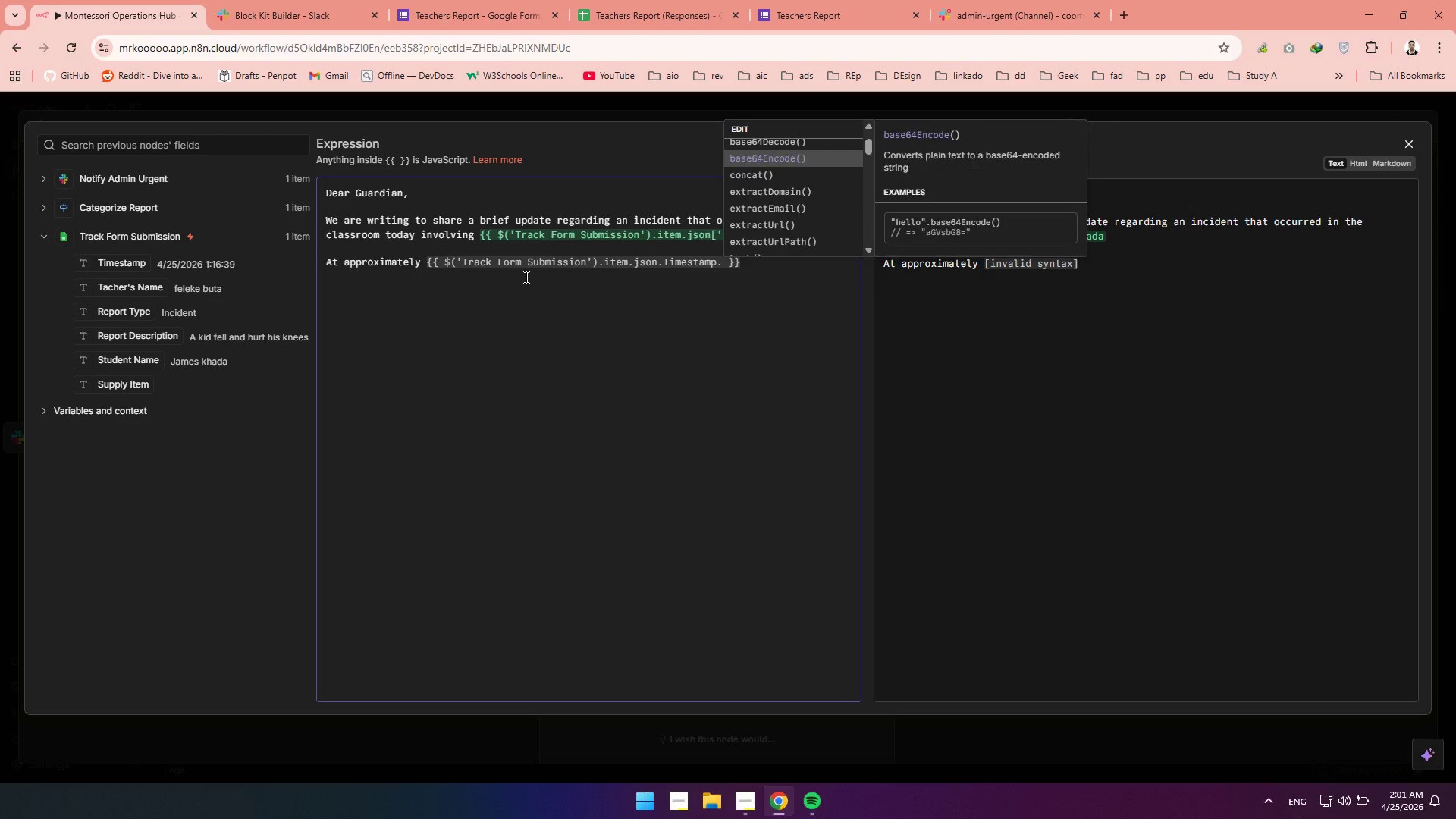 
key(ArrowUp)
 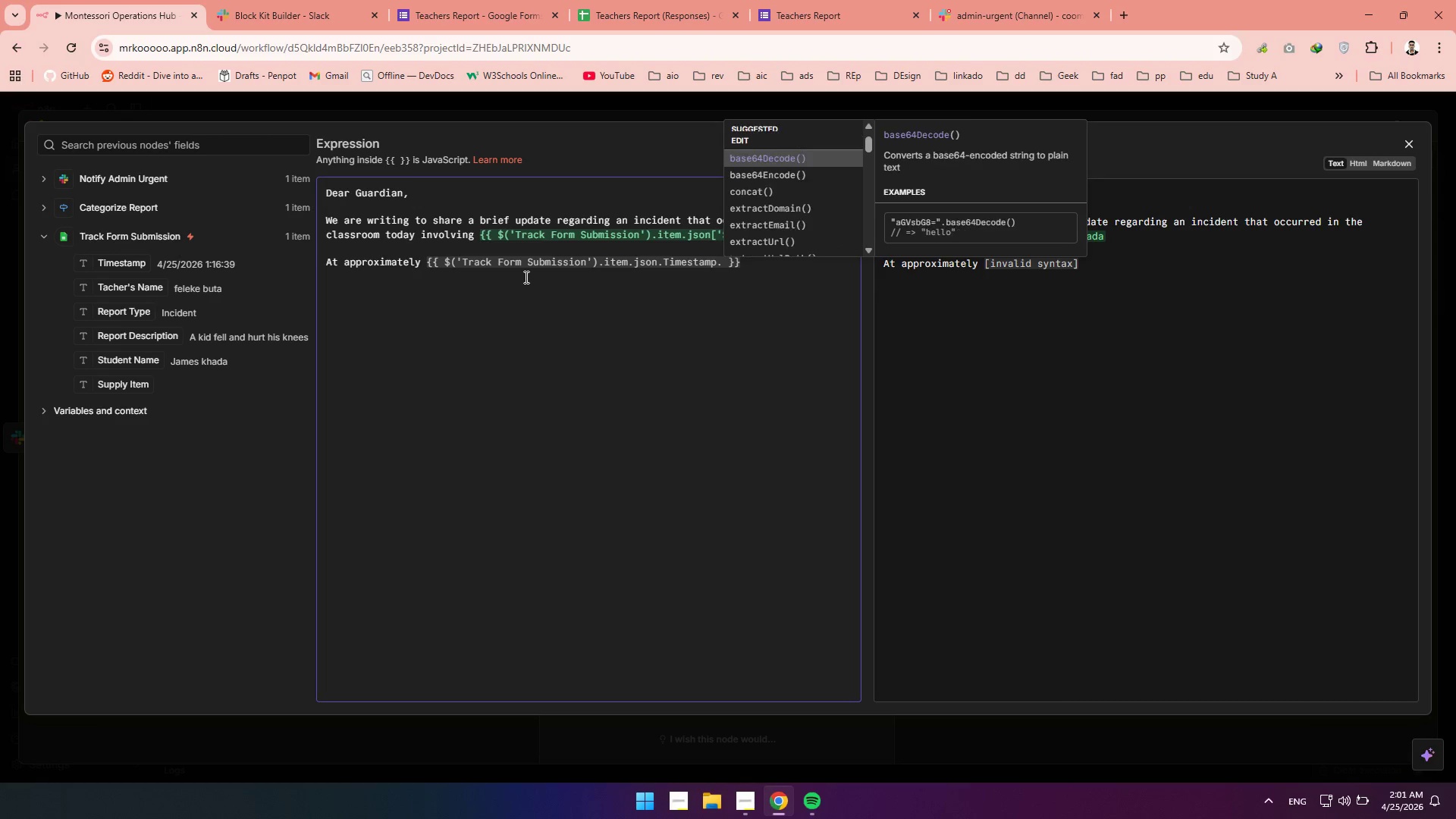 
key(ArrowUp)
 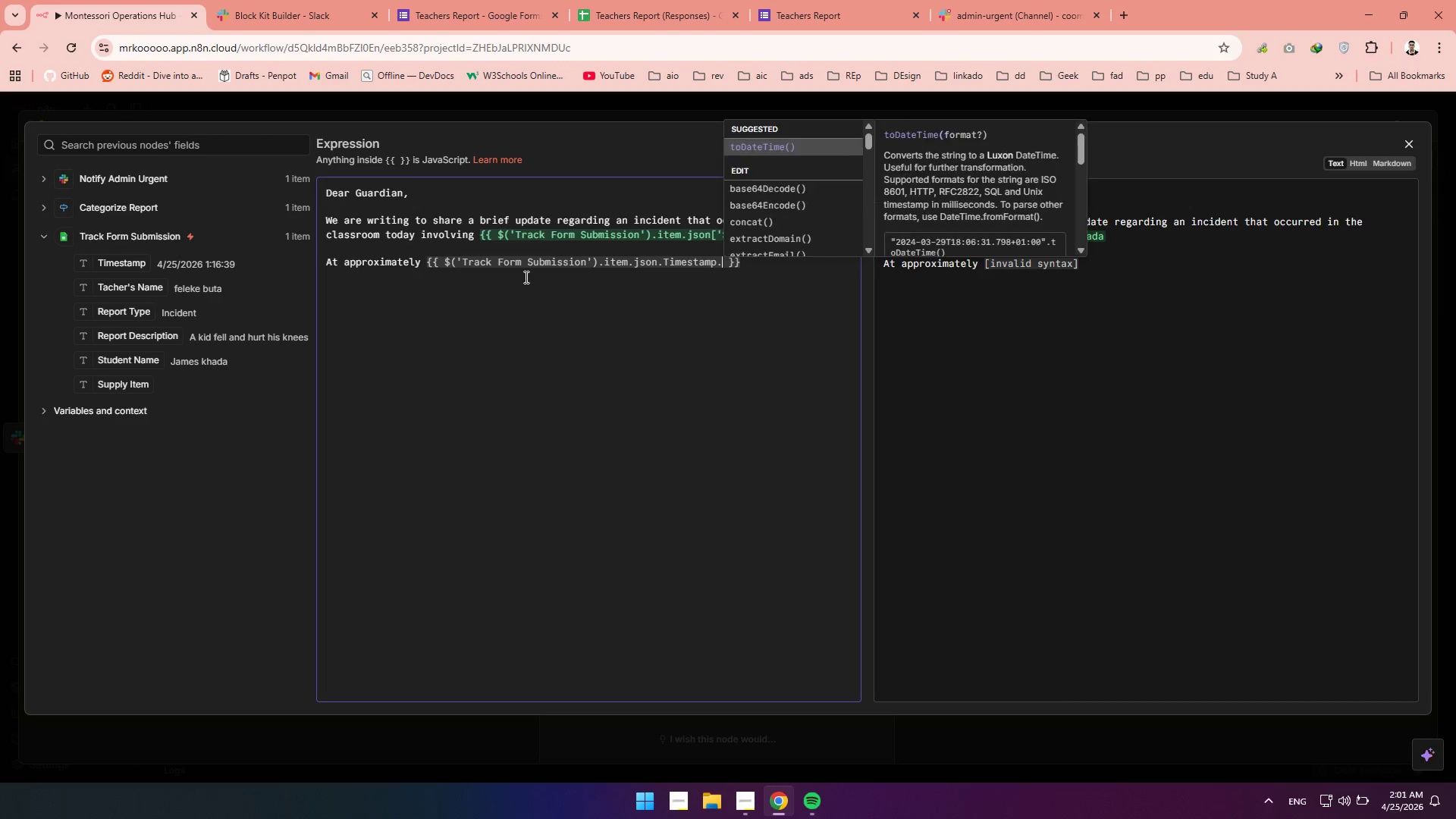 
key(ArrowUp)
 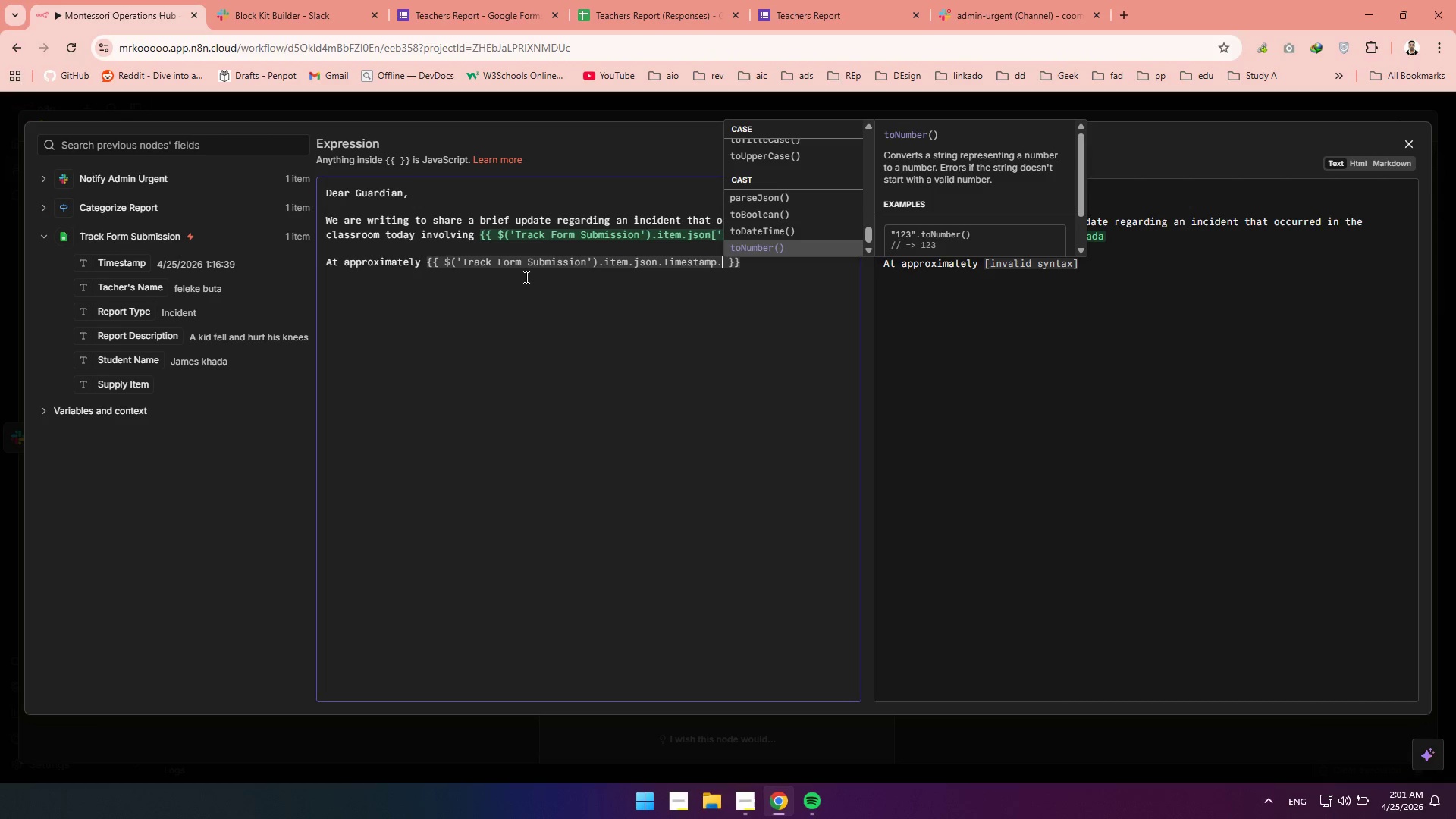 
key(ArrowUp)
 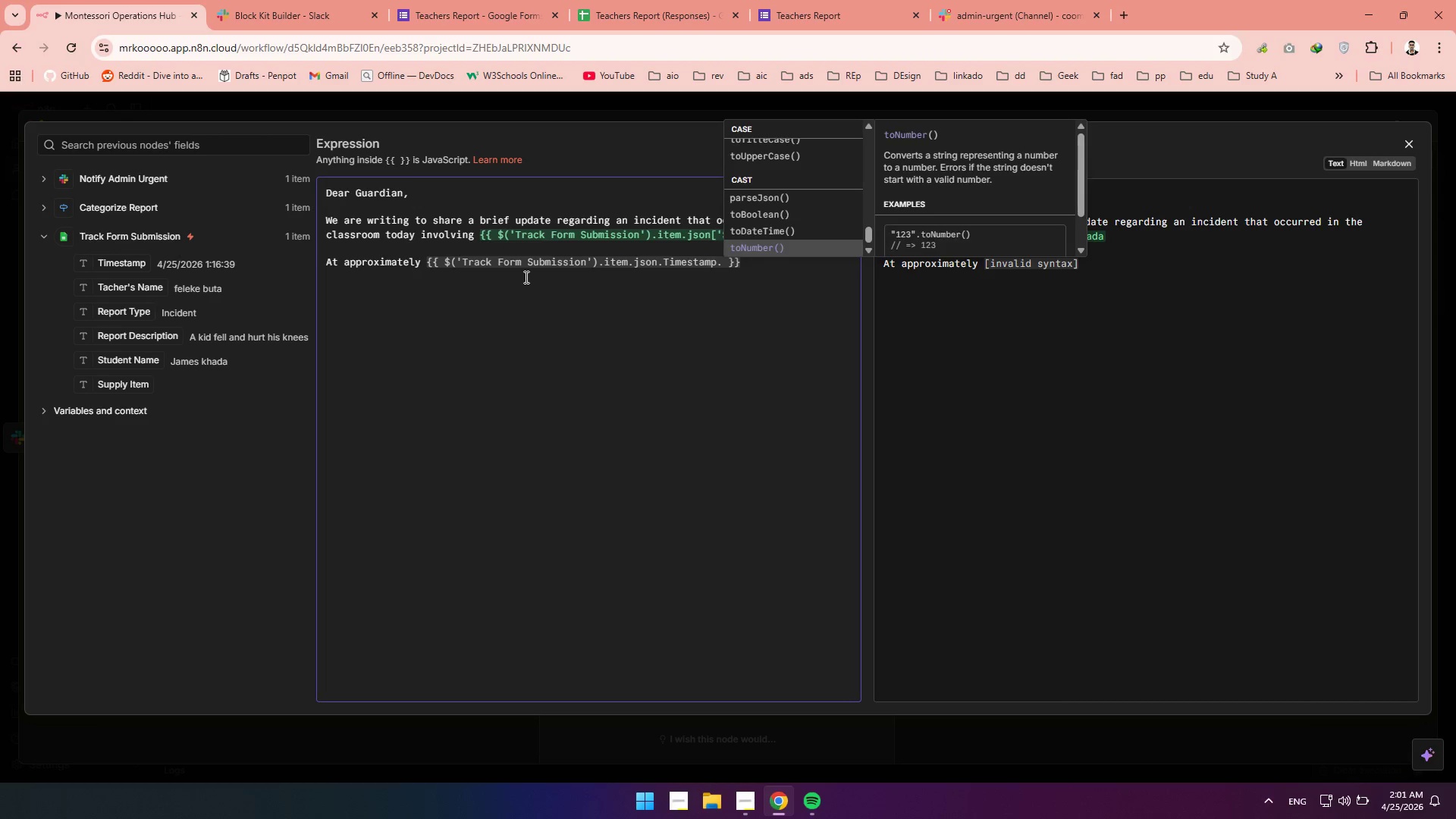 
key(ArrowDown)
 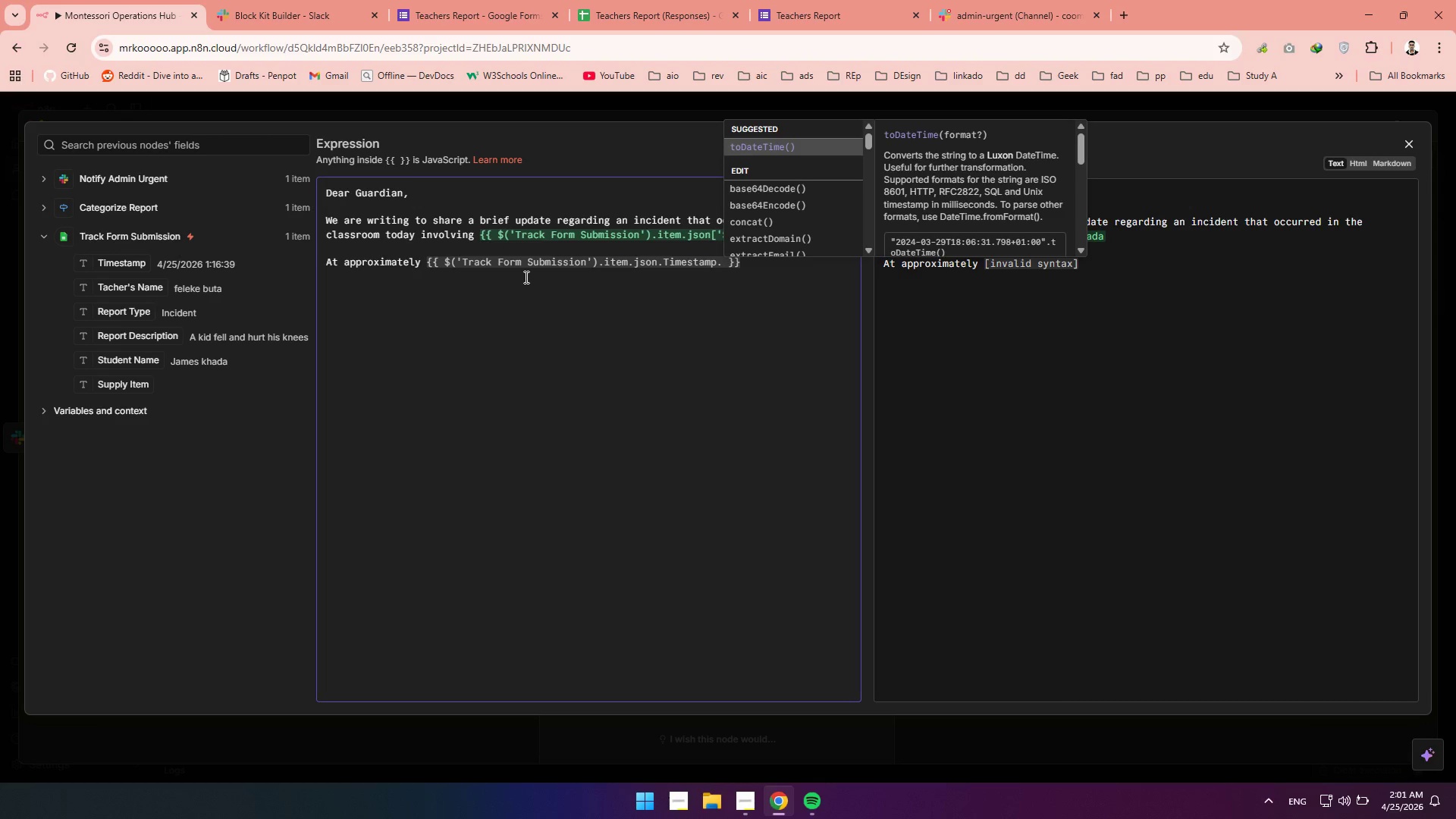 
key(Enter)
 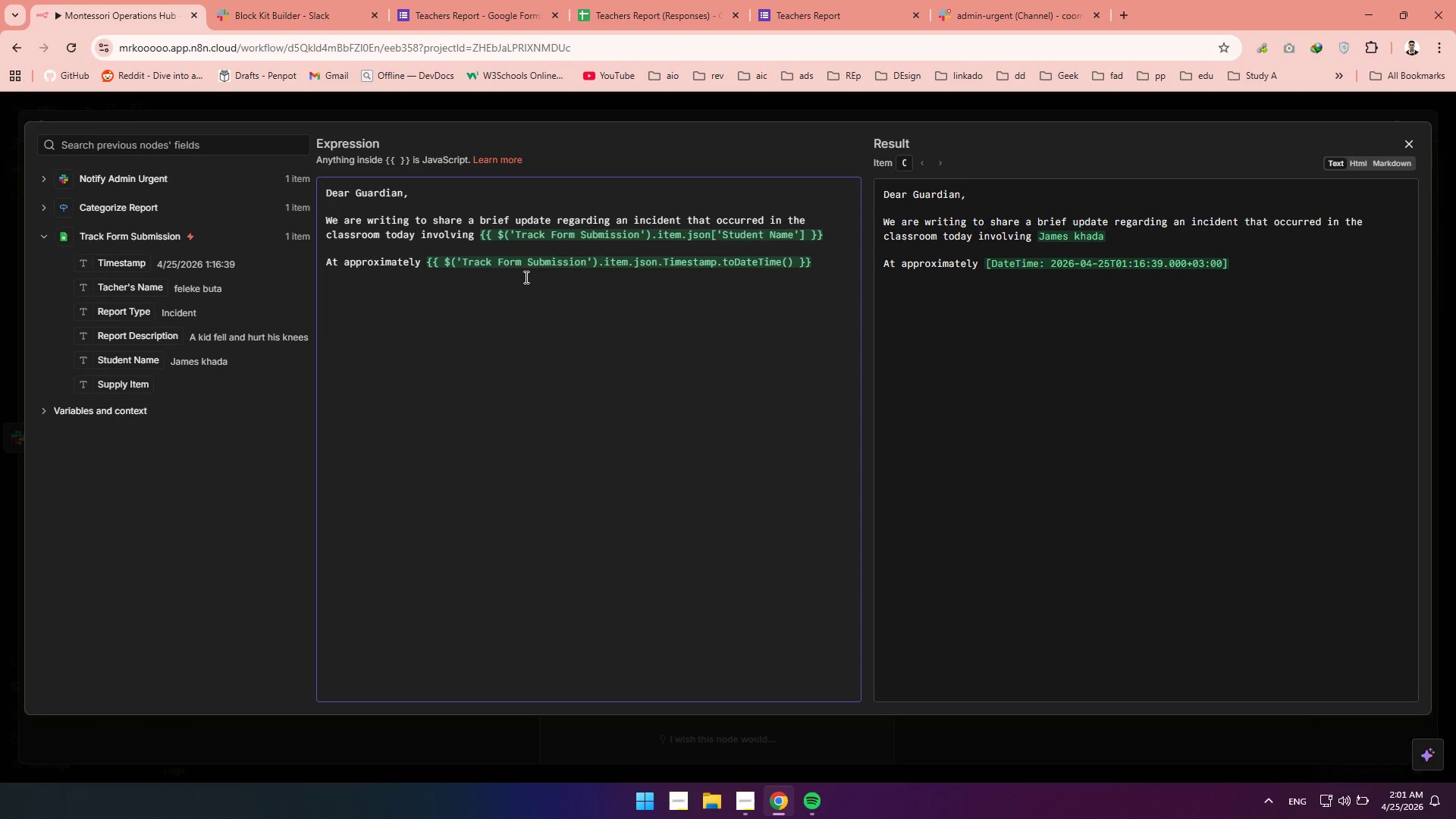 
wait(5.61)
 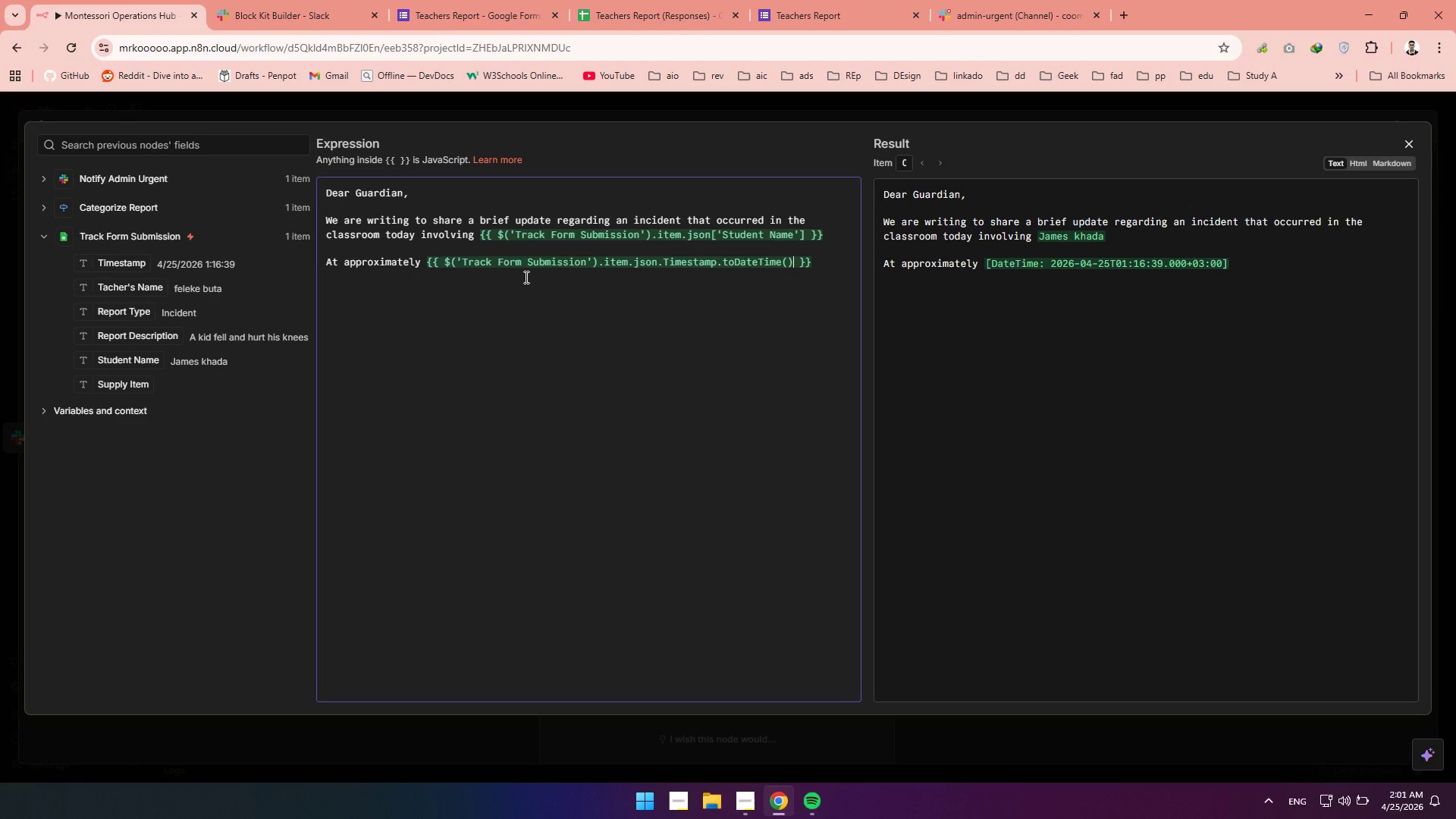 
left_click([817, 262])
 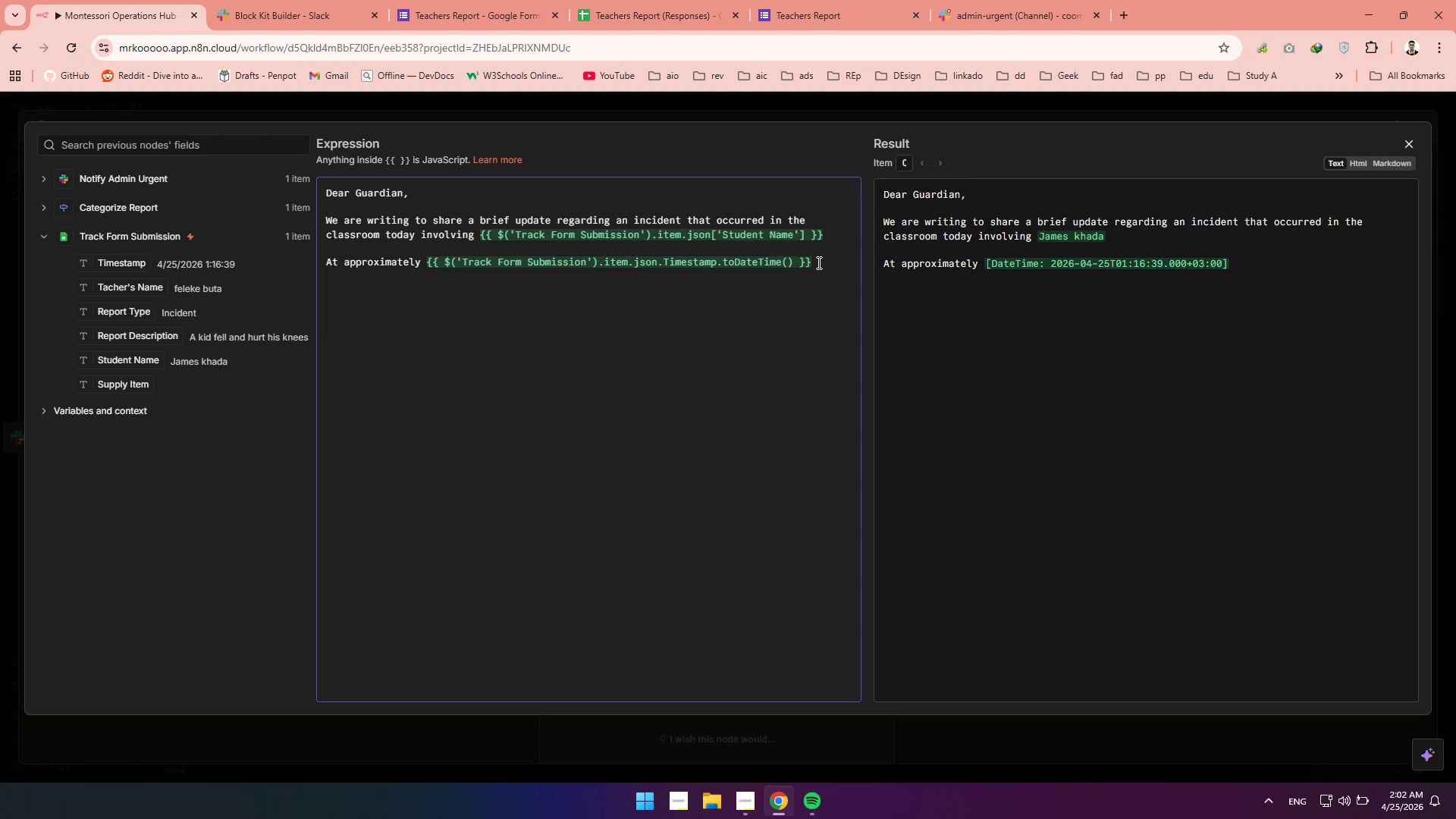 
type(, h)
key(Backspace)
type(whi, )
 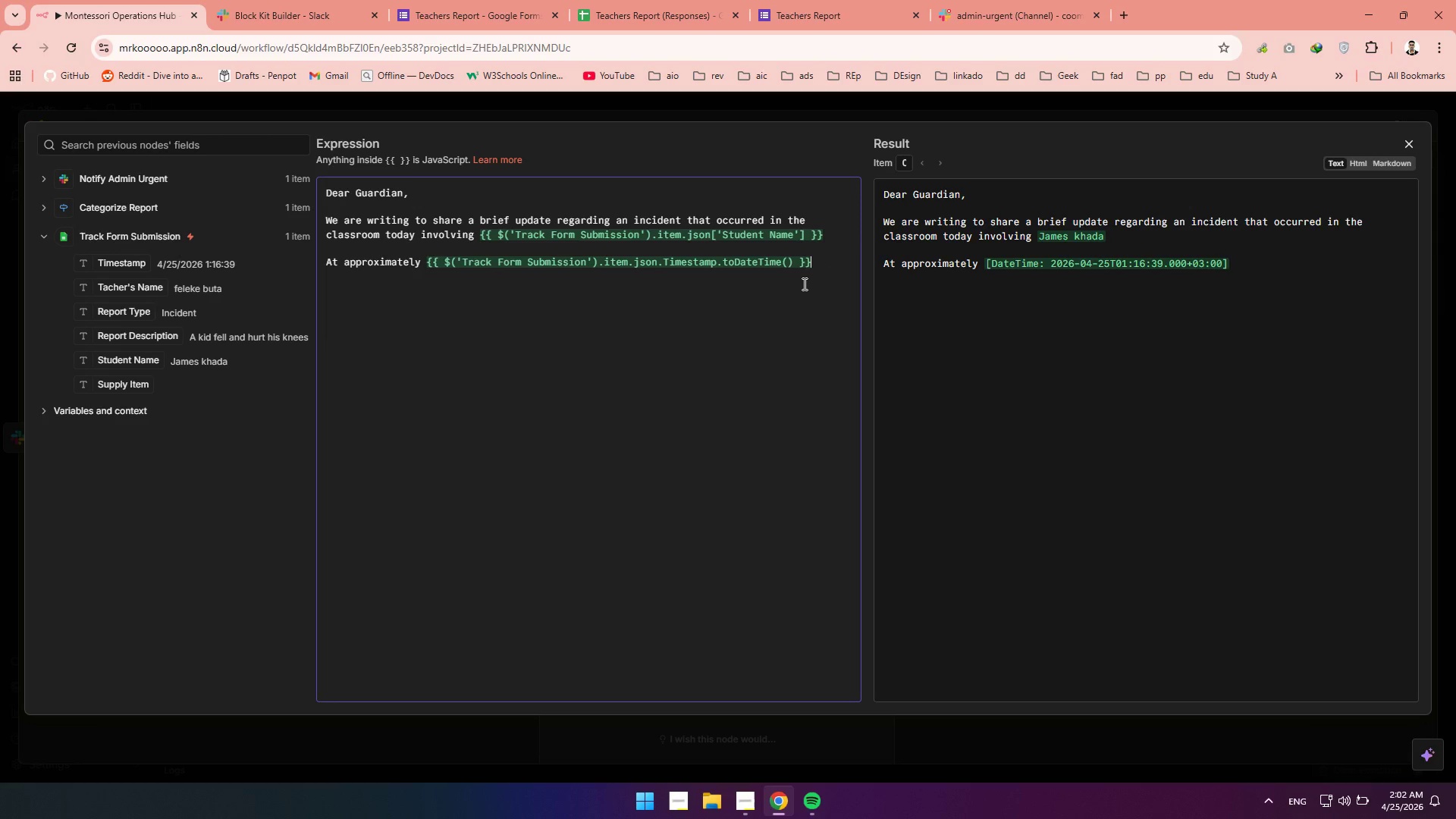 
left_click([803, 284])
 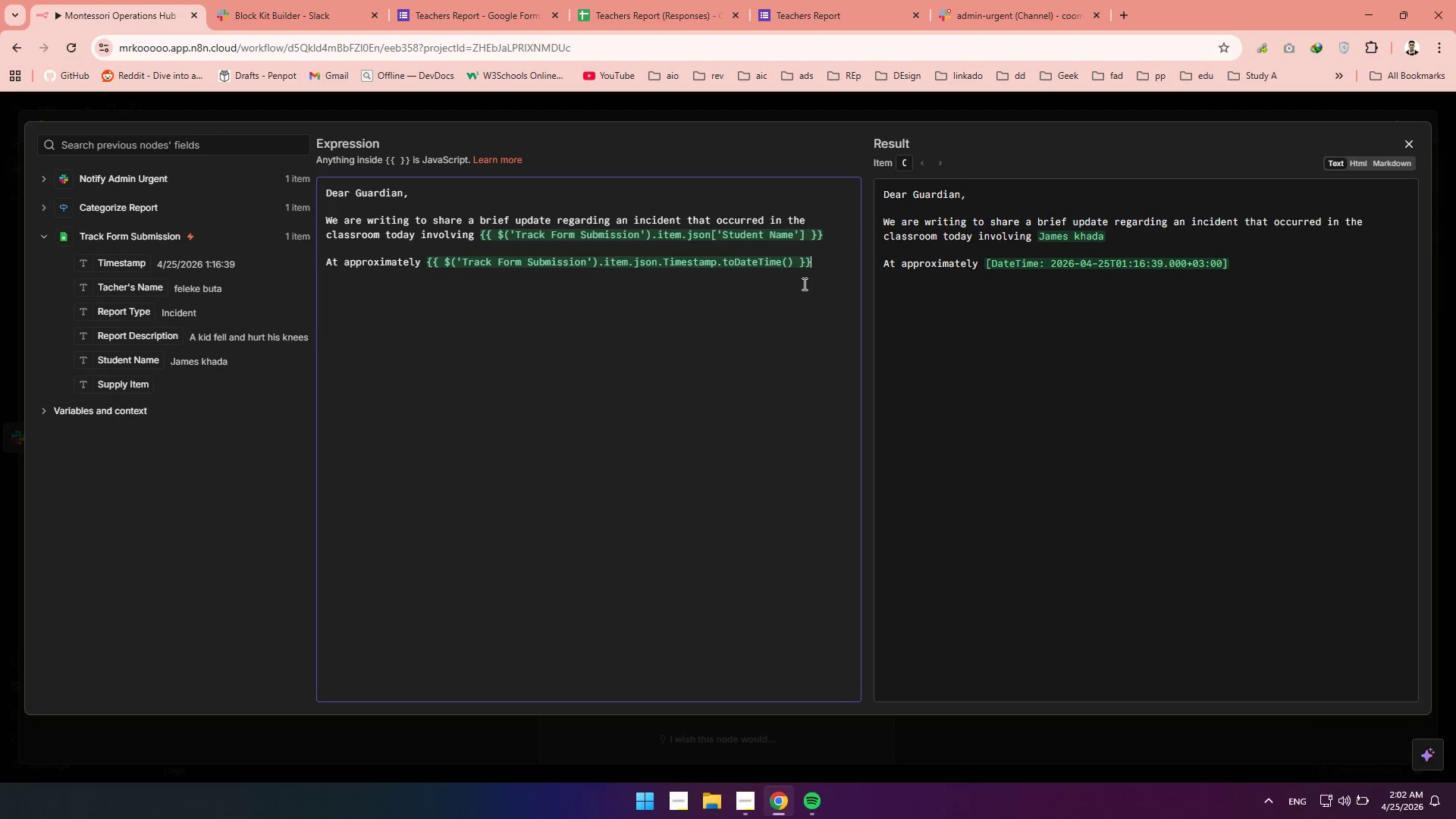 
key(Space)
 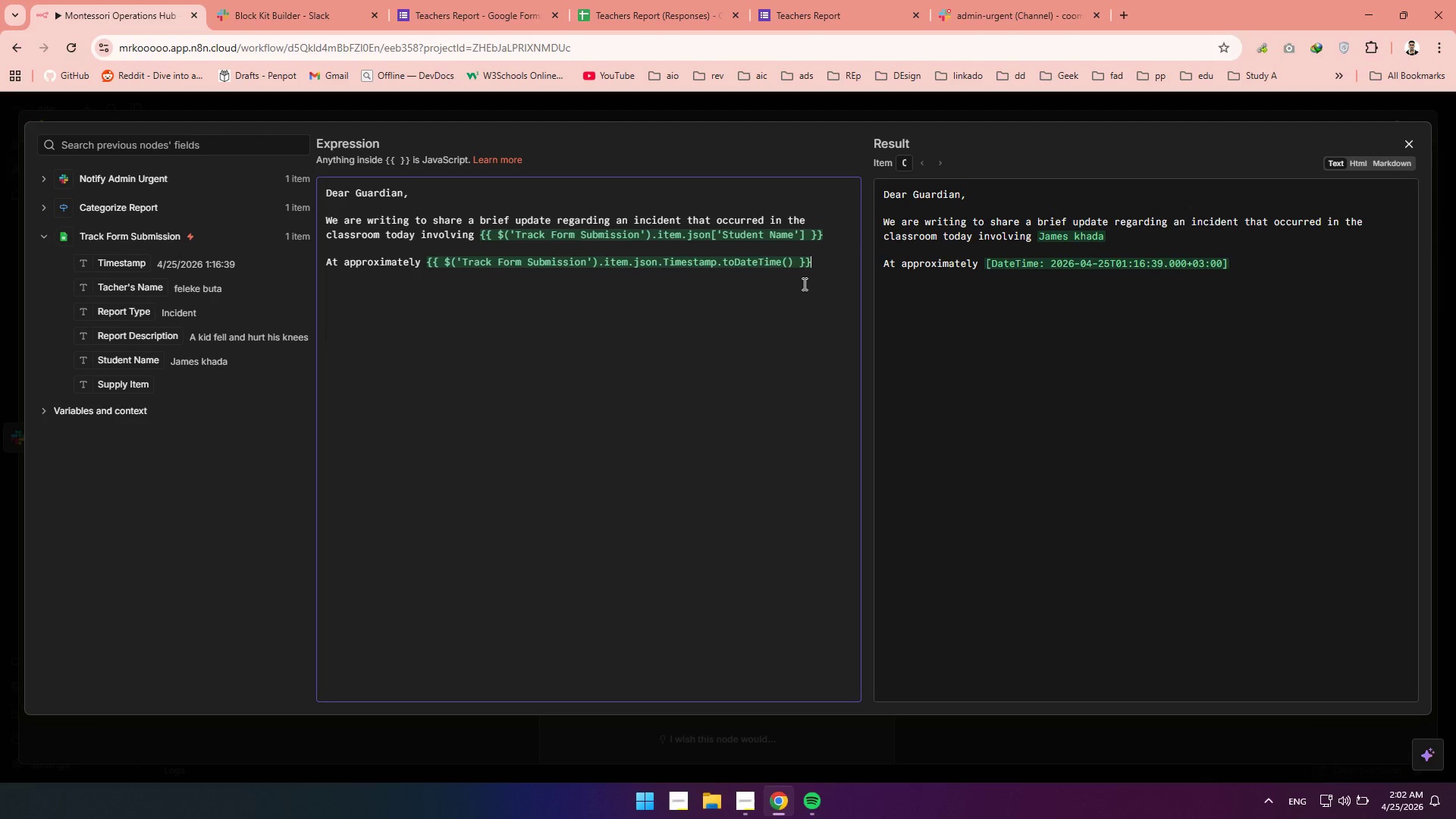 
key(ArrowDown)
 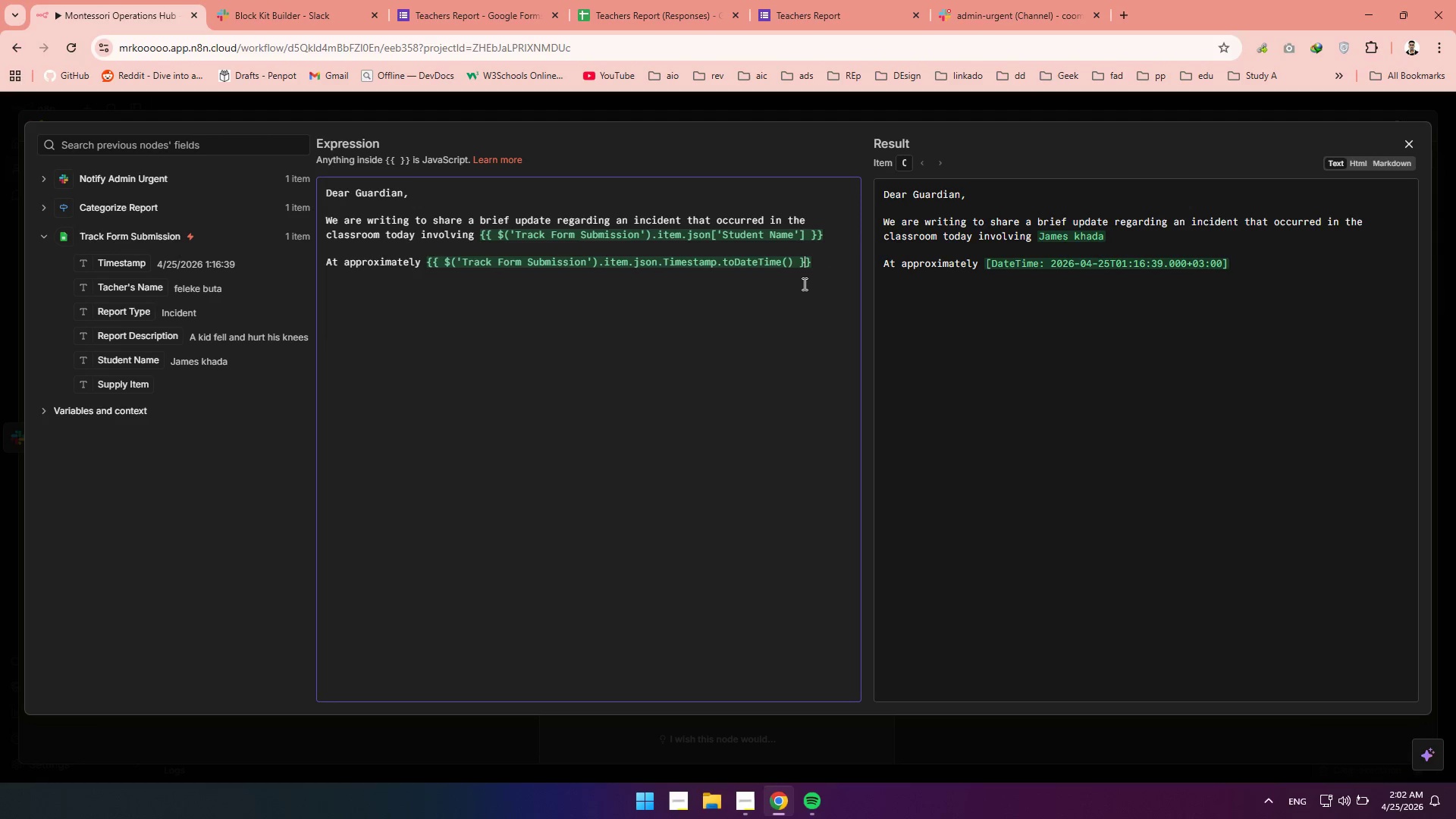 
key(ArrowLeft)
 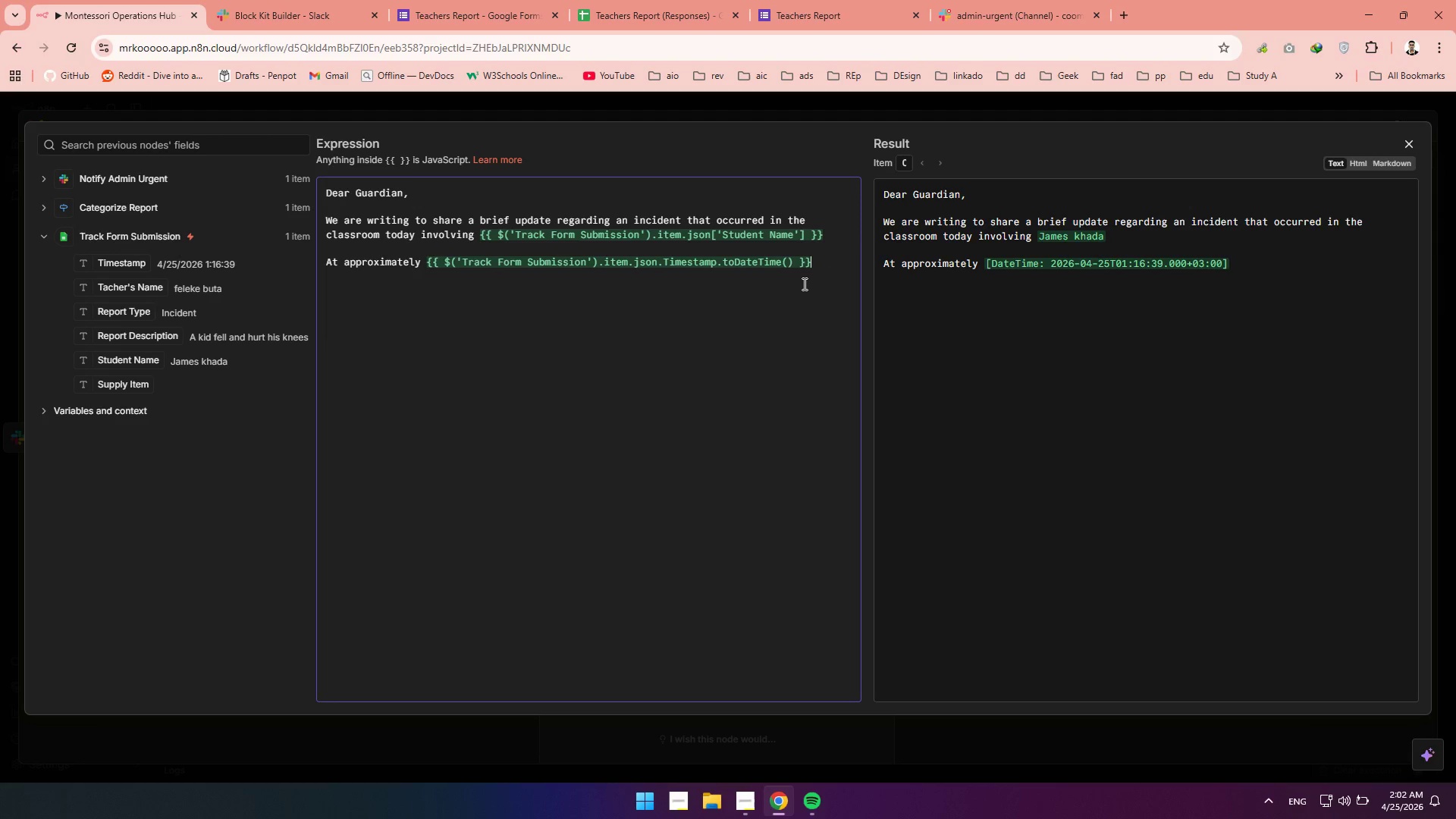 
key(ArrowRight)
 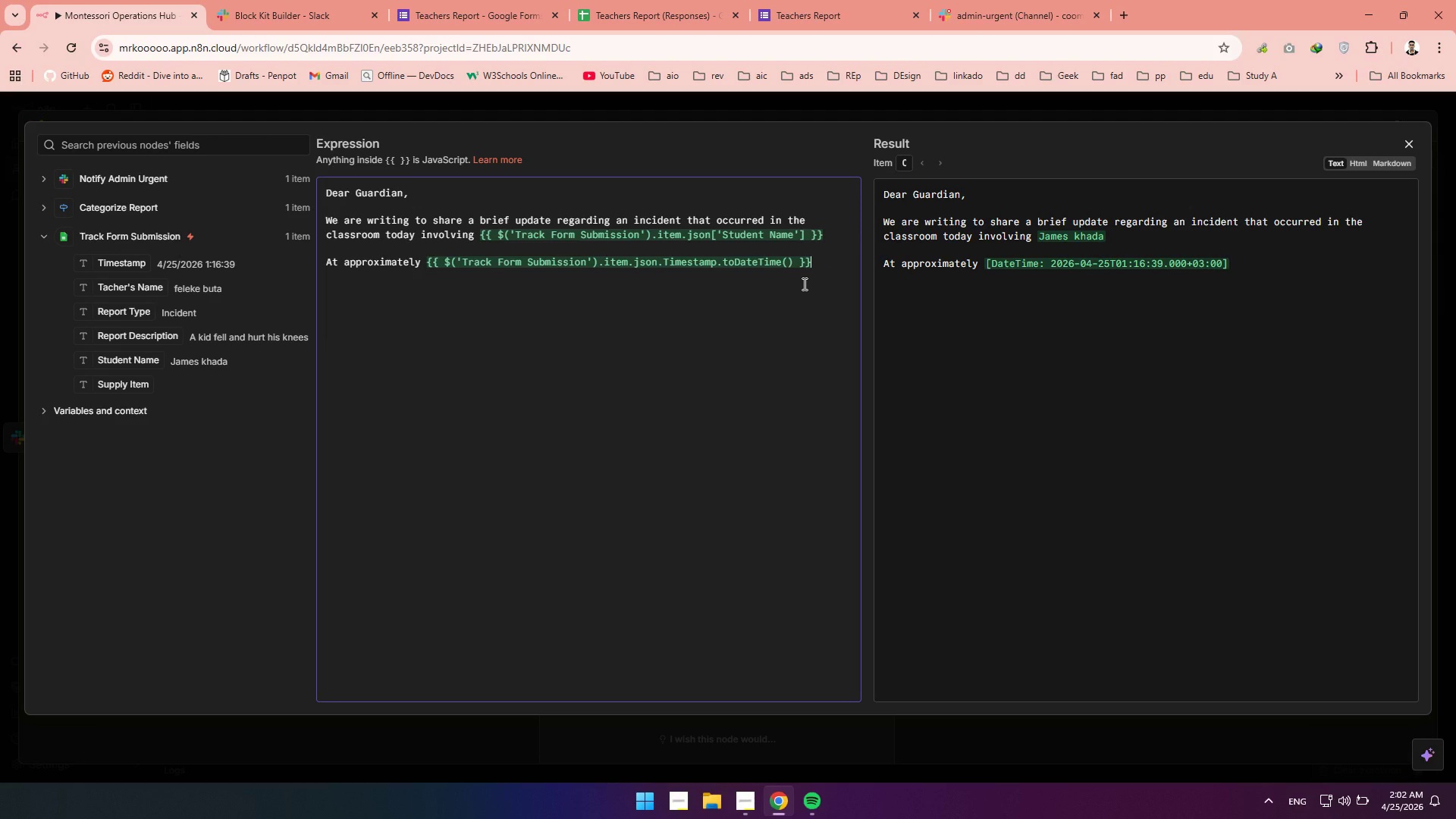 
key(ArrowRight)
 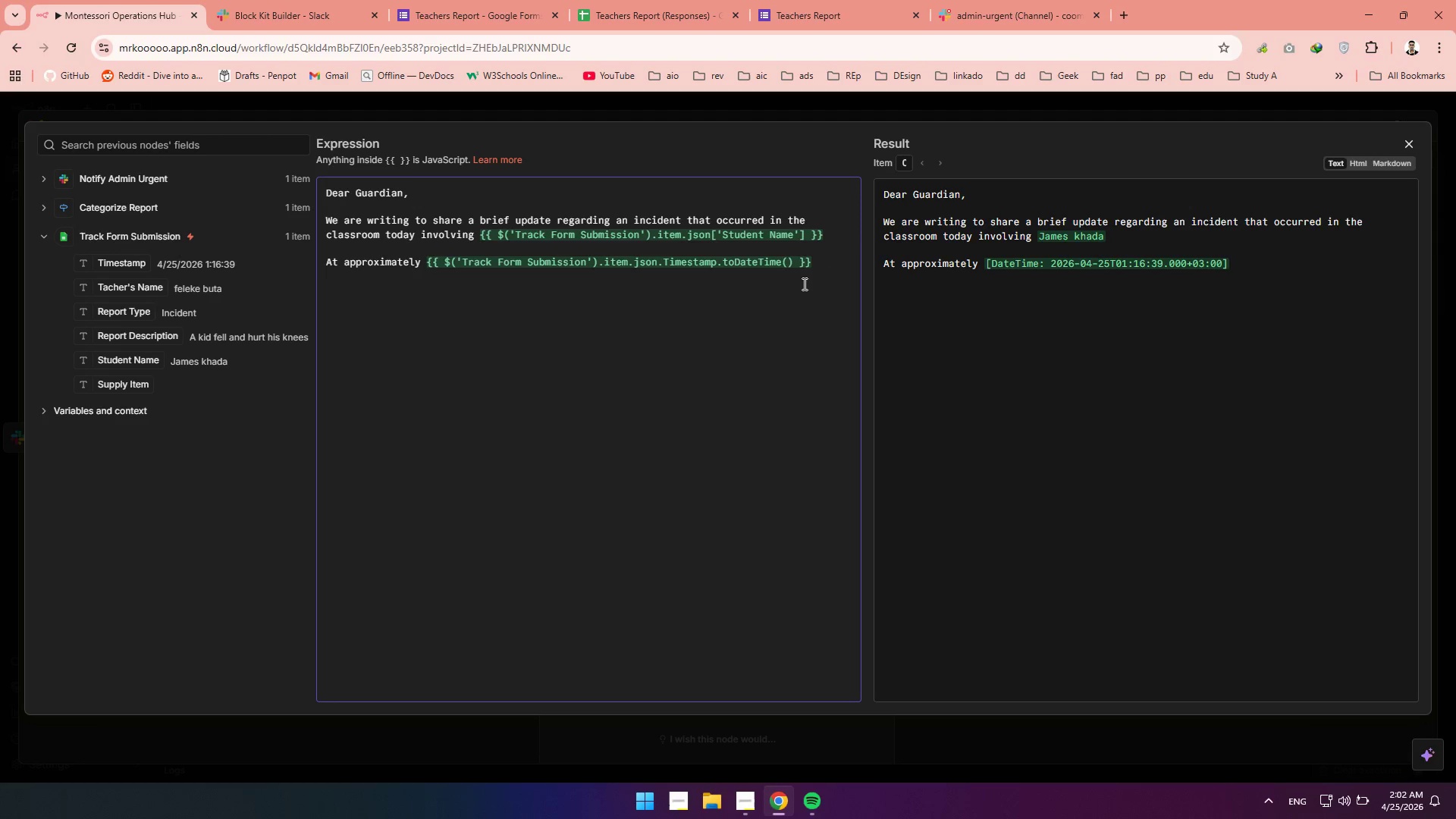 
key(Enter)
 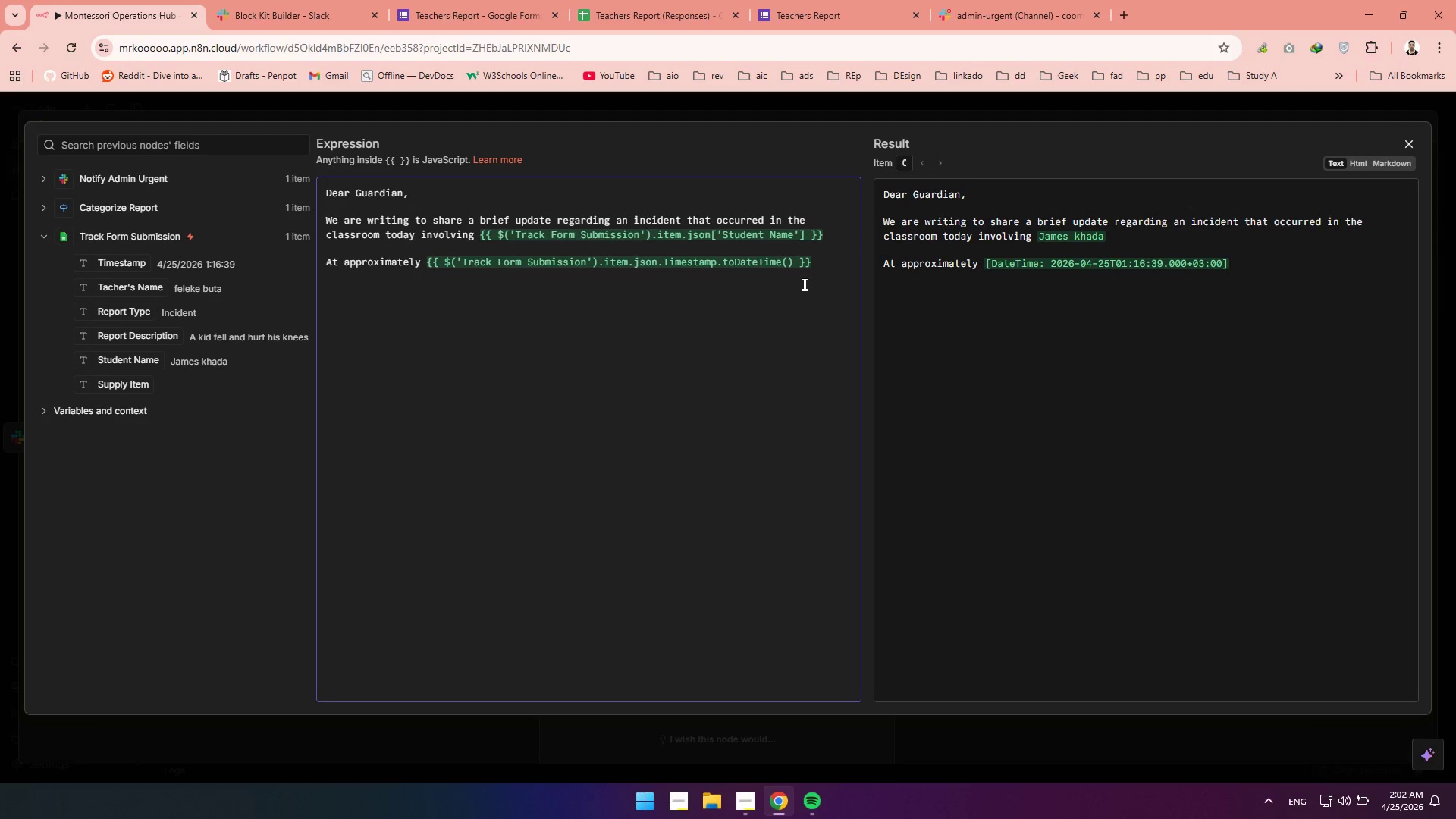 
key(ArrowUp)
 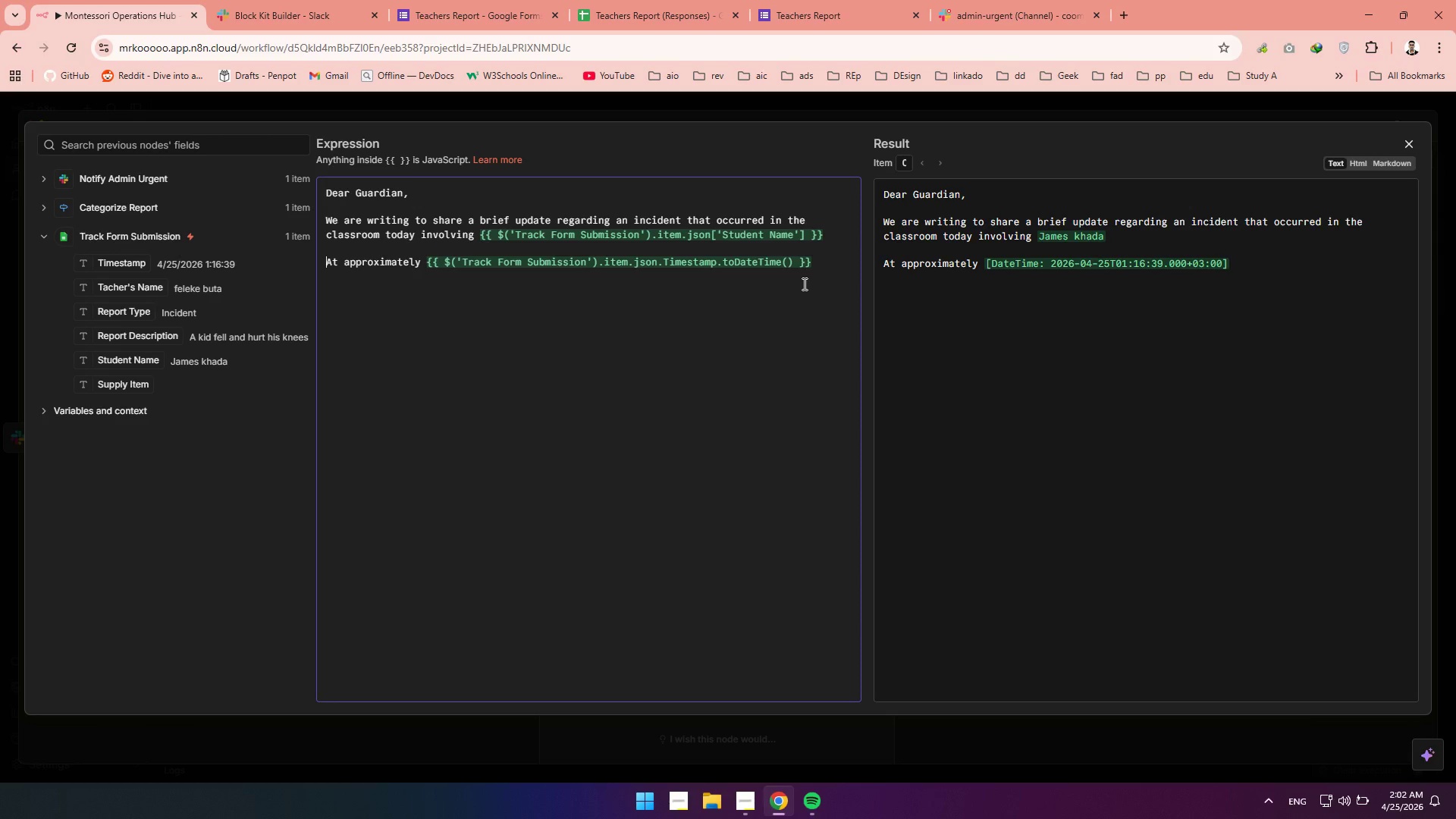 
key(ArrowLeft)
 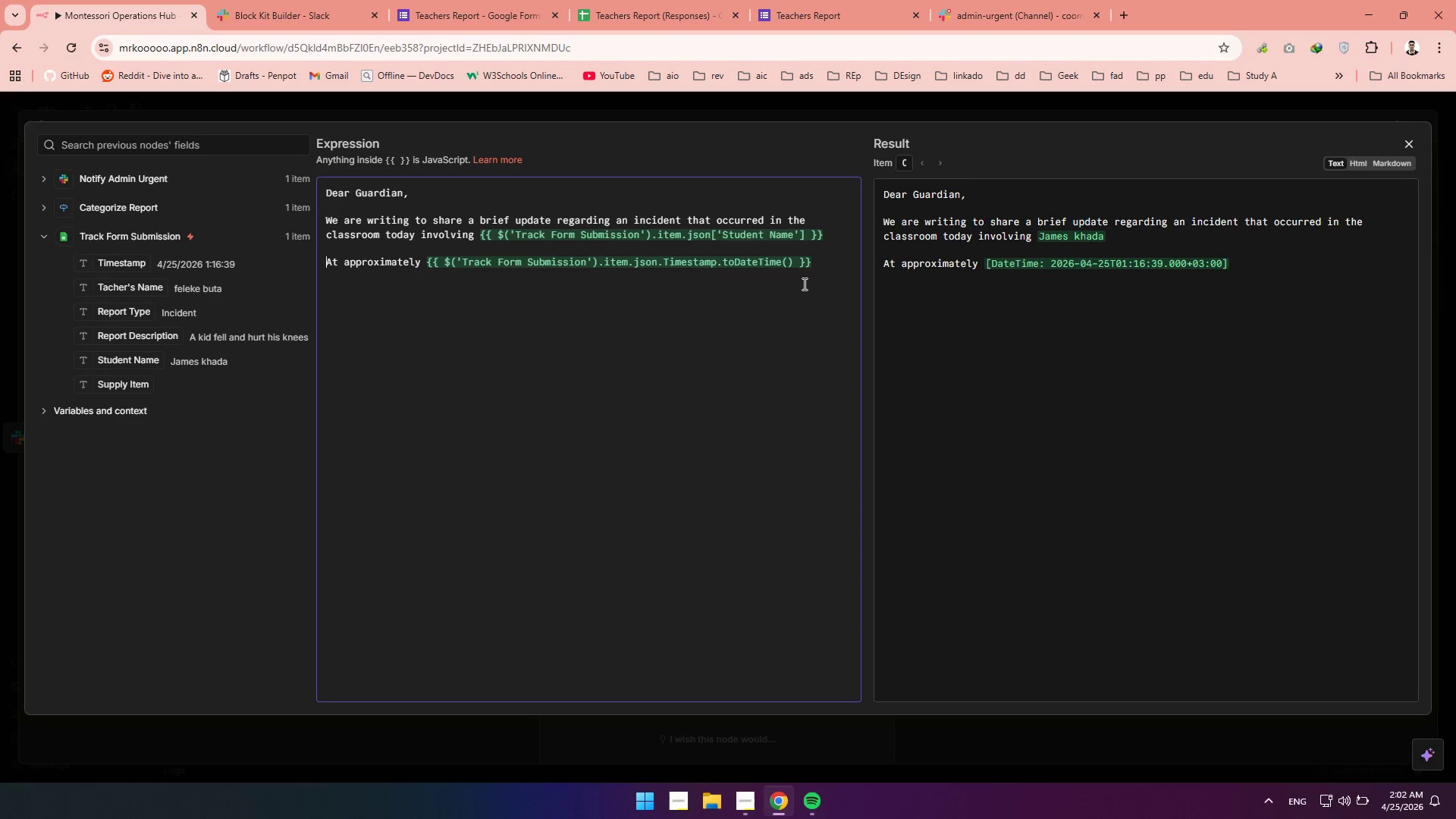 
key(ArrowDown)
 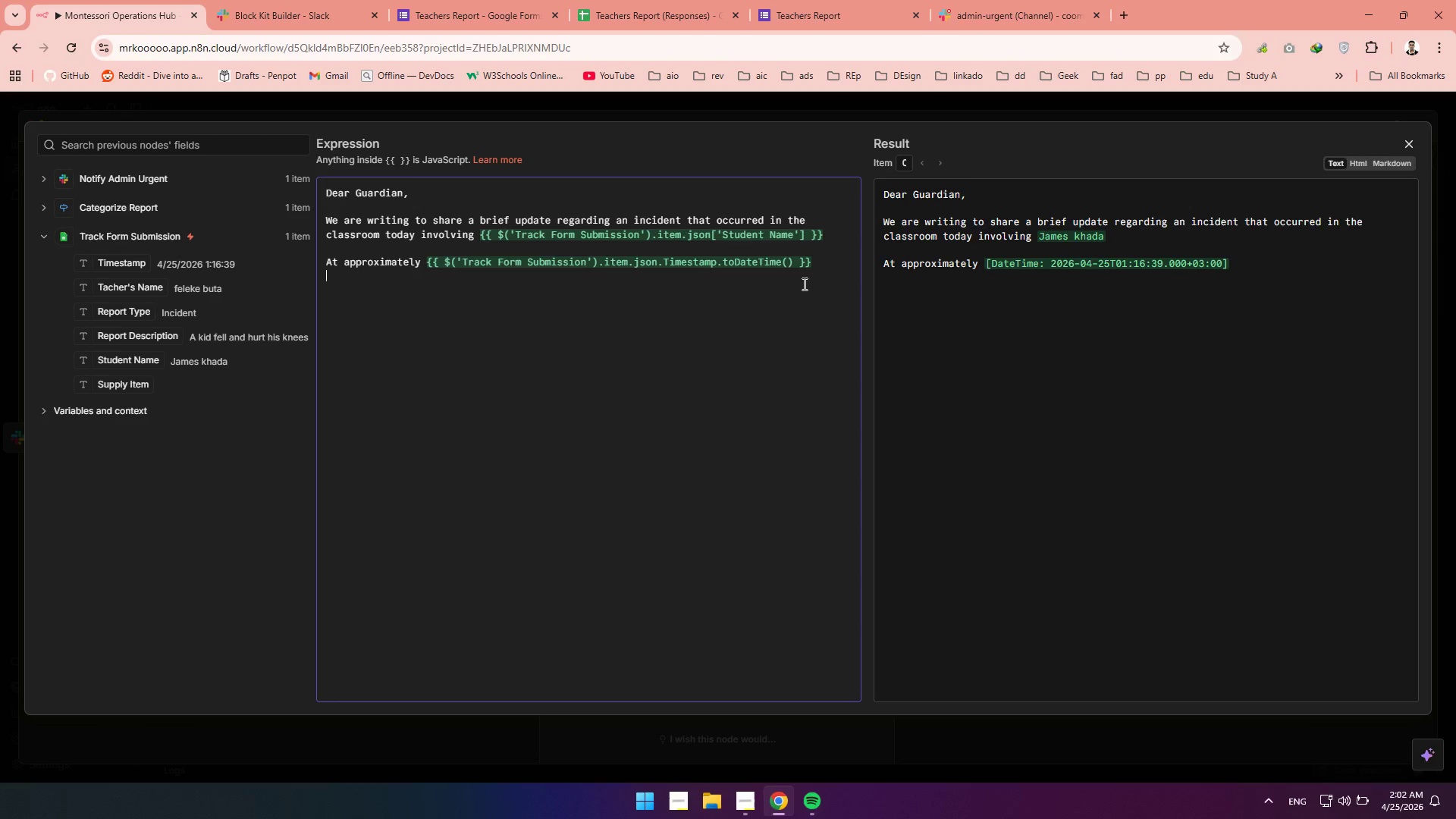 
key(ArrowDown)
 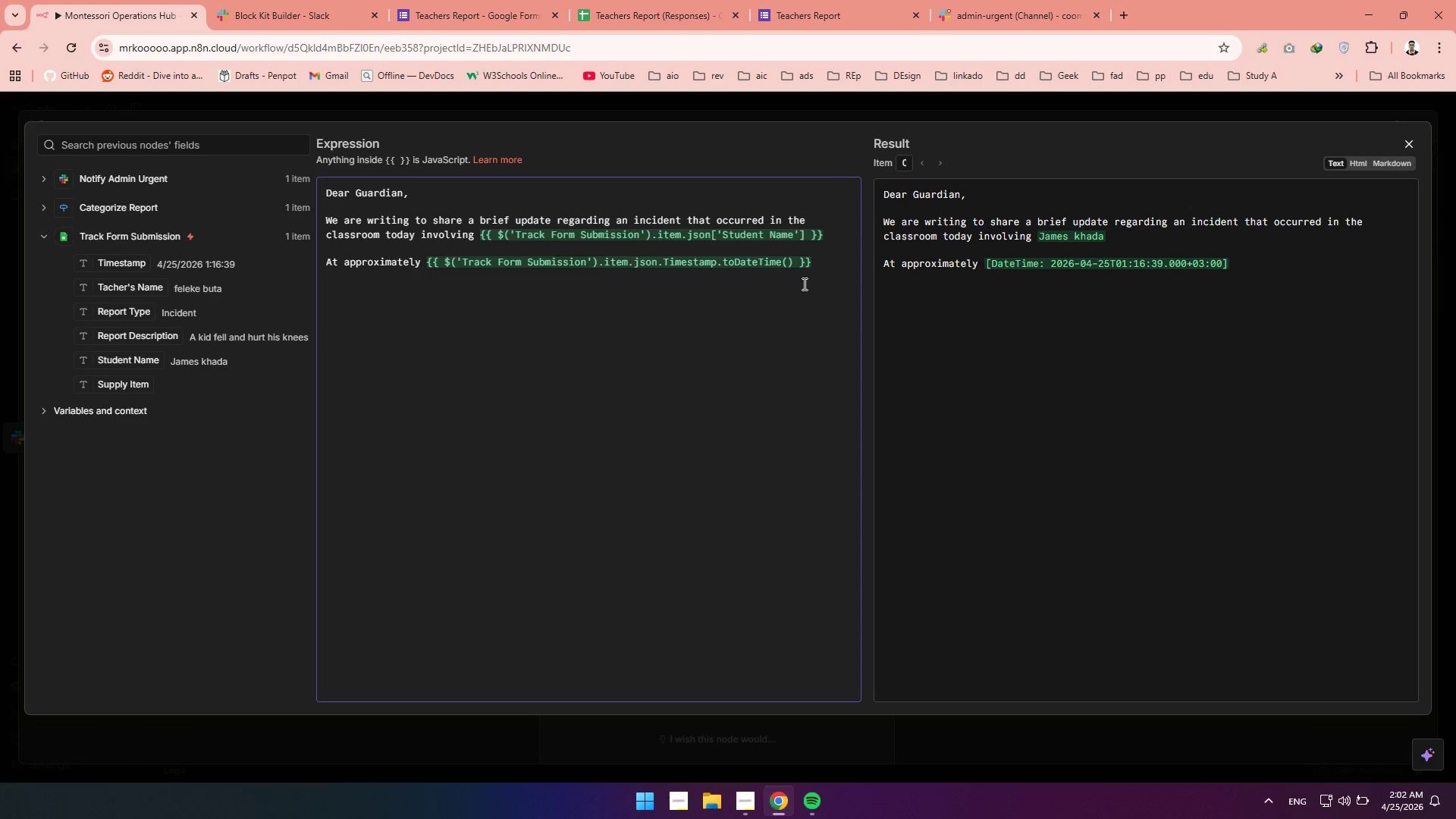 
key(Backspace)
type(, while engaging )
 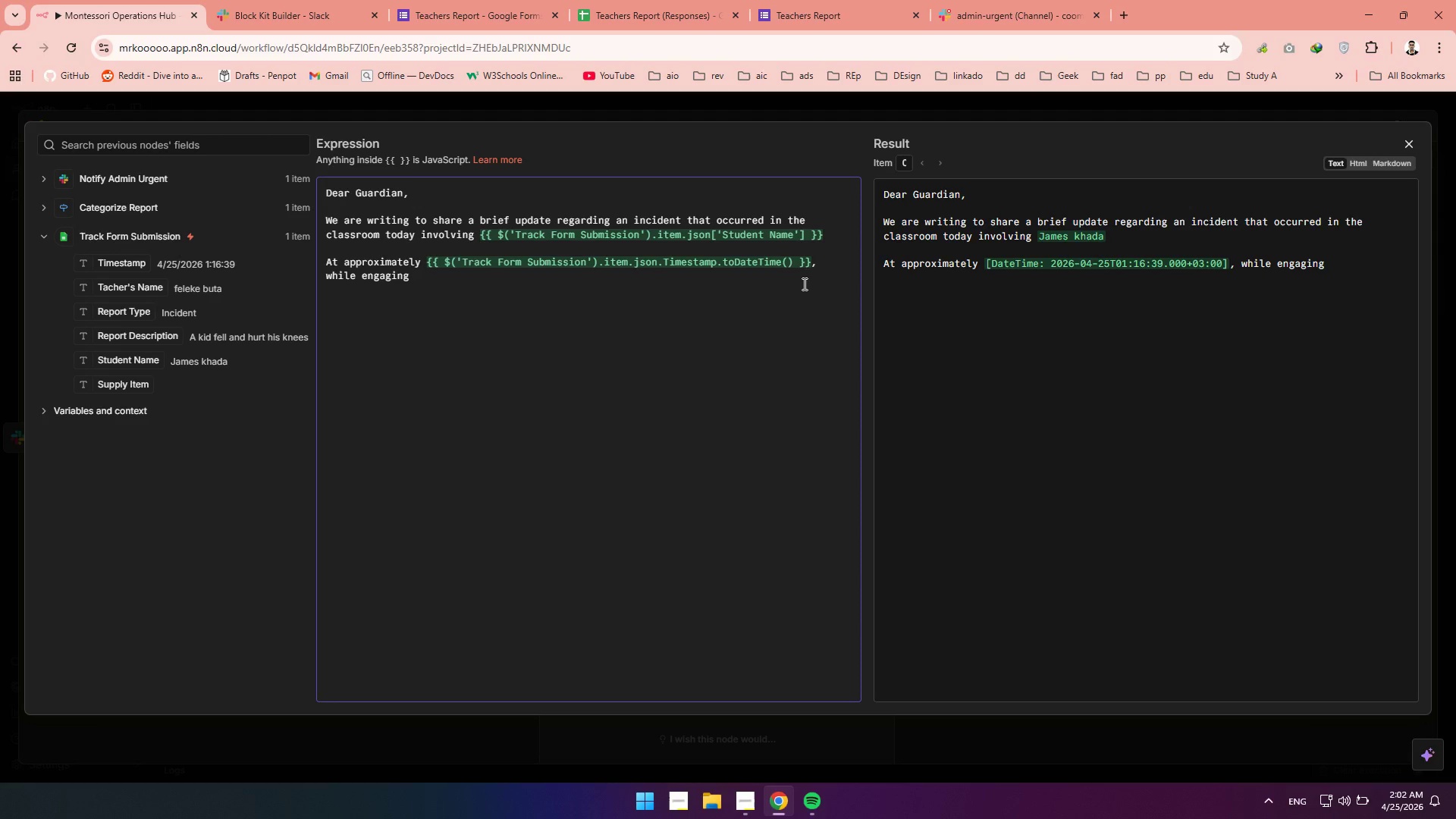 
type(in cla)
key(Backspace)
type(g )
 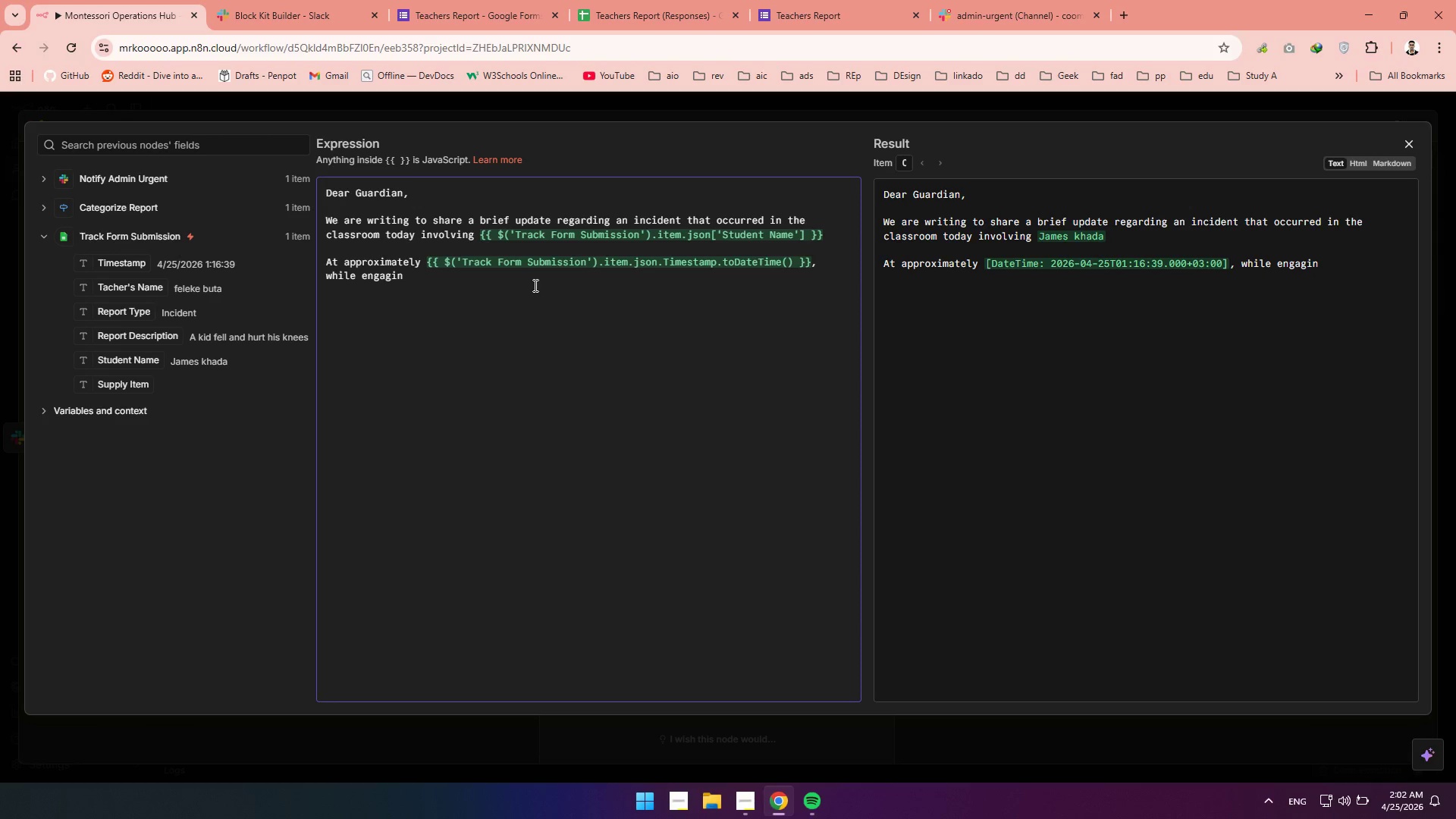 
key(G)
 